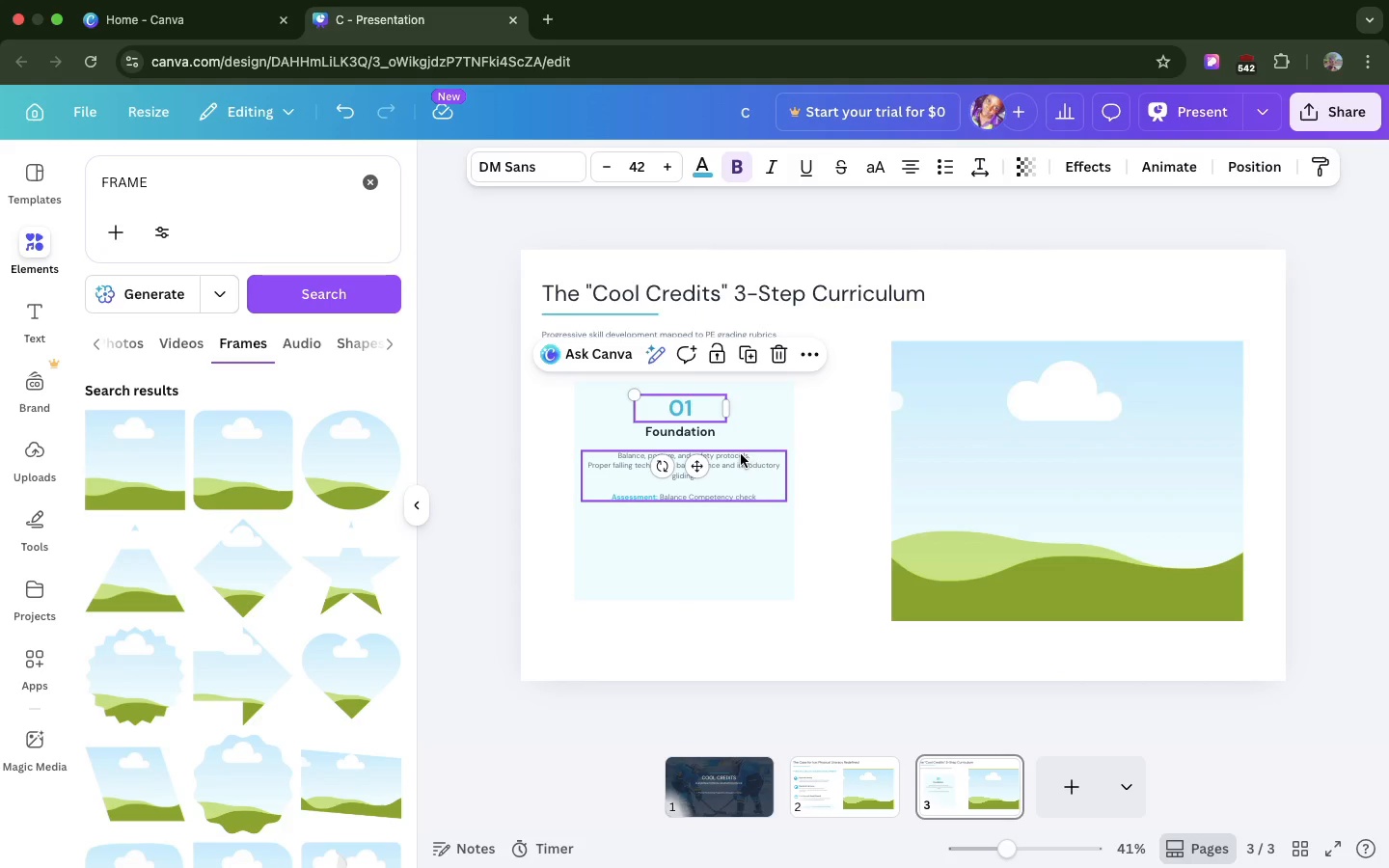 
left_click([741, 455])
 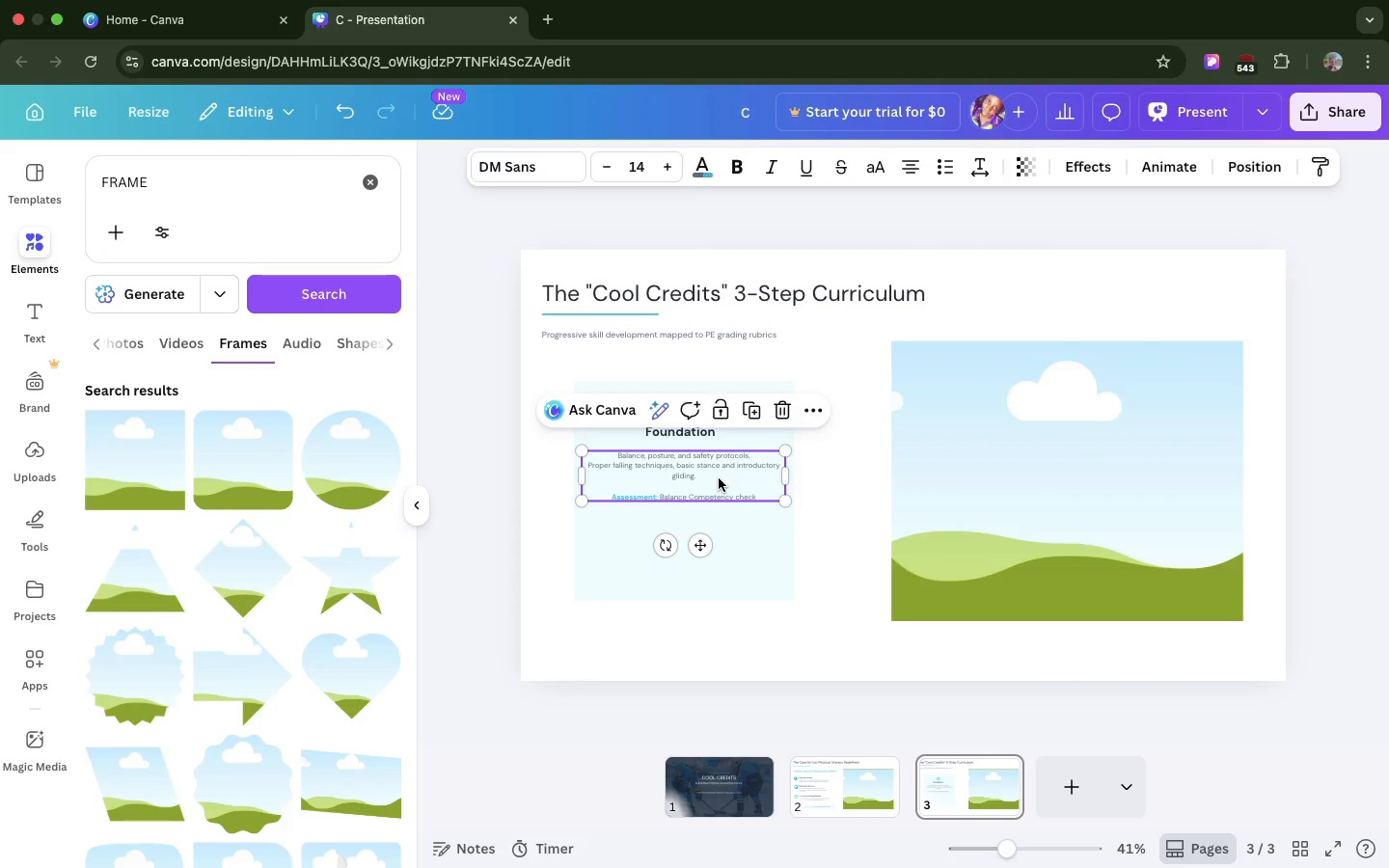 
left_click_drag(start_coordinate=[719, 478], to_coordinate=[721, 499])
 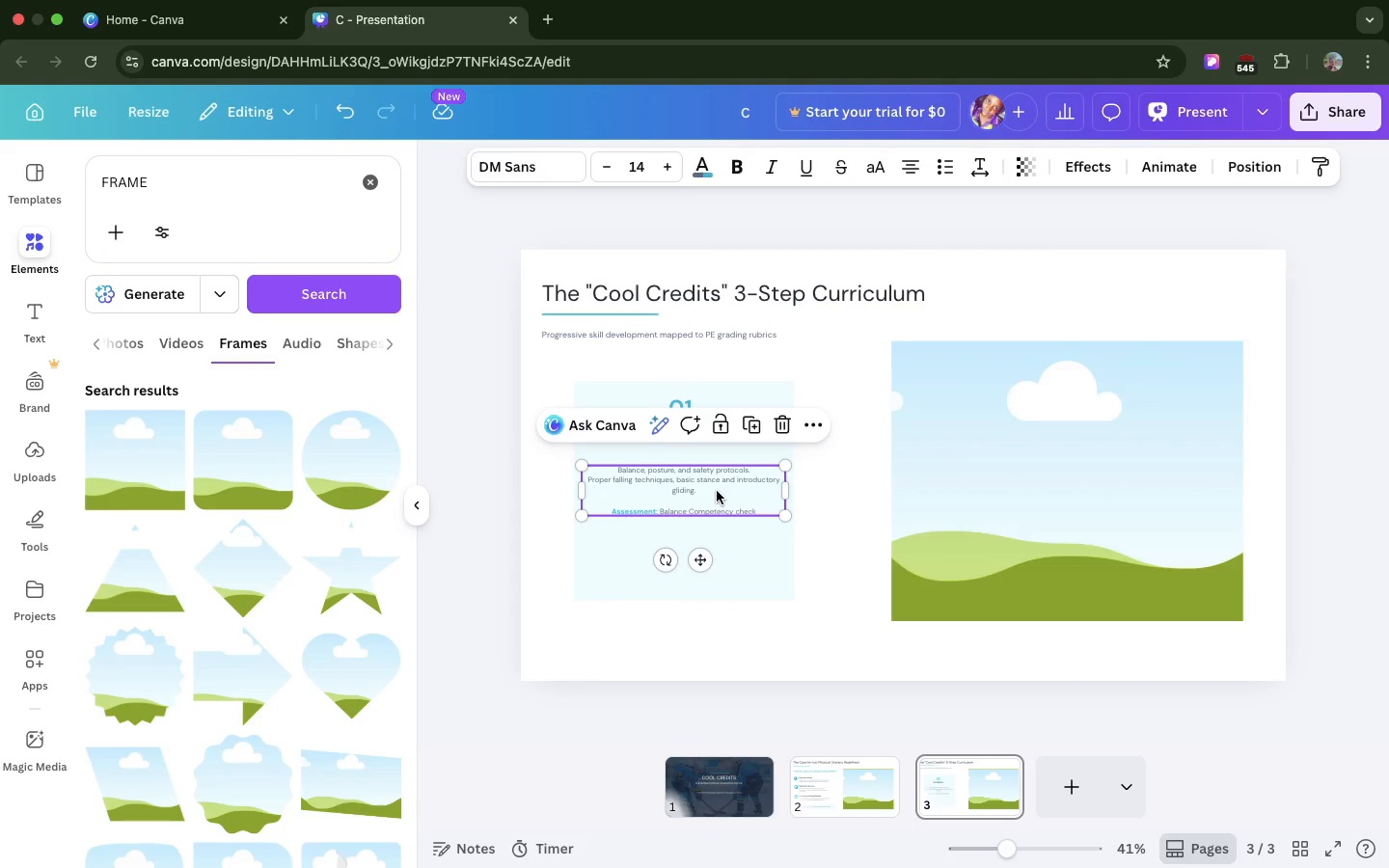 
left_click_drag(start_coordinate=[717, 491], to_coordinate=[717, 485])
 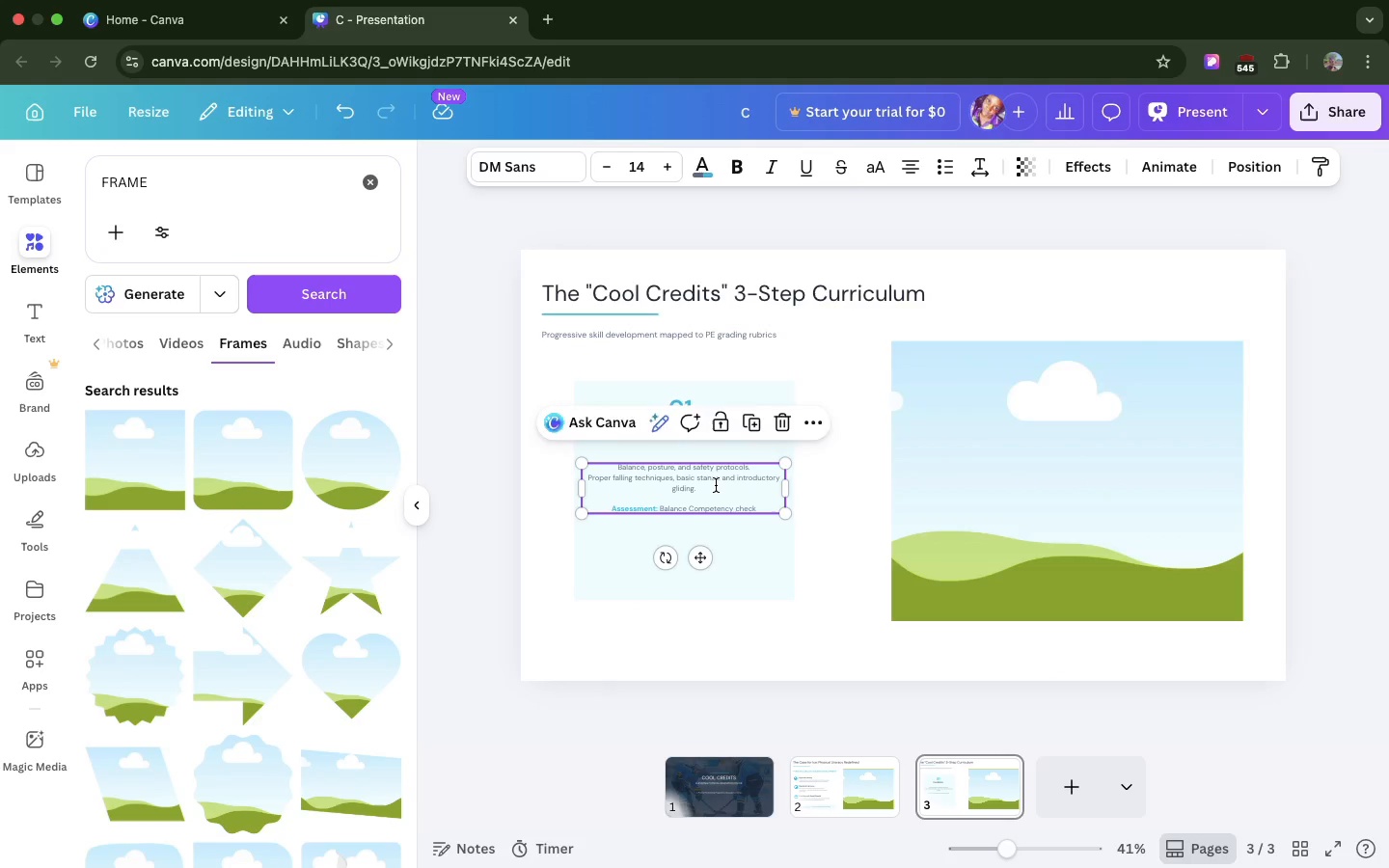 
left_click([716, 485])
 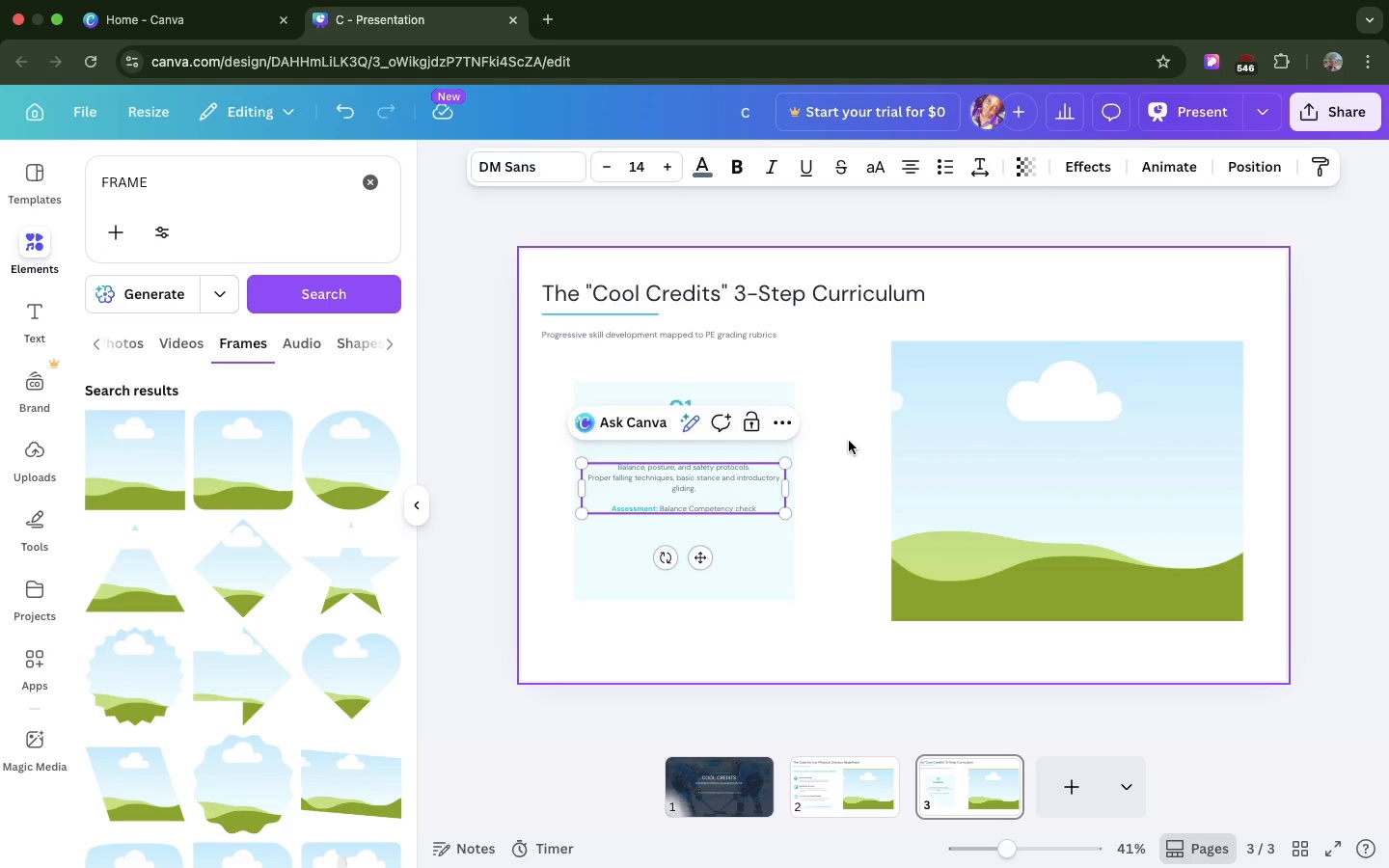 
left_click([849, 441])
 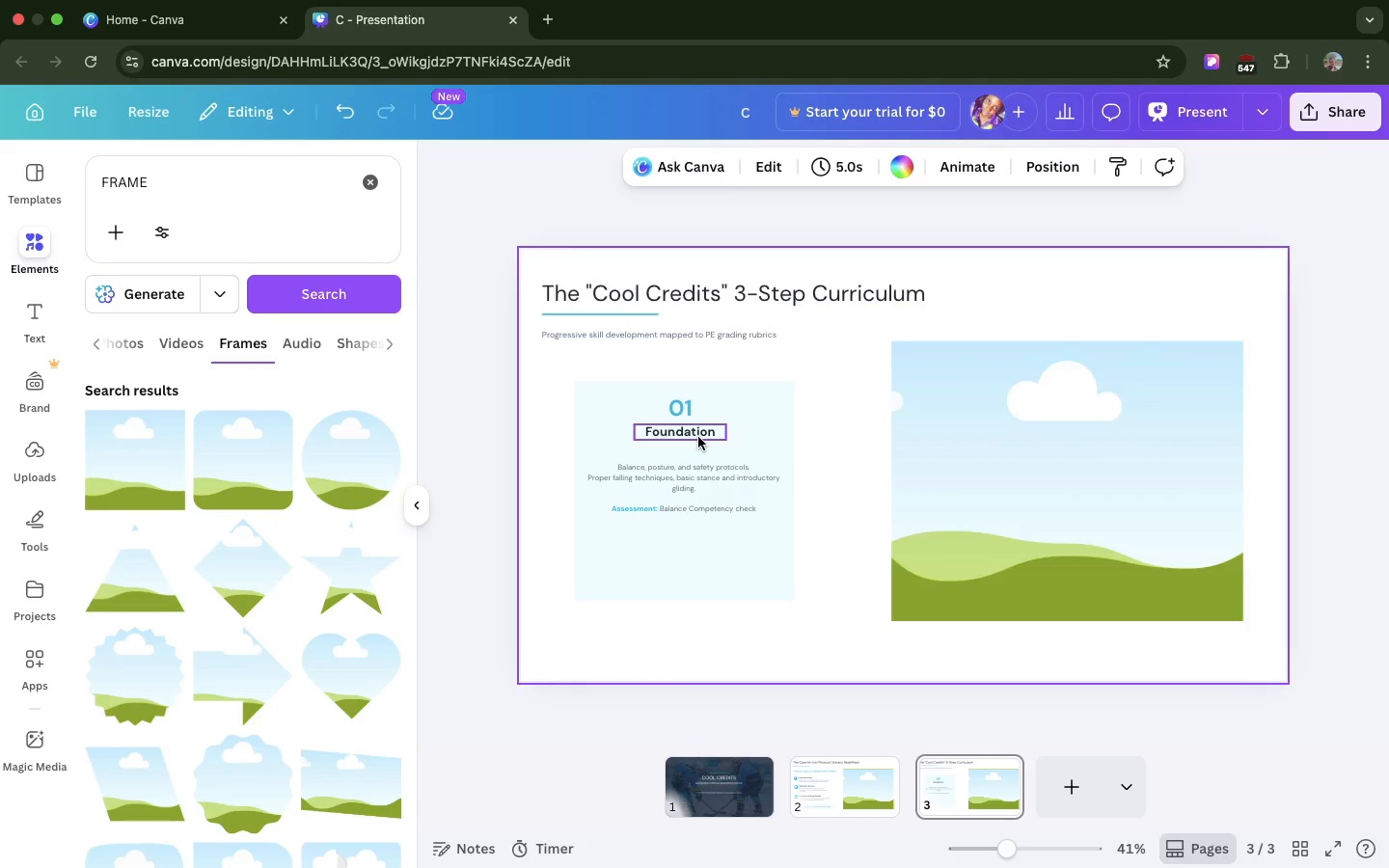 
left_click_drag(start_coordinate=[698, 437], to_coordinate=[700, 444])
 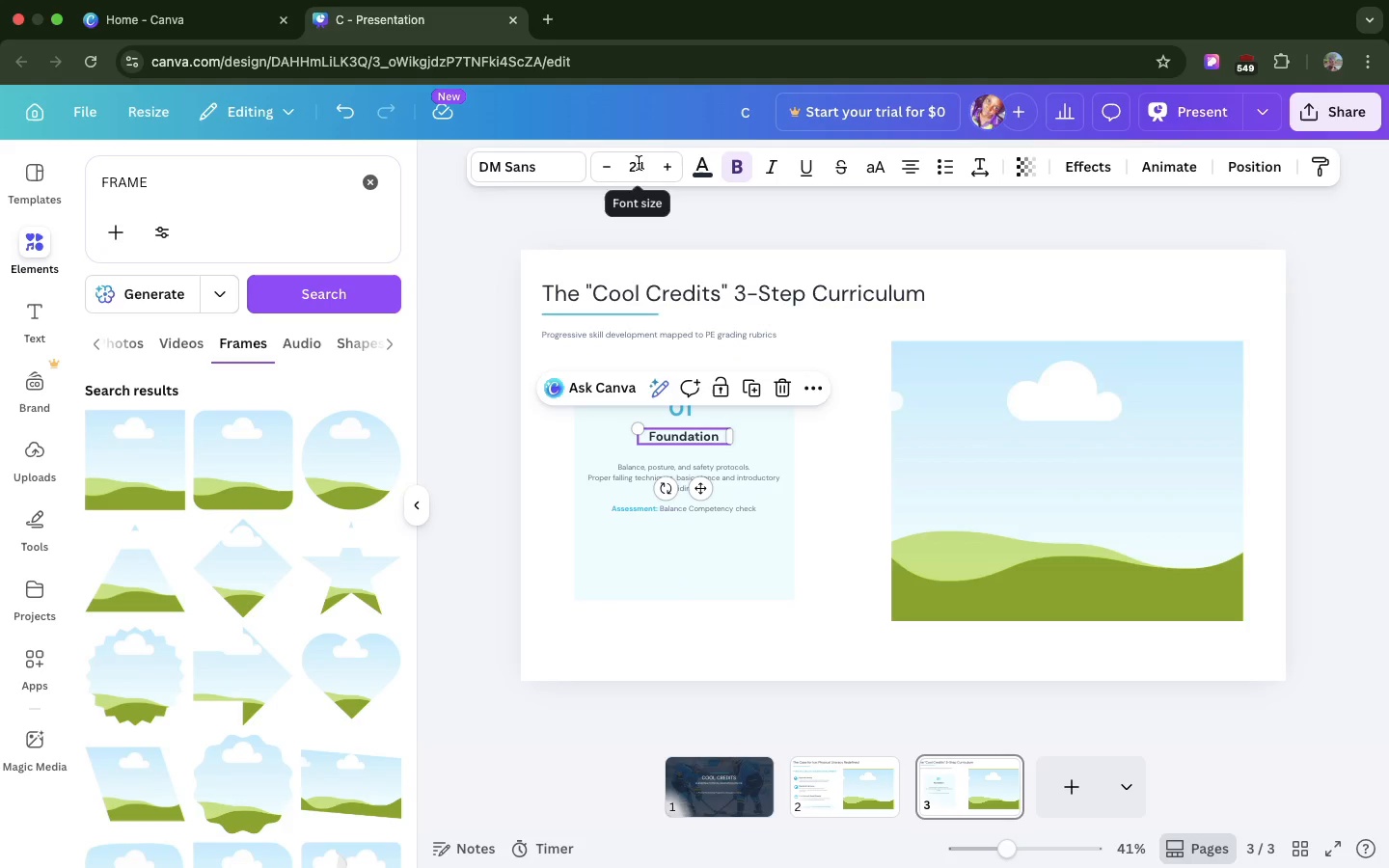 
left_click([639, 163])
 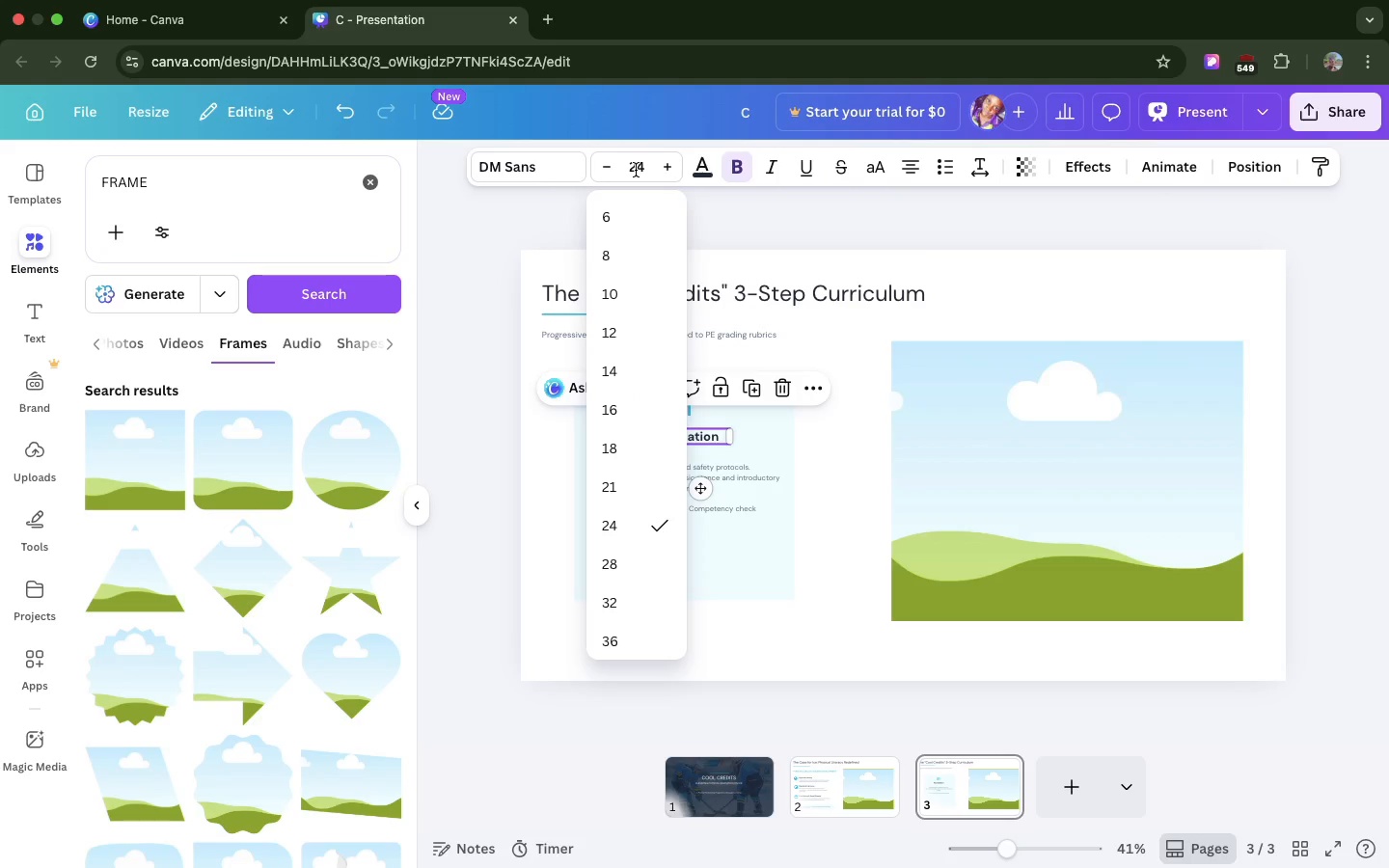 
double_click([636, 170])
 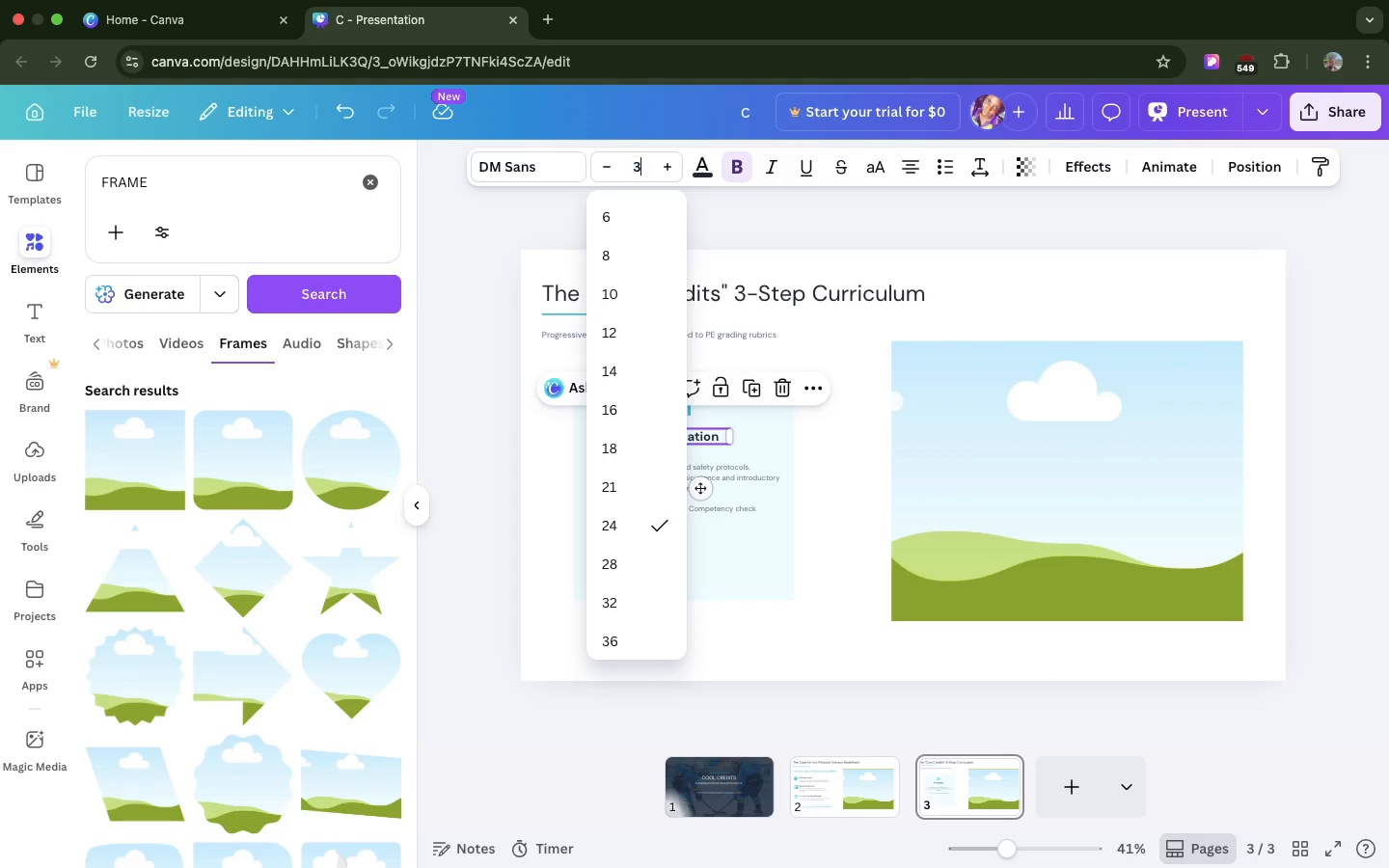 
type(36)
 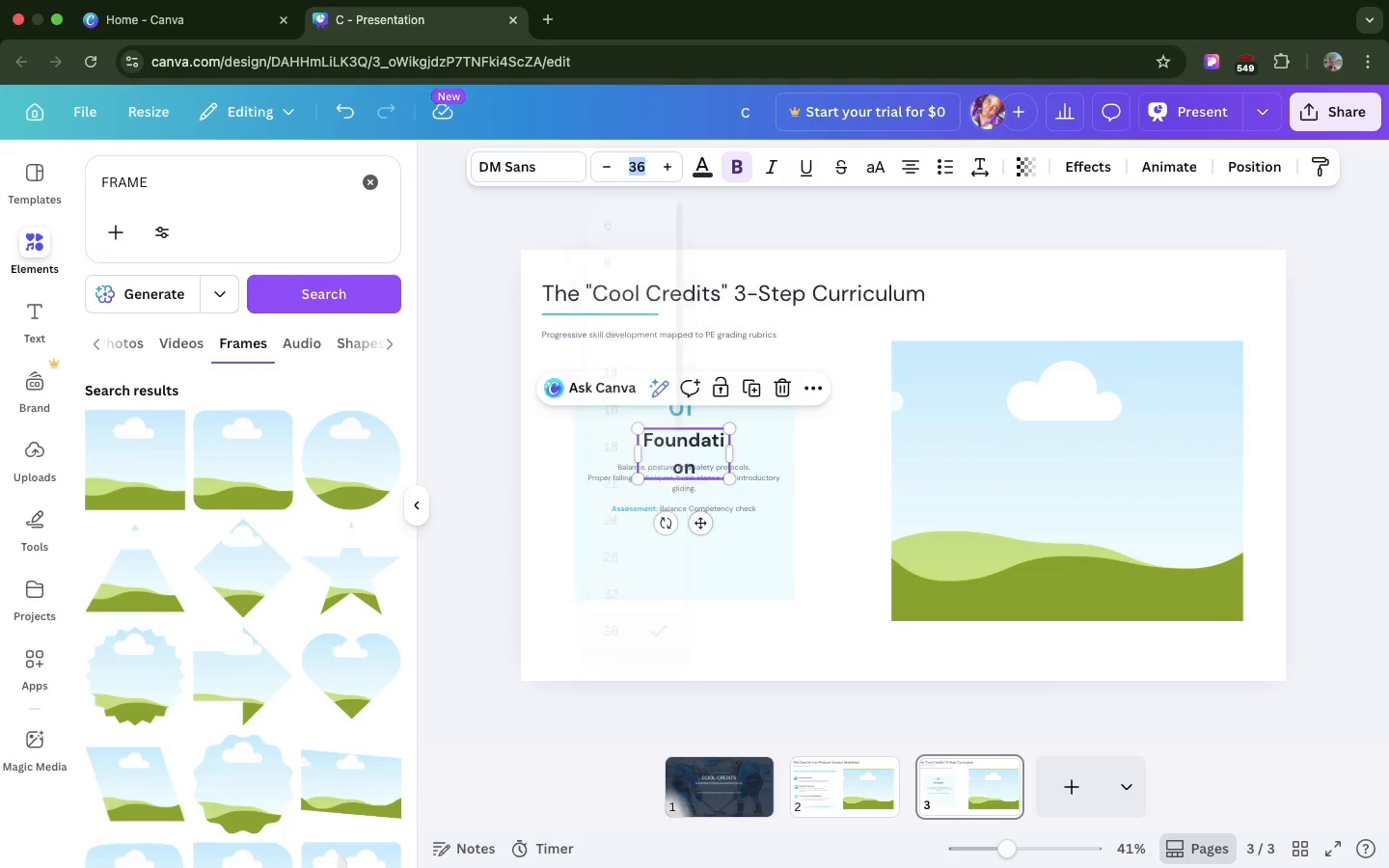 
key(Enter)
 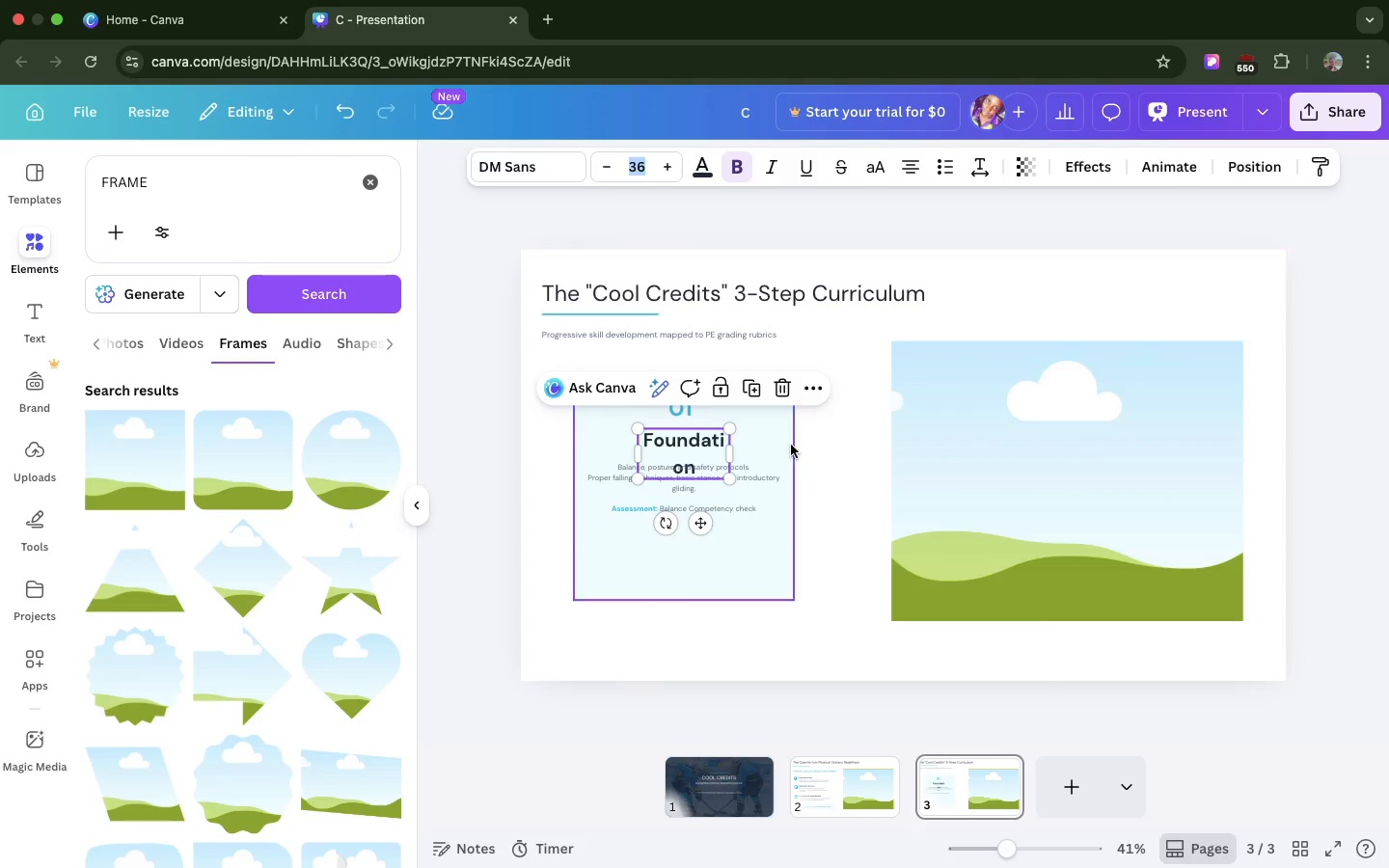 
left_click([791, 445])
 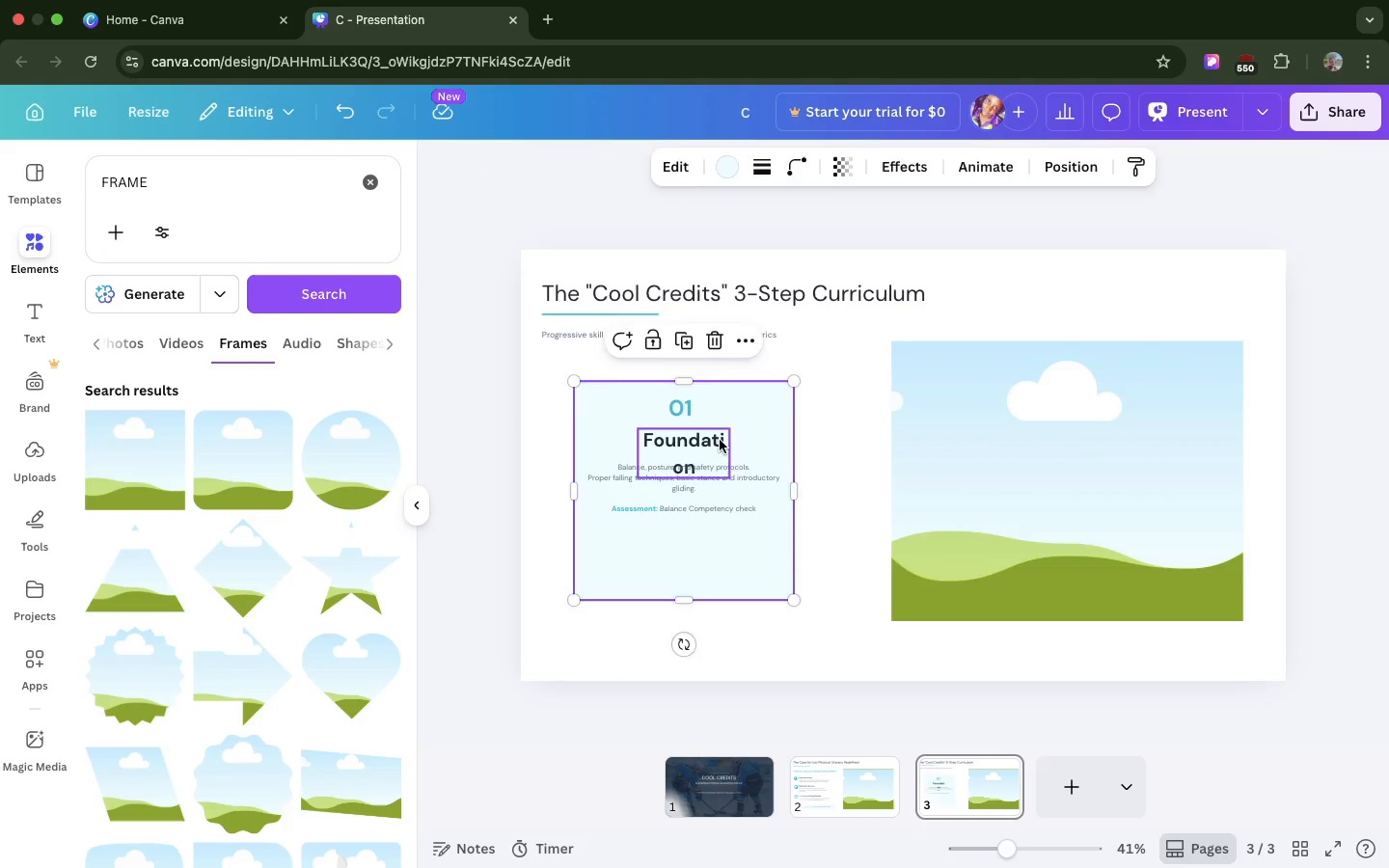 
left_click([720, 440])
 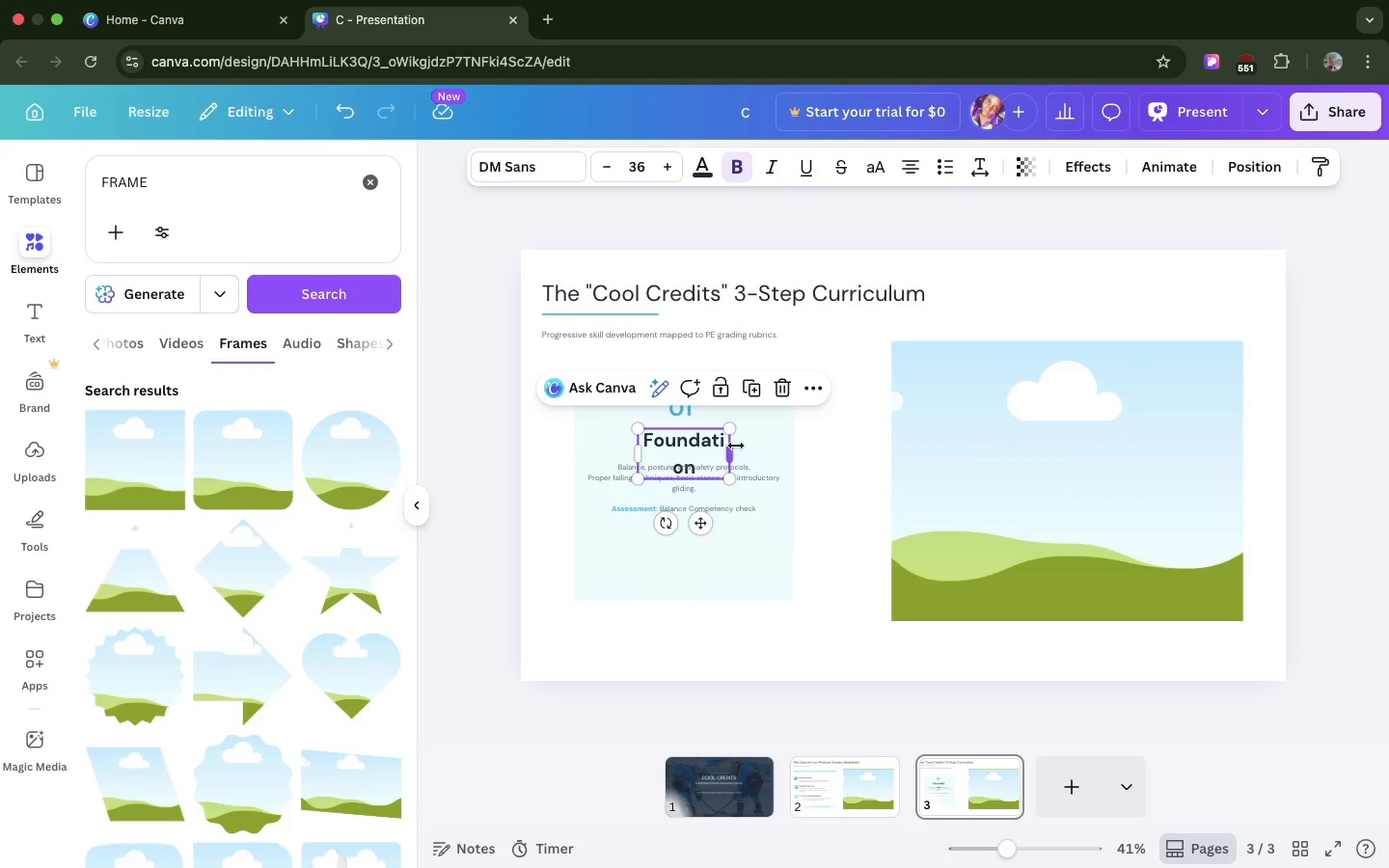 
left_click_drag(start_coordinate=[736, 446], to_coordinate=[762, 442])
 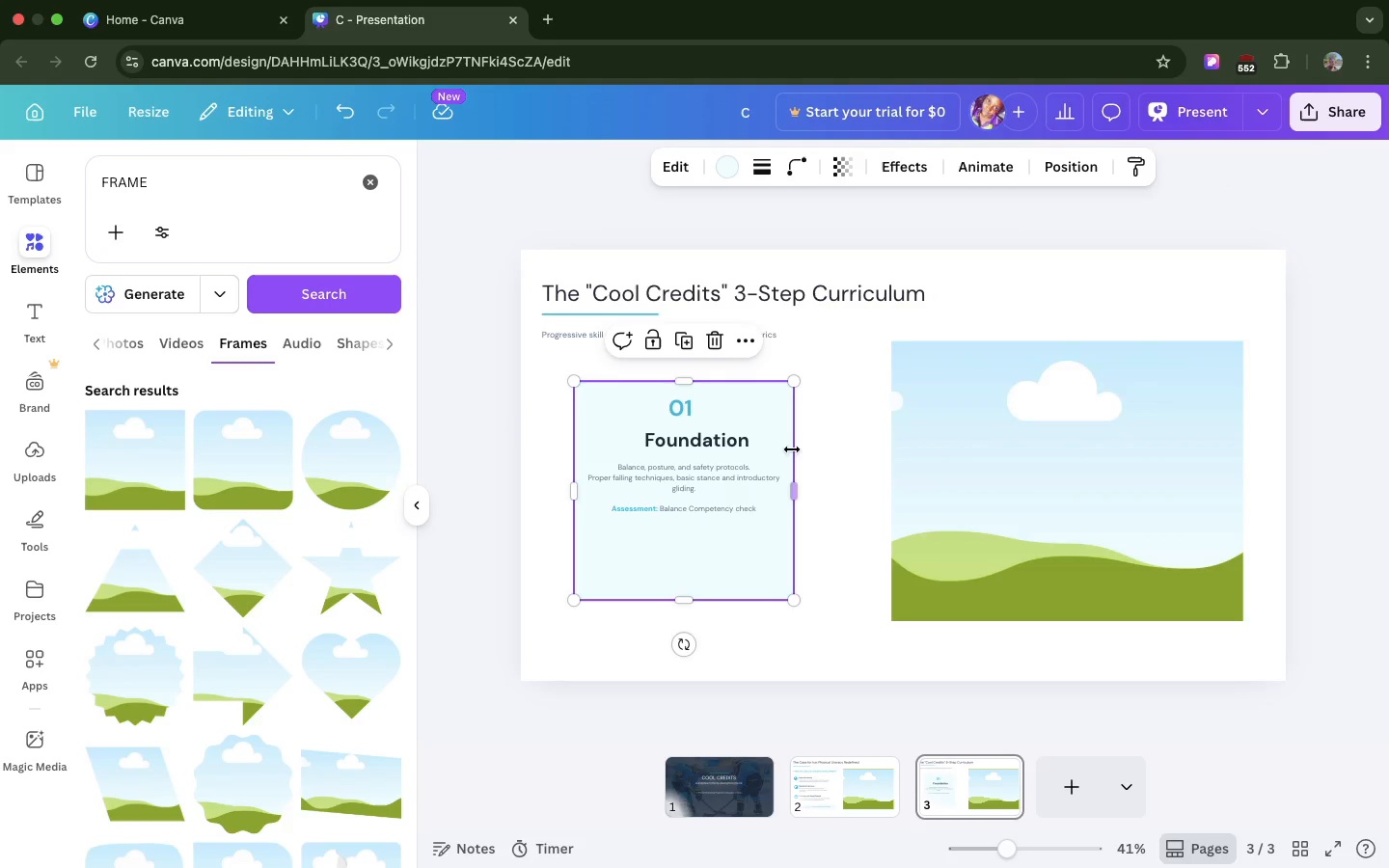 
left_click([792, 449])
 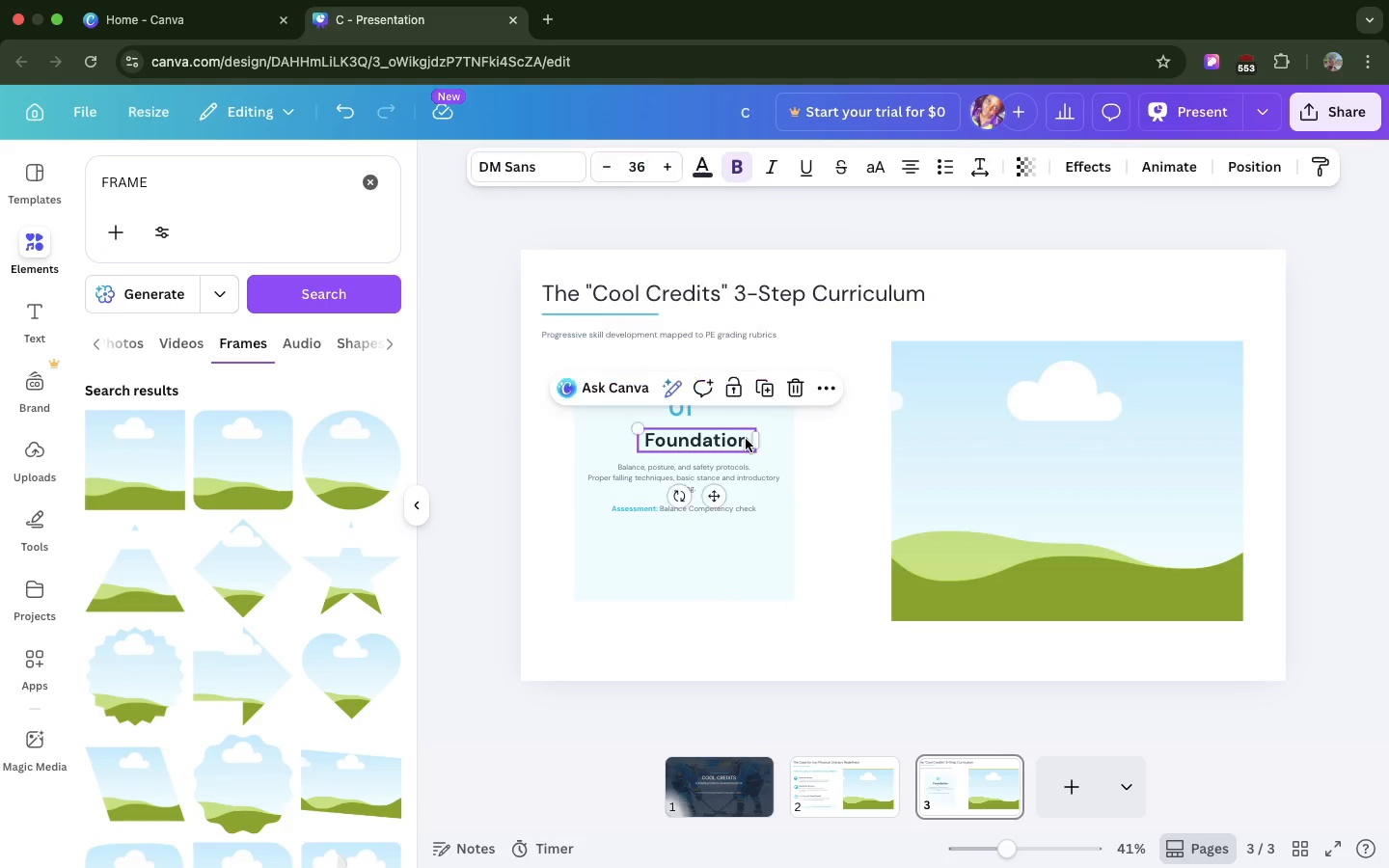 
left_click([746, 439])
 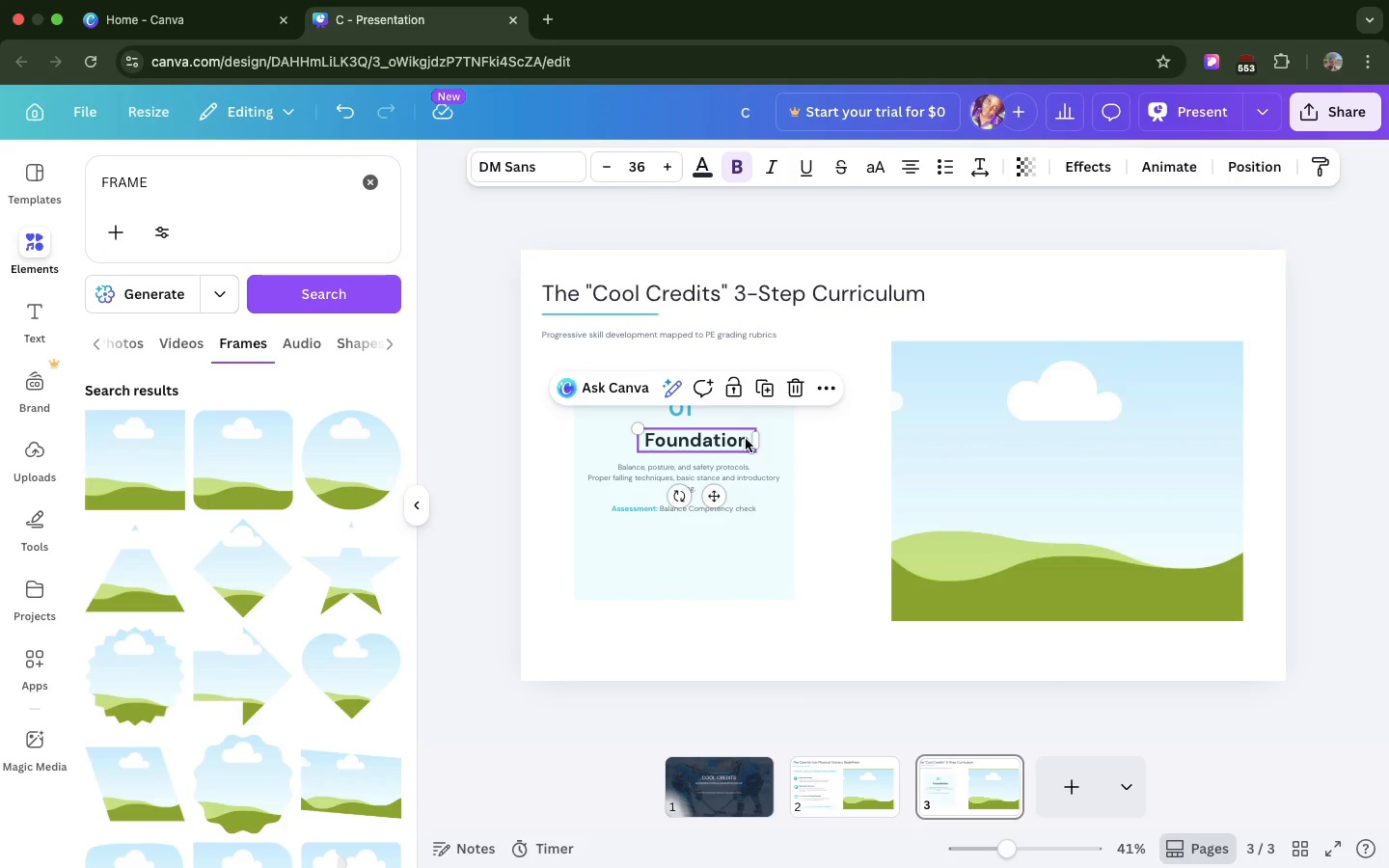 
left_click_drag(start_coordinate=[746, 439], to_coordinate=[736, 439])
 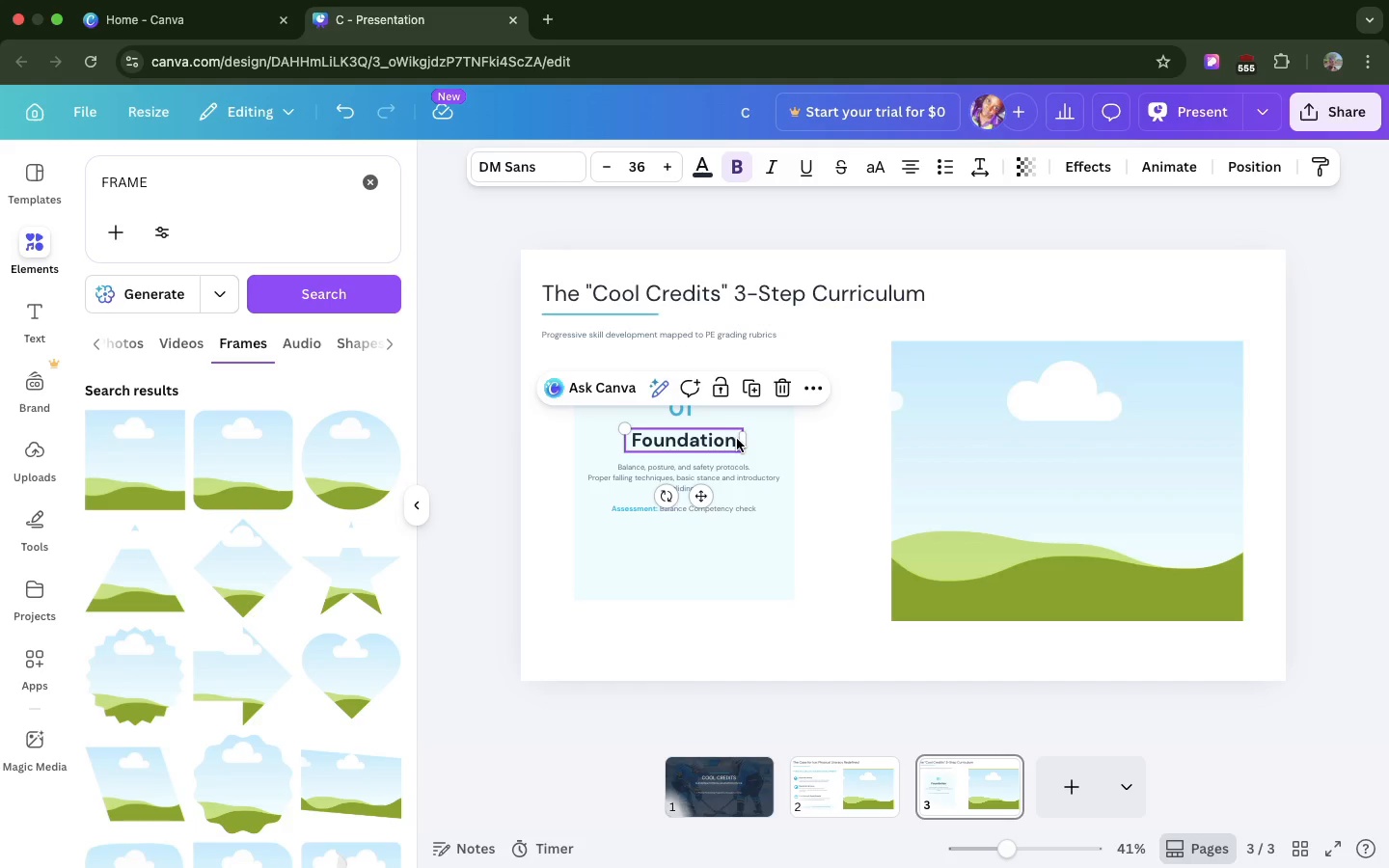 
wait(20.5)
 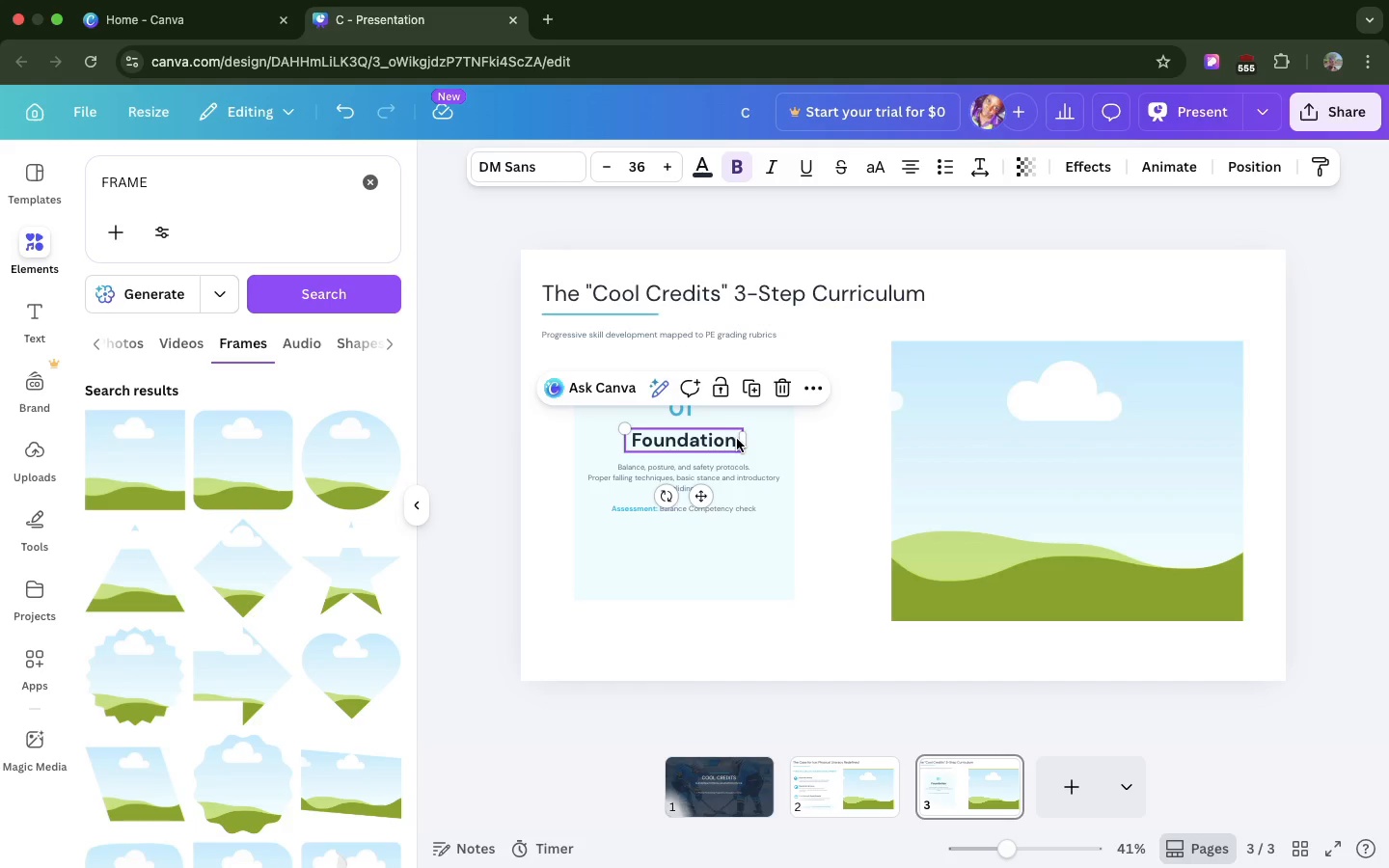 
left_click([805, 469])
 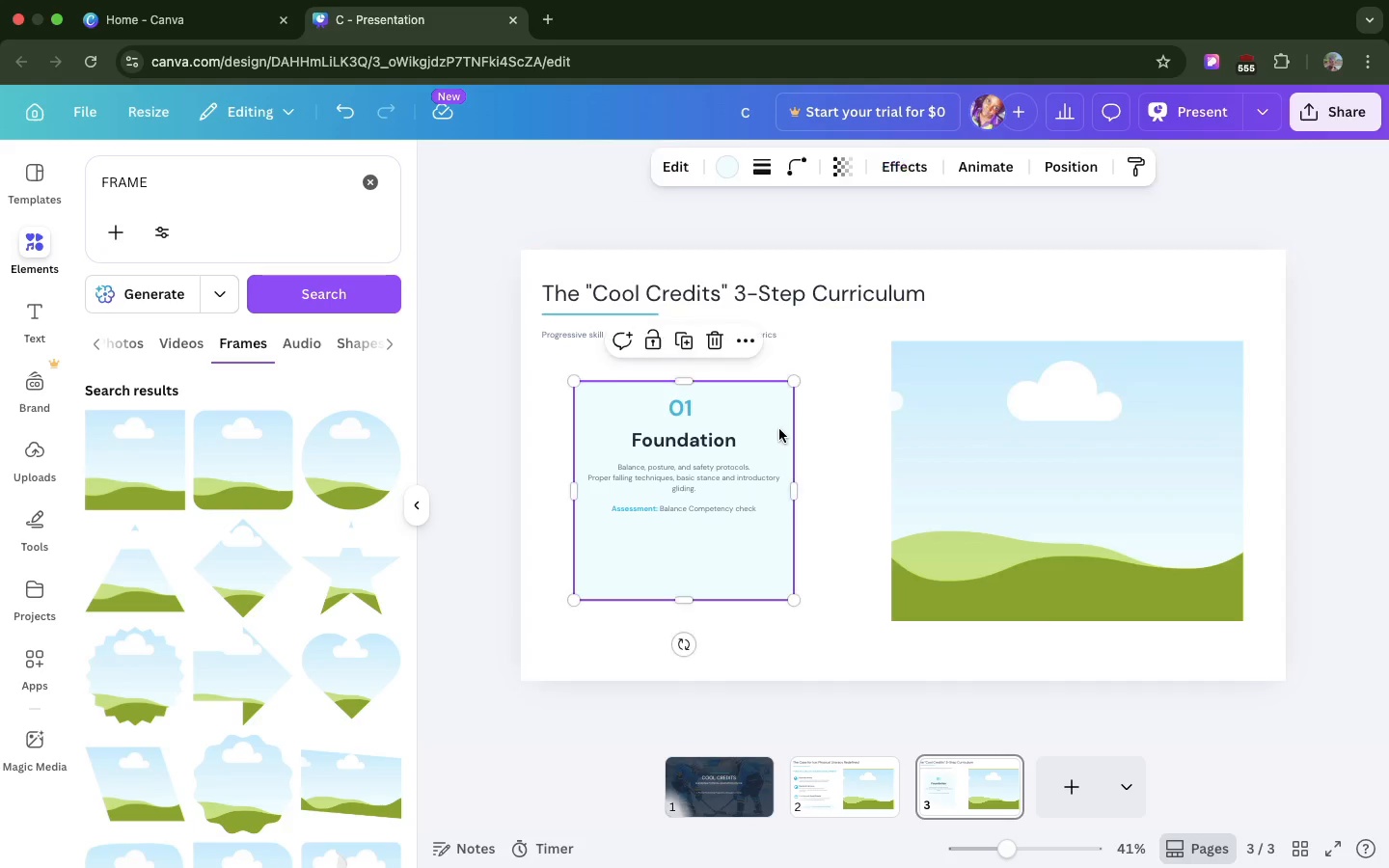 
left_click([779, 429])
 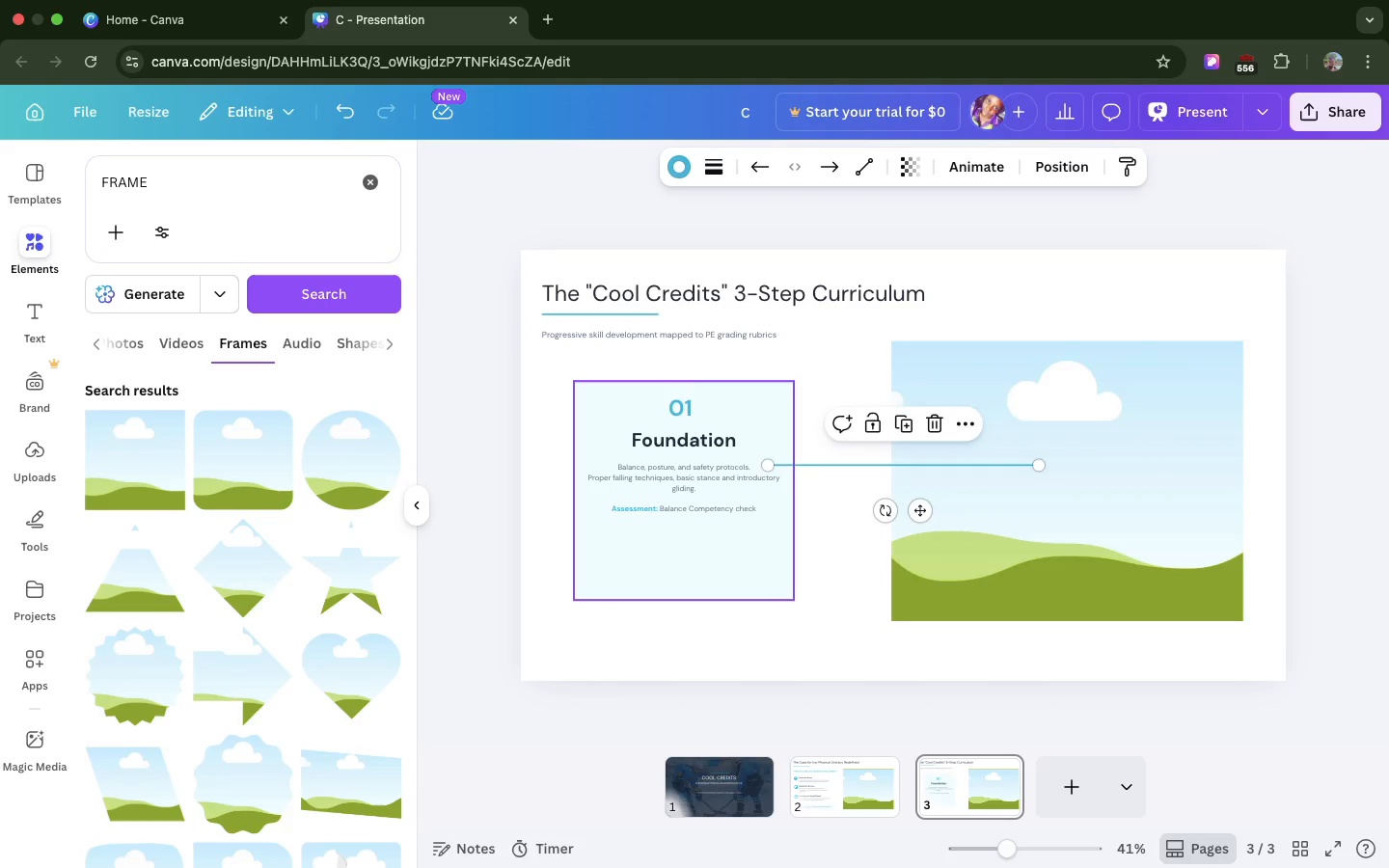 
key(L)
 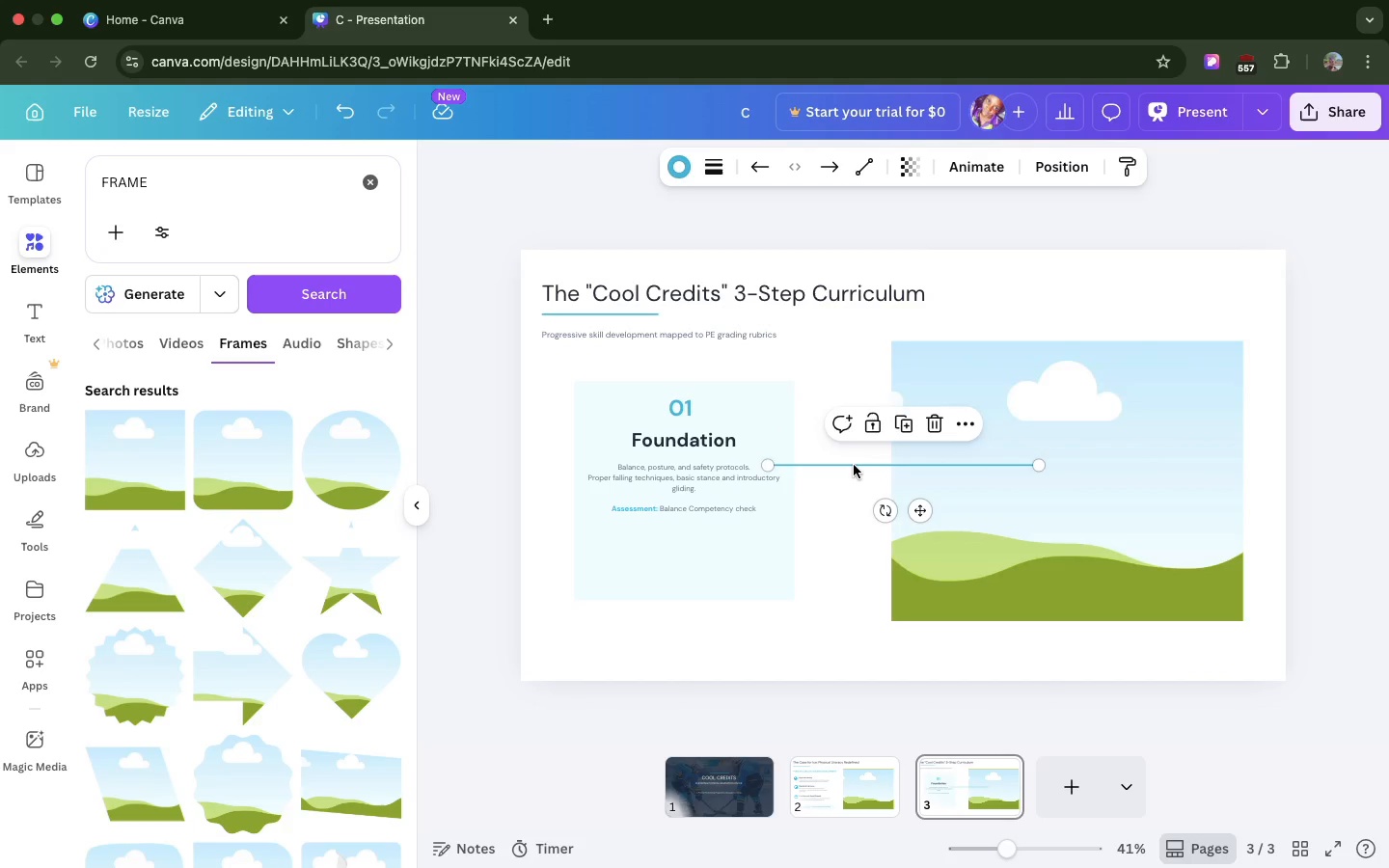 
left_click_drag(start_coordinate=[854, 465], to_coordinate=[681, 385])
 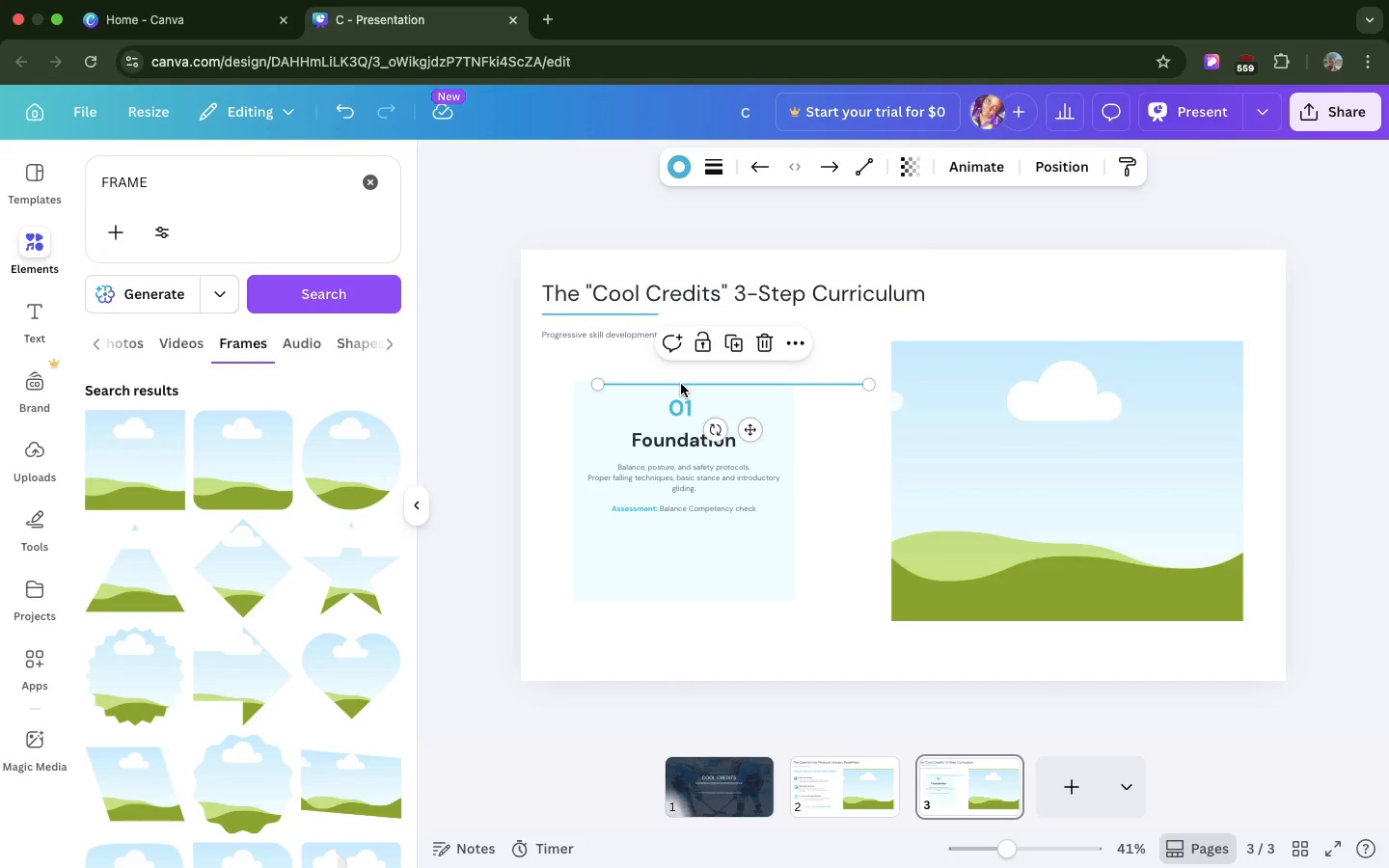 
left_click([681, 384])
 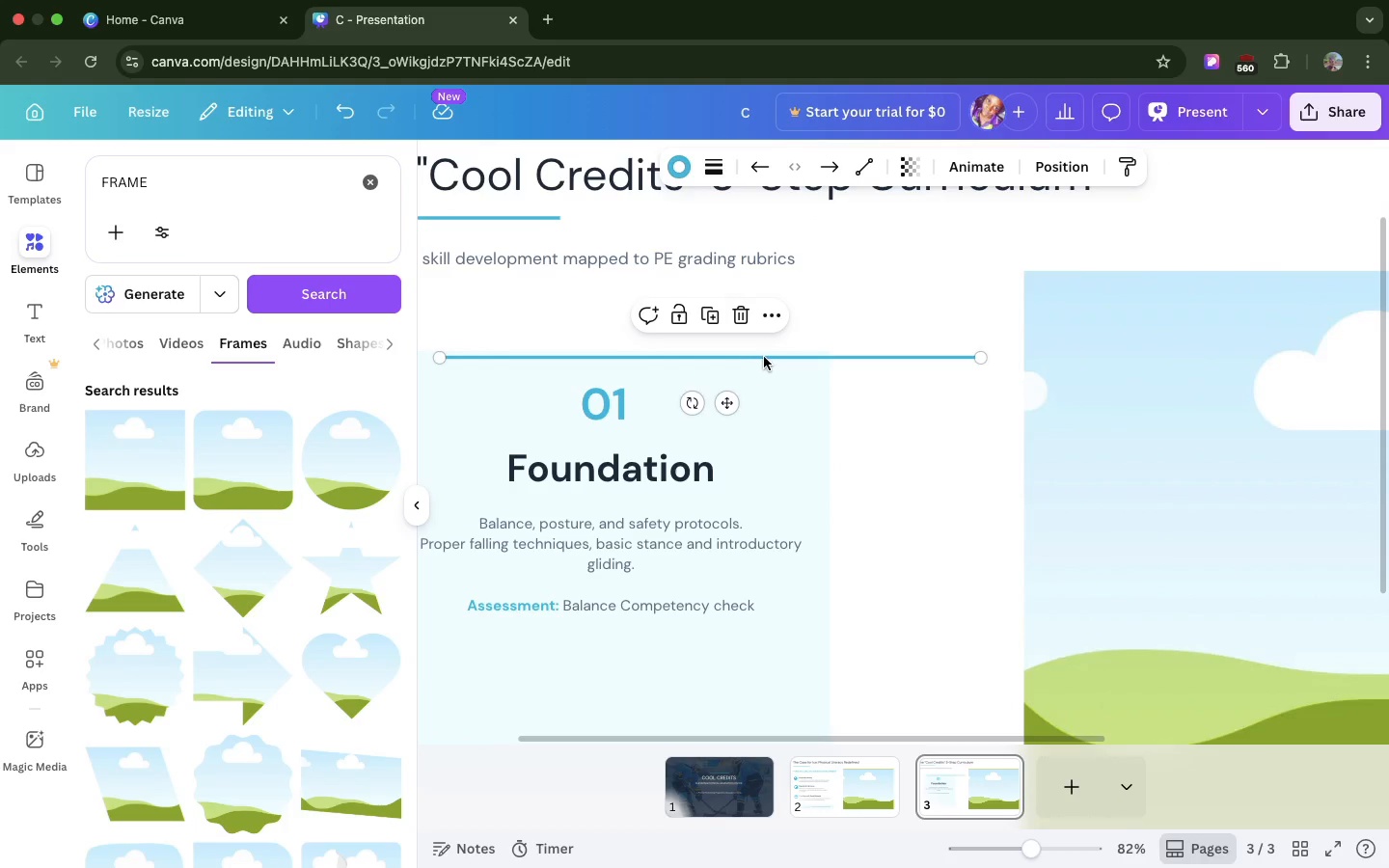 
left_click_drag(start_coordinate=[764, 357], to_coordinate=[736, 352])
 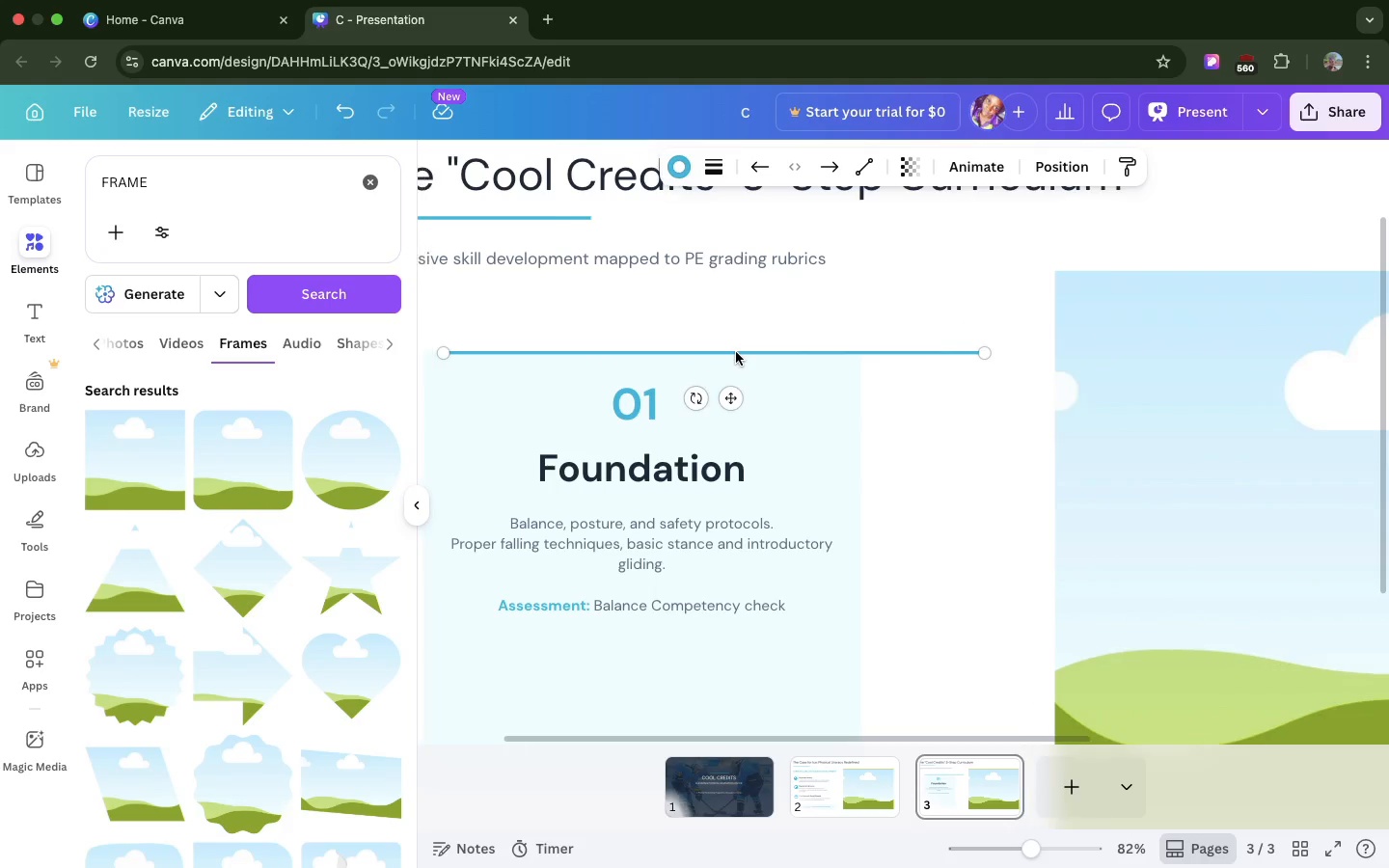 
scroll: coordinate [736, 352], scroll_direction: up, amount: 11.0
 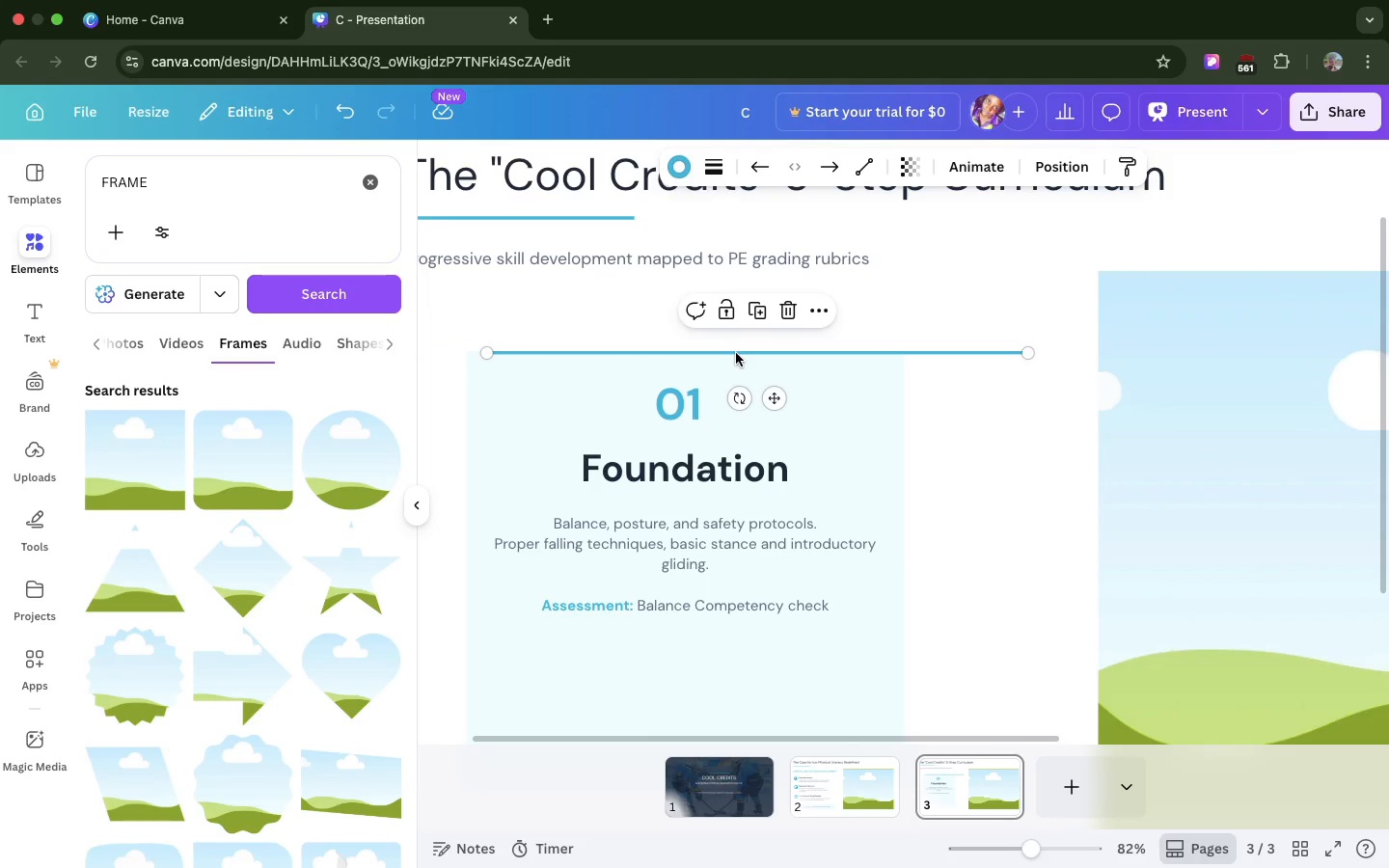 
left_click_drag(start_coordinate=[736, 353], to_coordinate=[717, 353])
 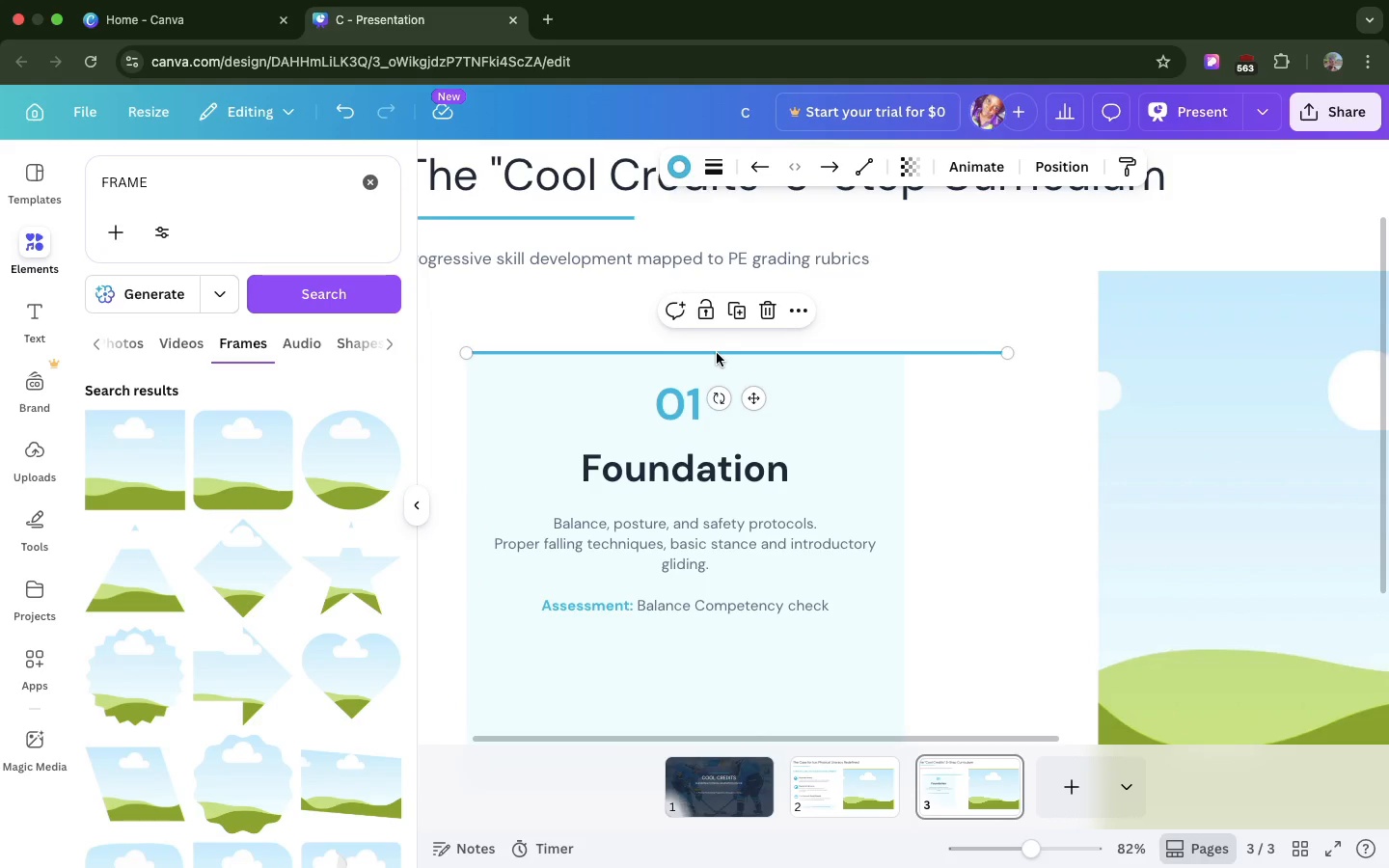 
wait(8.09)
 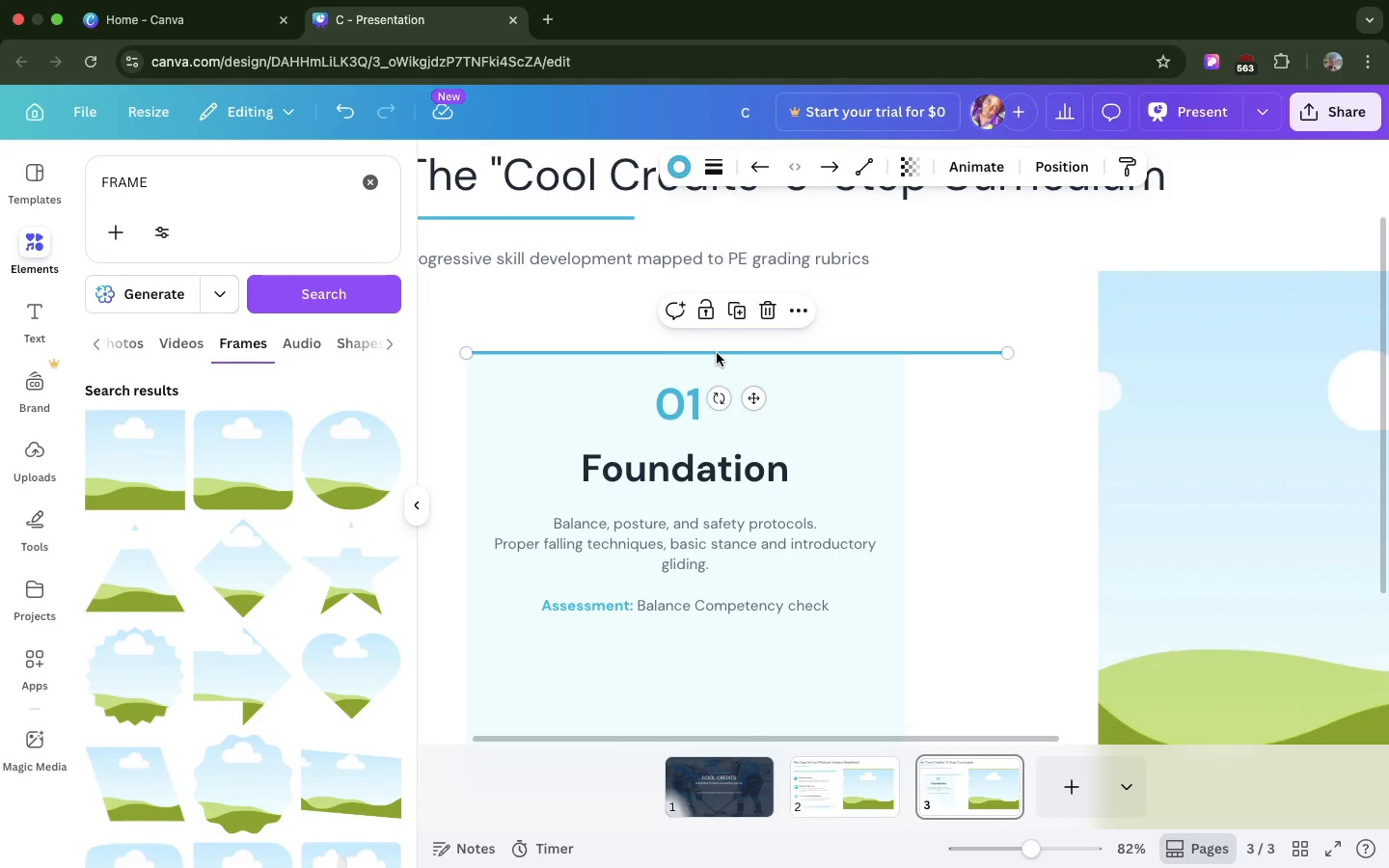 
left_click_drag(start_coordinate=[1006, 350], to_coordinate=[904, 351])
 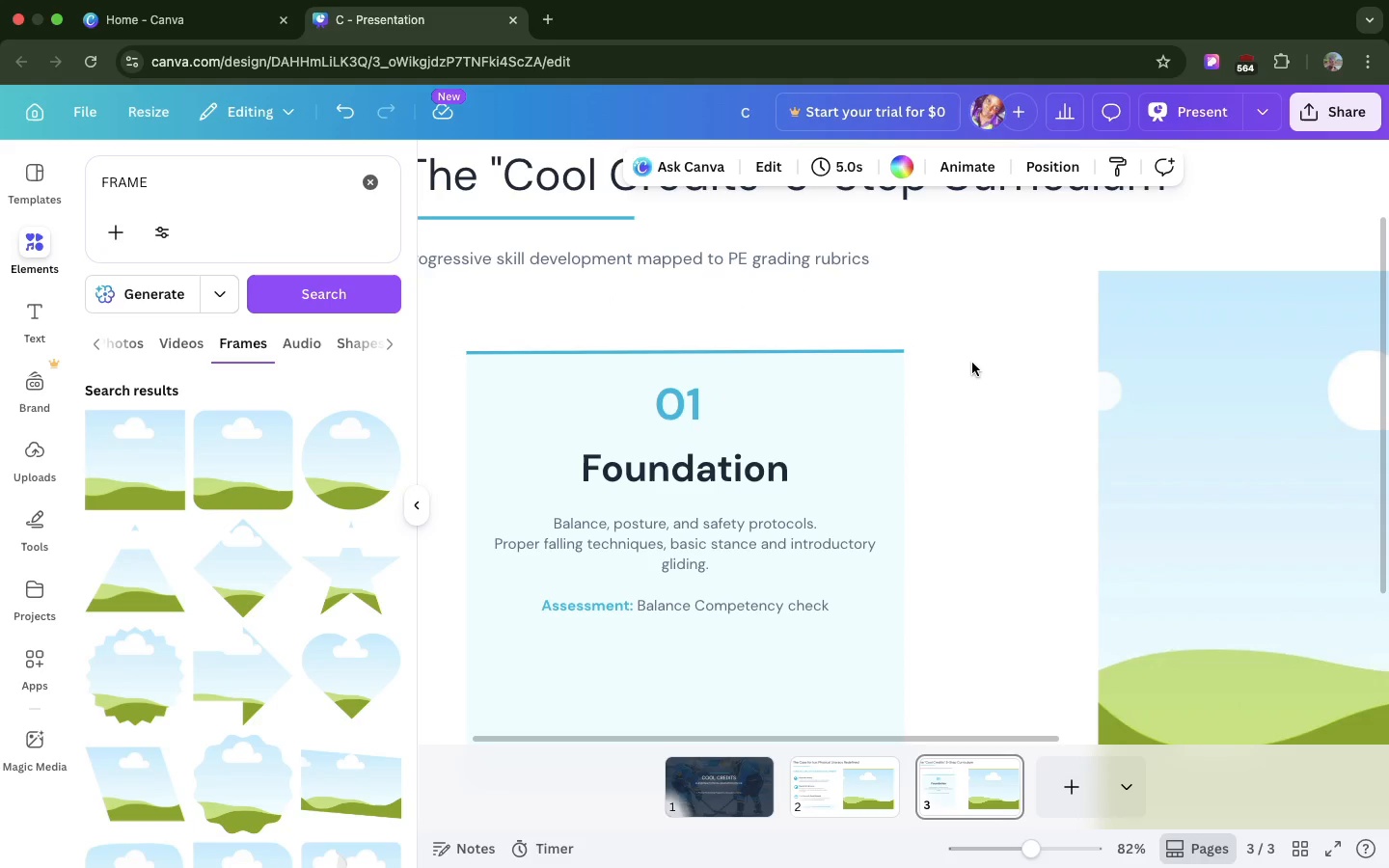 
left_click([972, 363])
 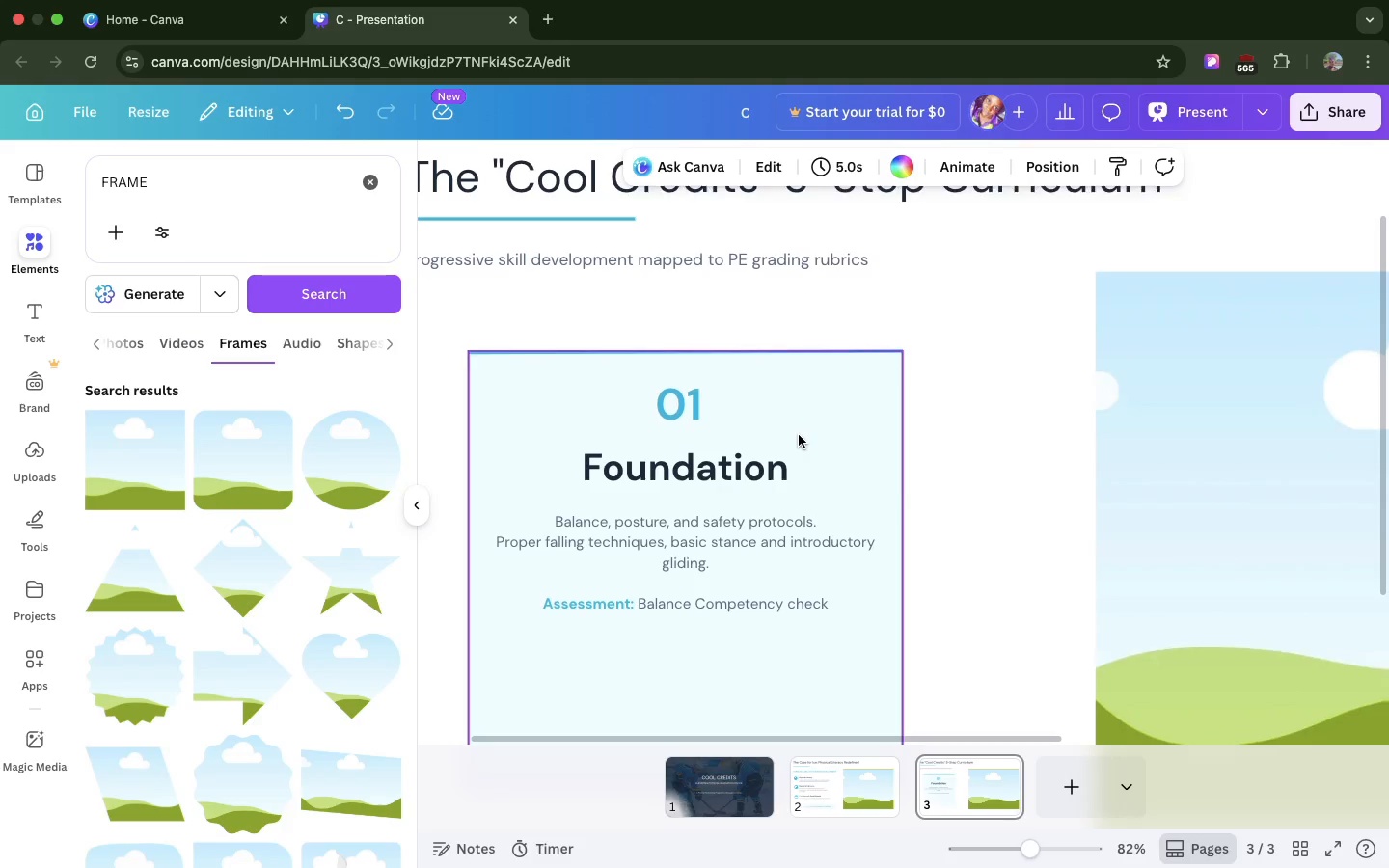 
scroll: coordinate [799, 435], scroll_direction: down, amount: 21.0
 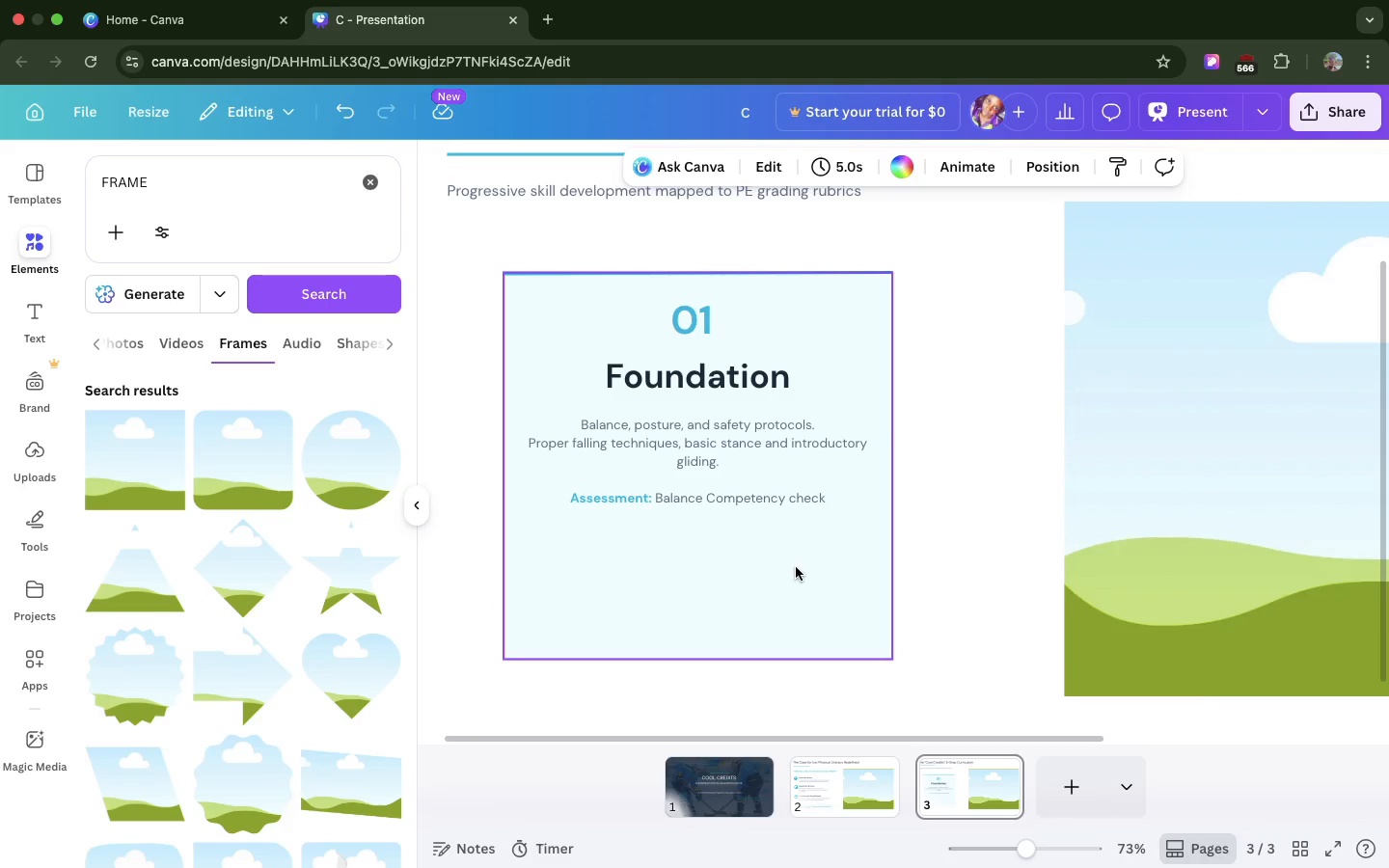 
left_click([796, 569])
 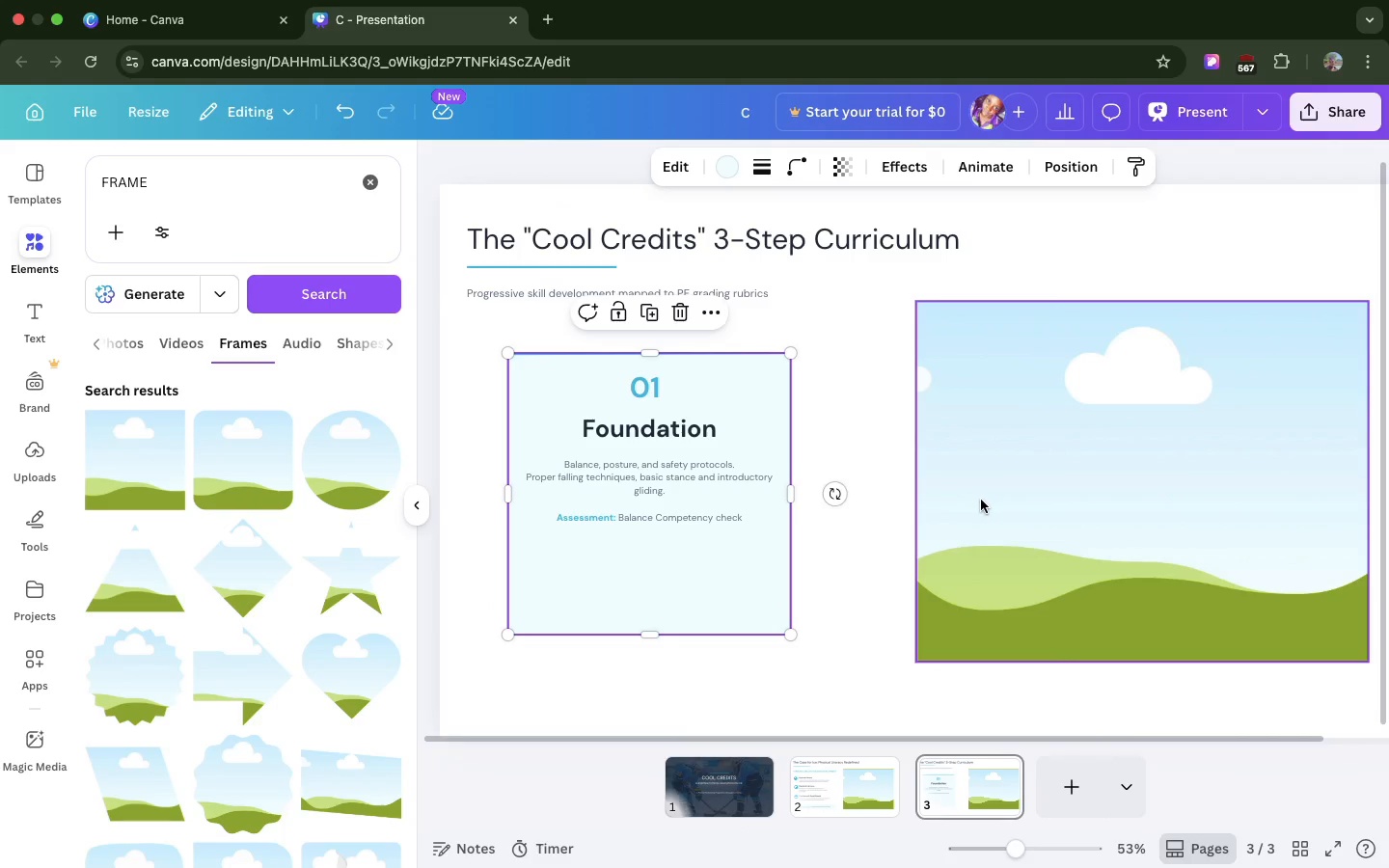 
left_click([981, 500])
 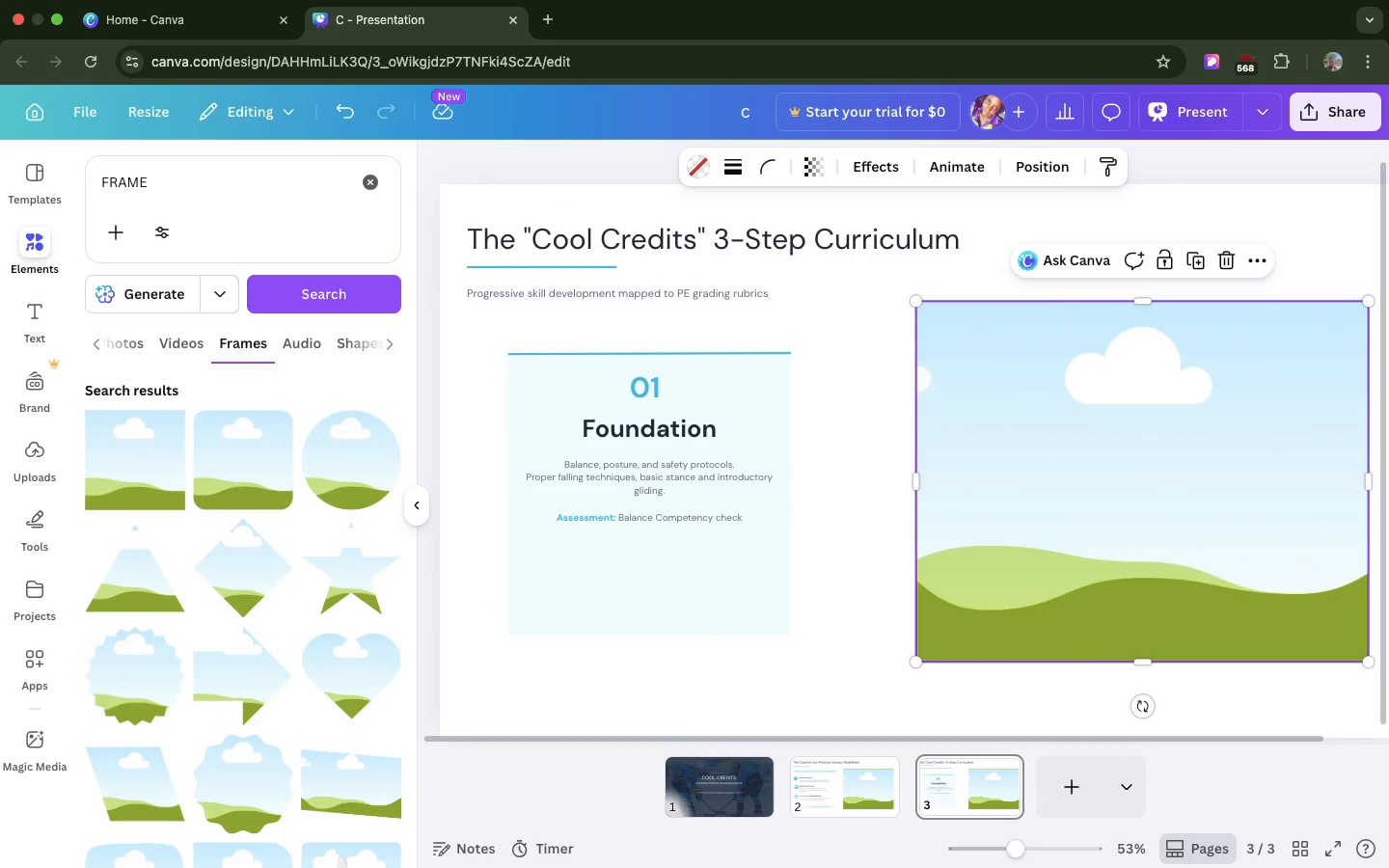 
key(Backspace)
 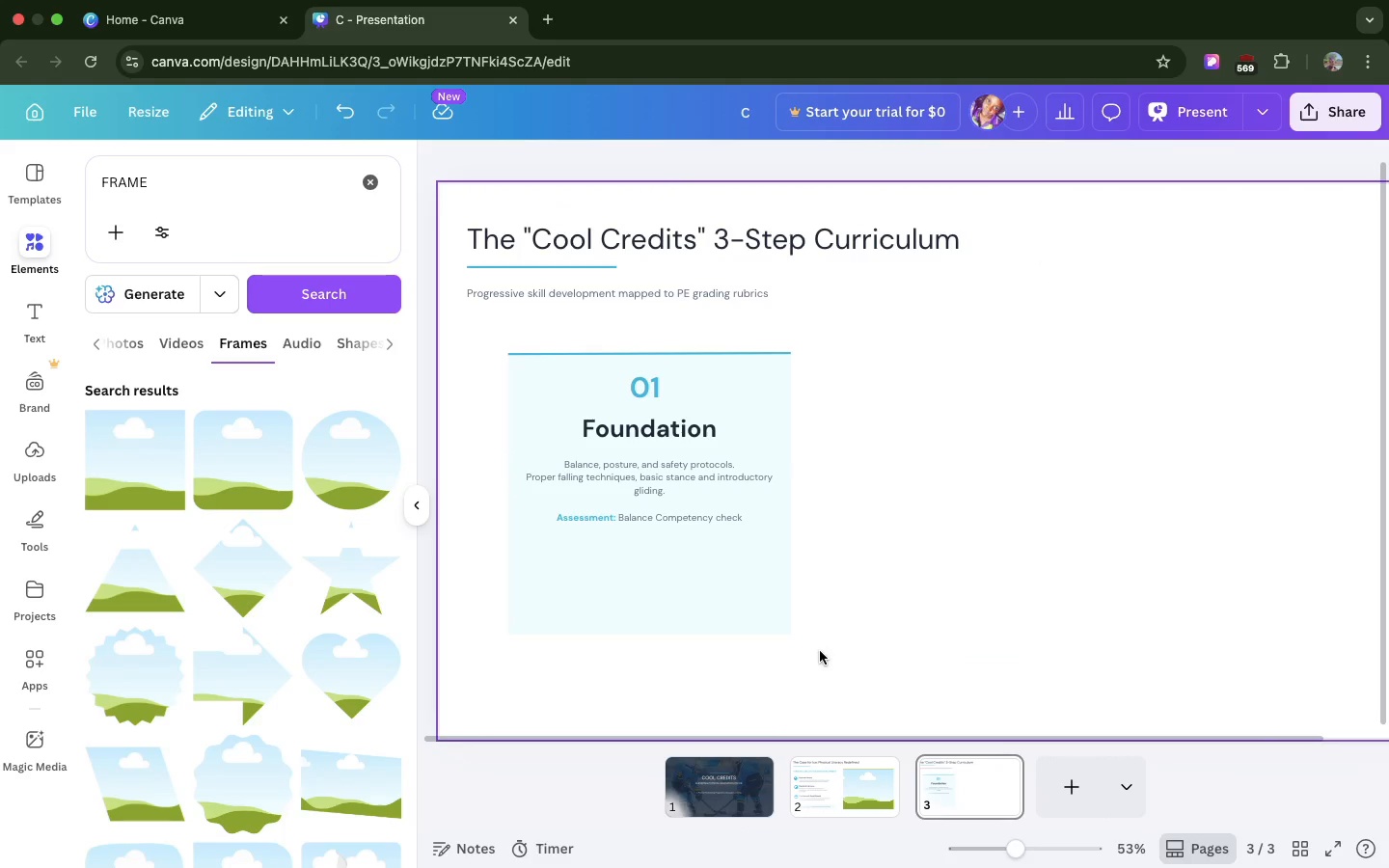 
left_click_drag(start_coordinate=[820, 651], to_coordinate=[506, 348])
 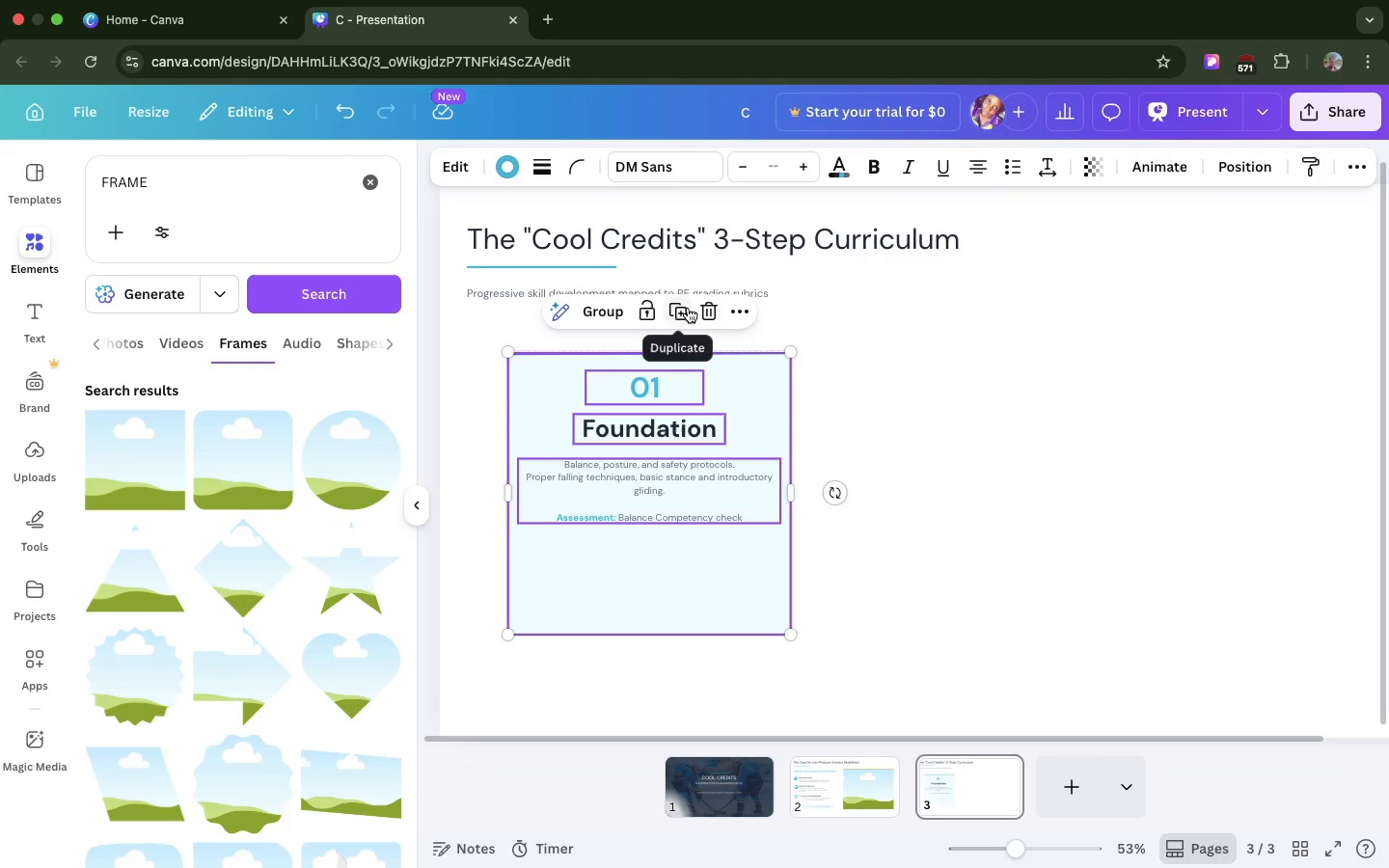 
left_click([688, 308])
 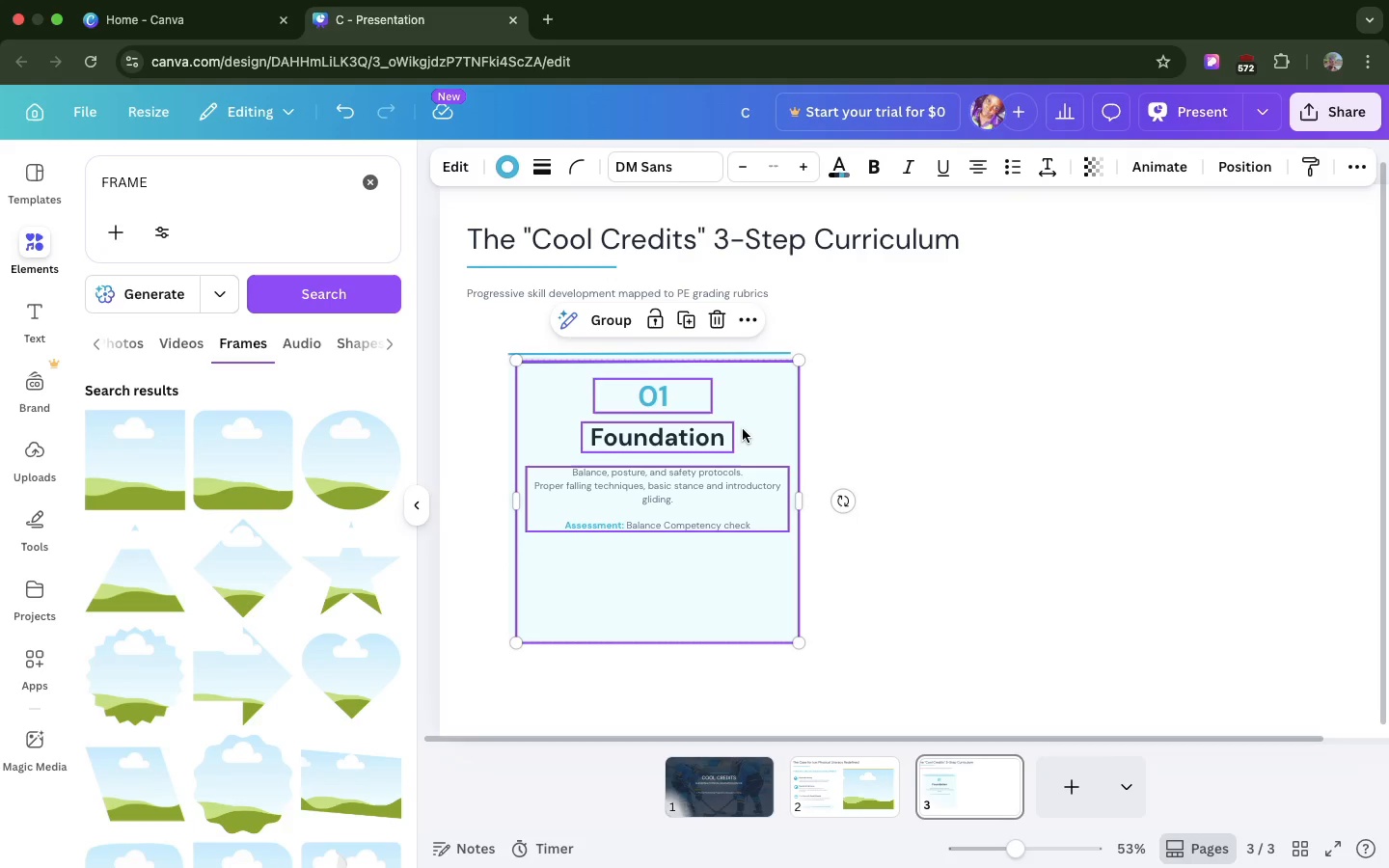 
left_click_drag(start_coordinate=[743, 429], to_coordinate=[1057, 415])
 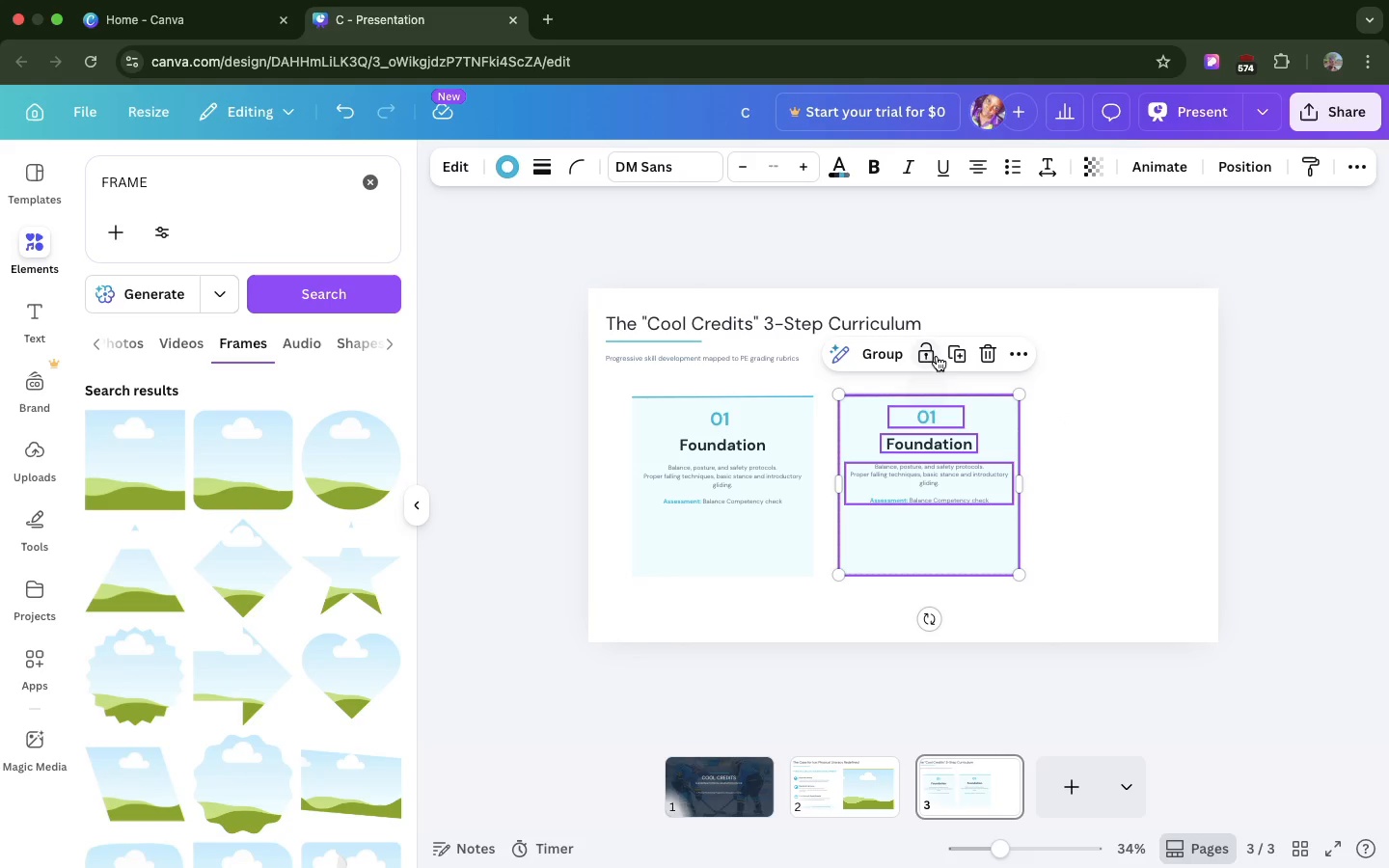 
left_click([959, 354])
 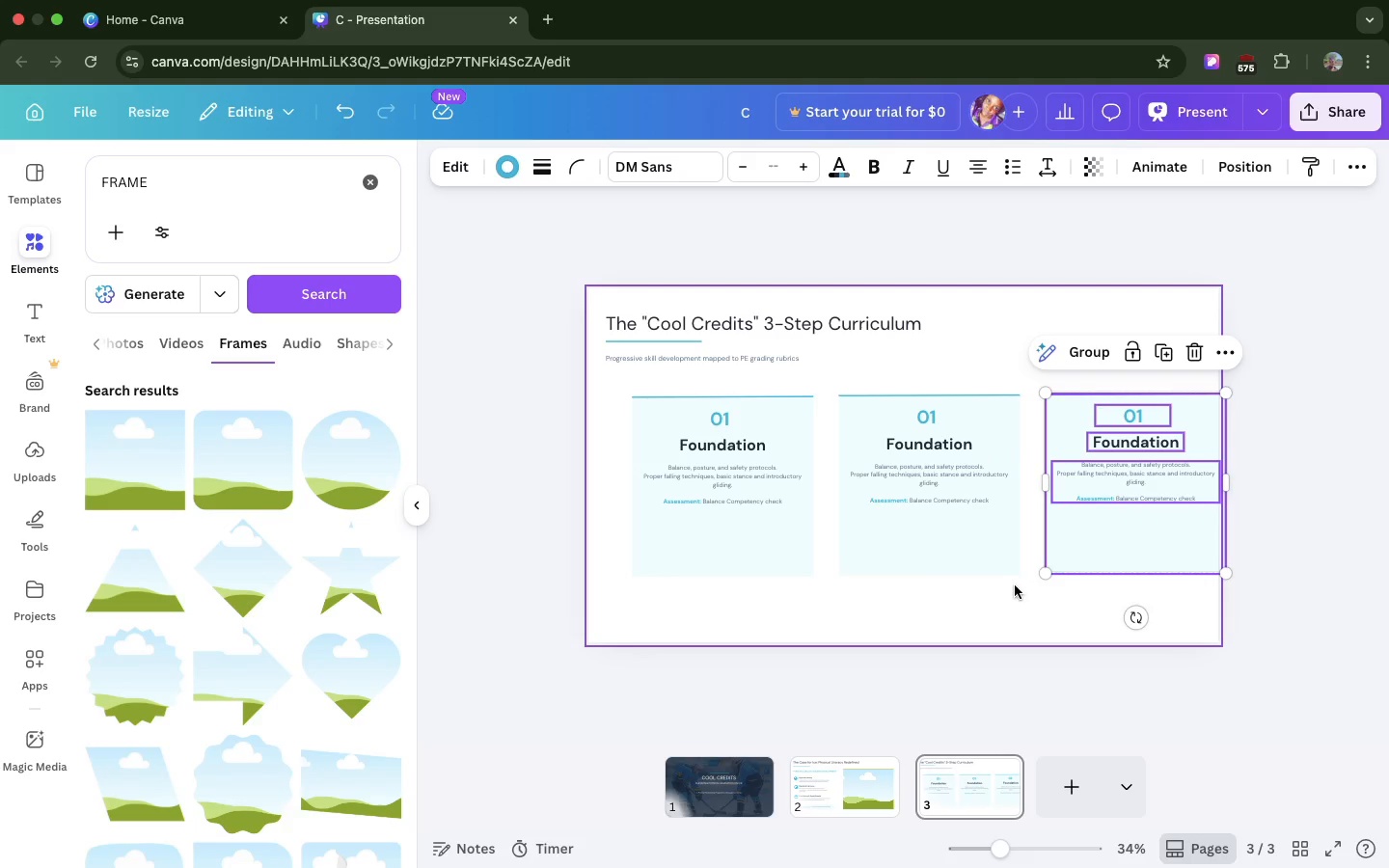 
left_click_drag(start_coordinate=[1009, 585], to_coordinate=[823, 405])
 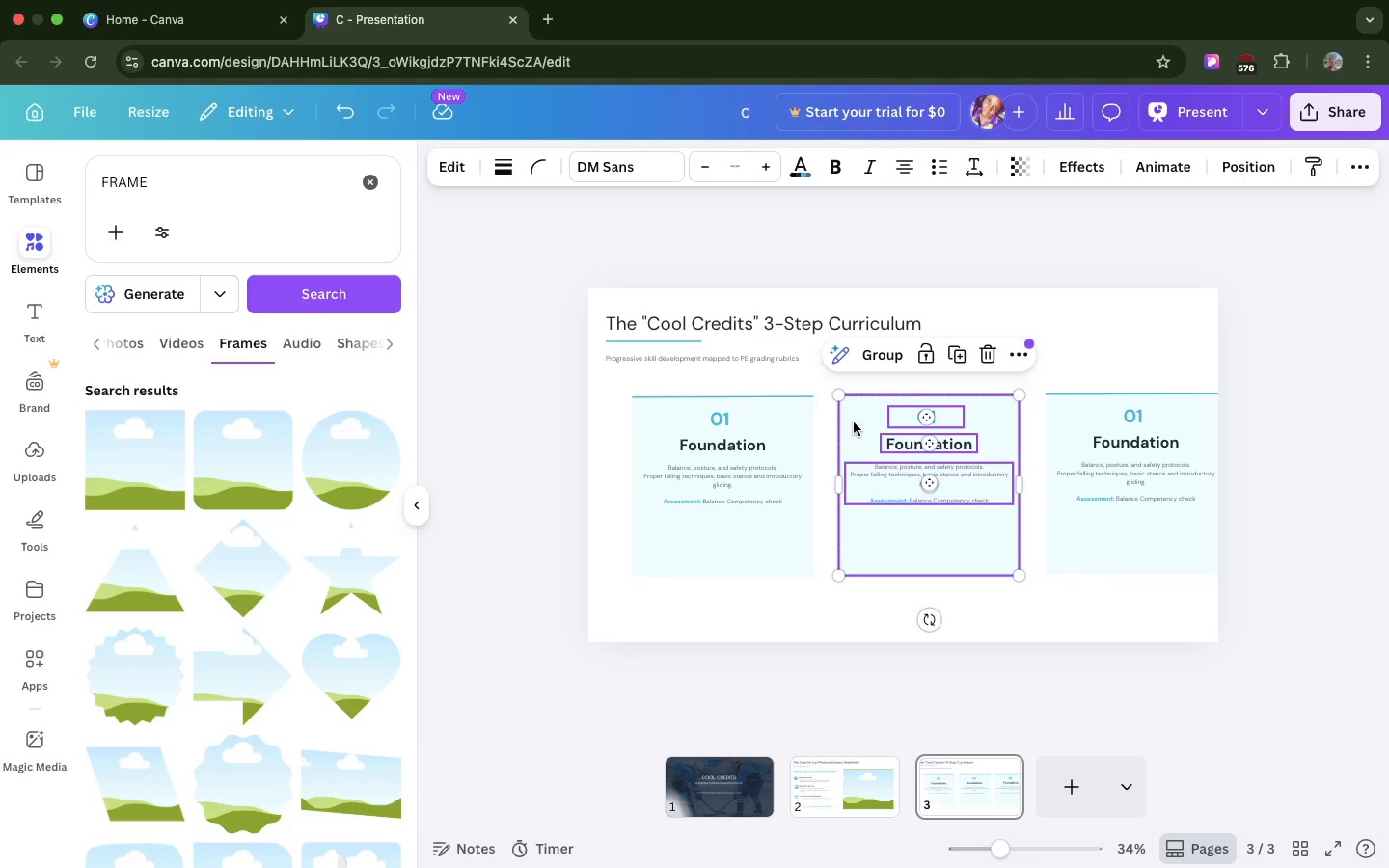 
left_click_drag(start_coordinate=[854, 422], to_coordinate=[841, 424])
 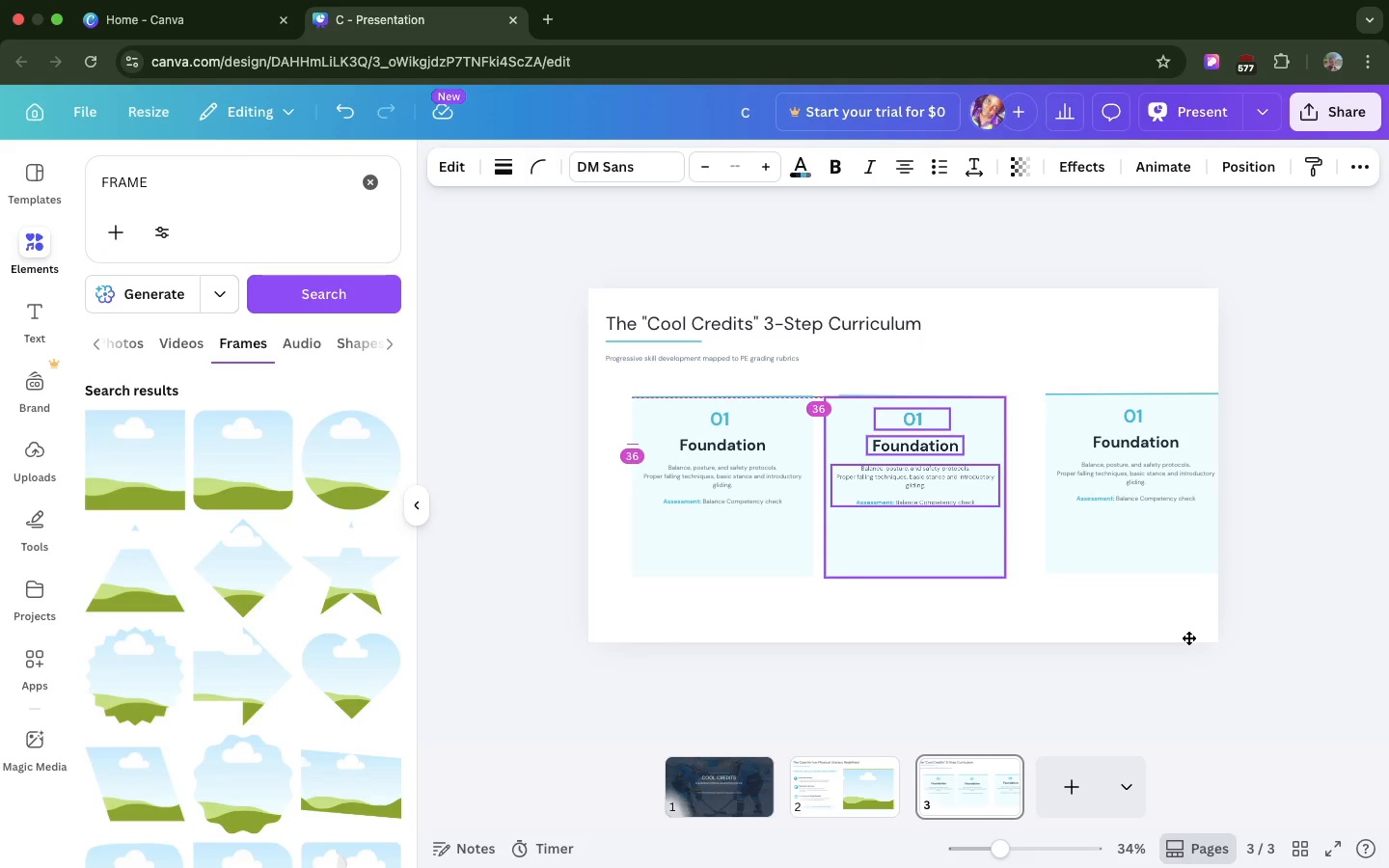 
left_click([1188, 637])
 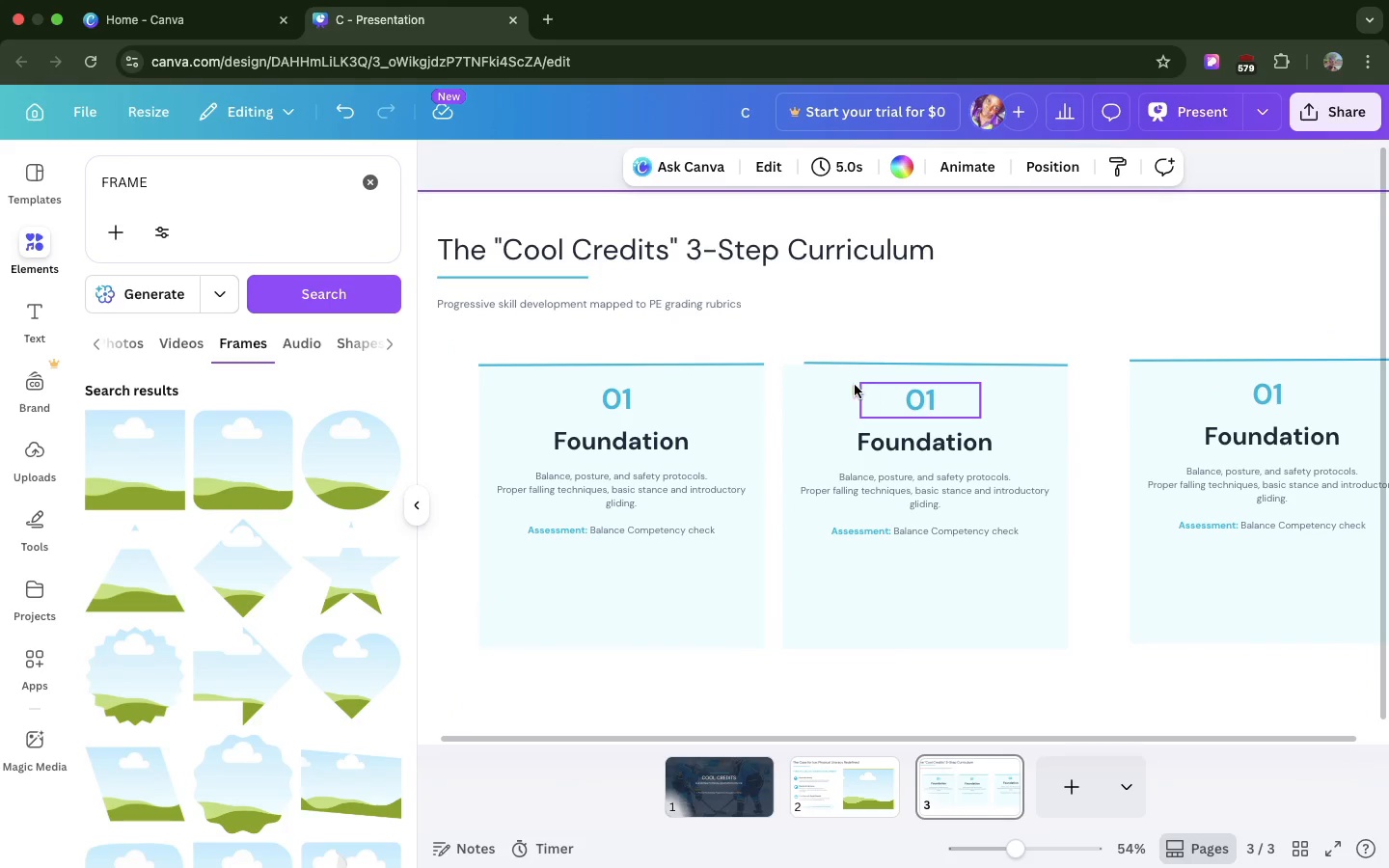 
left_click([834, 363])
 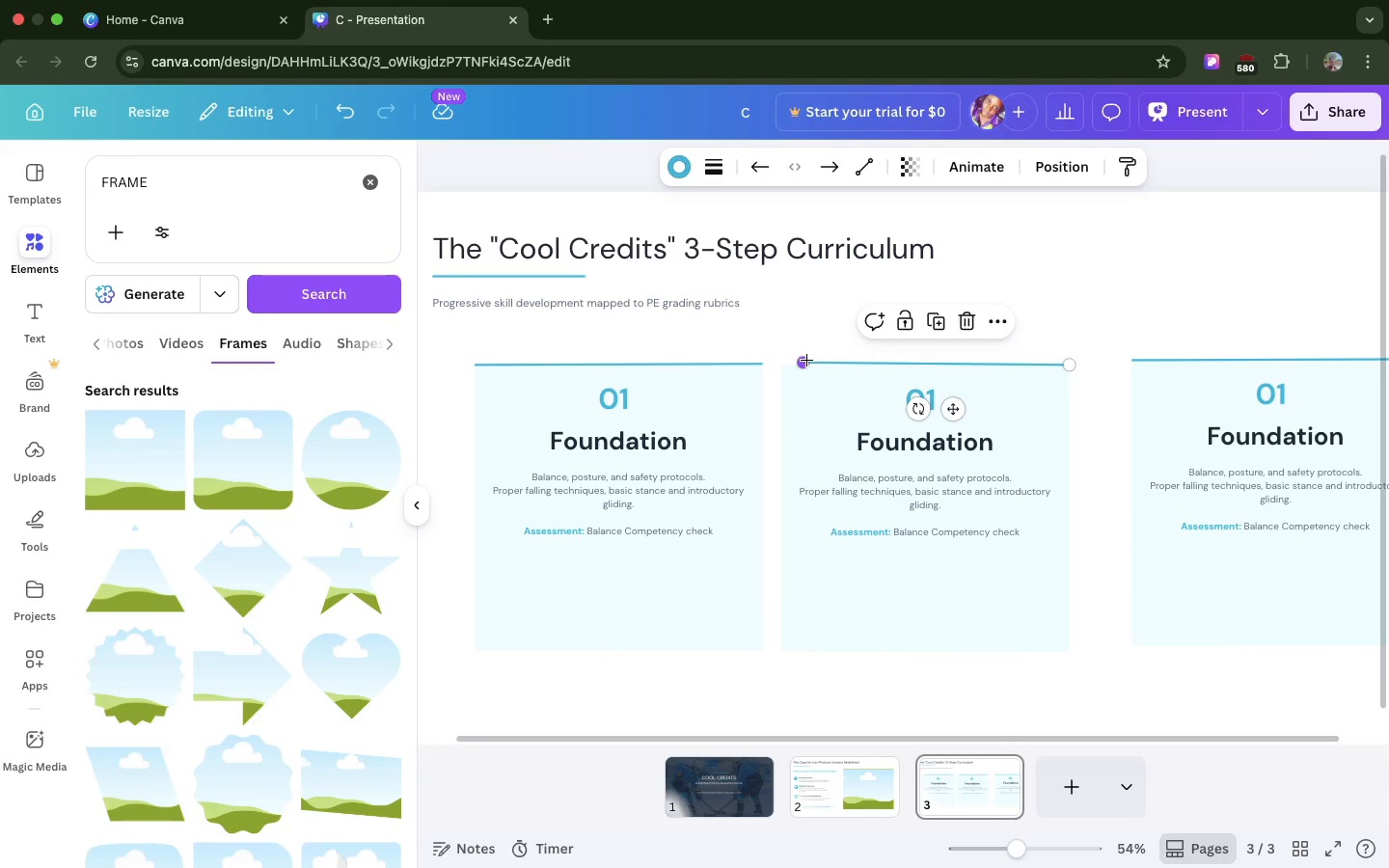 
left_click_drag(start_coordinate=[806, 360], to_coordinate=[787, 365])
 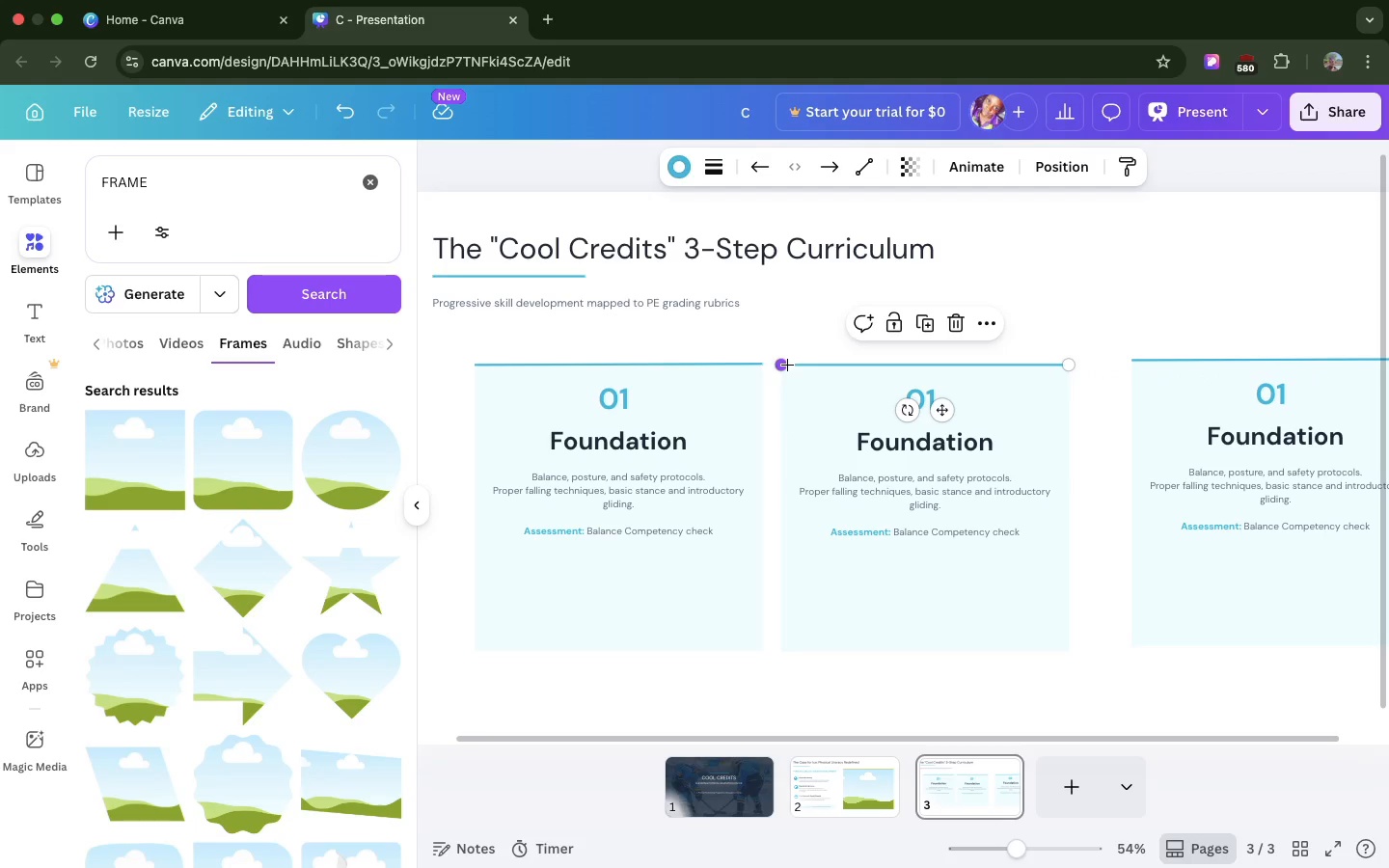 
left_click_drag(start_coordinate=[787, 365], to_coordinate=[779, 365])
 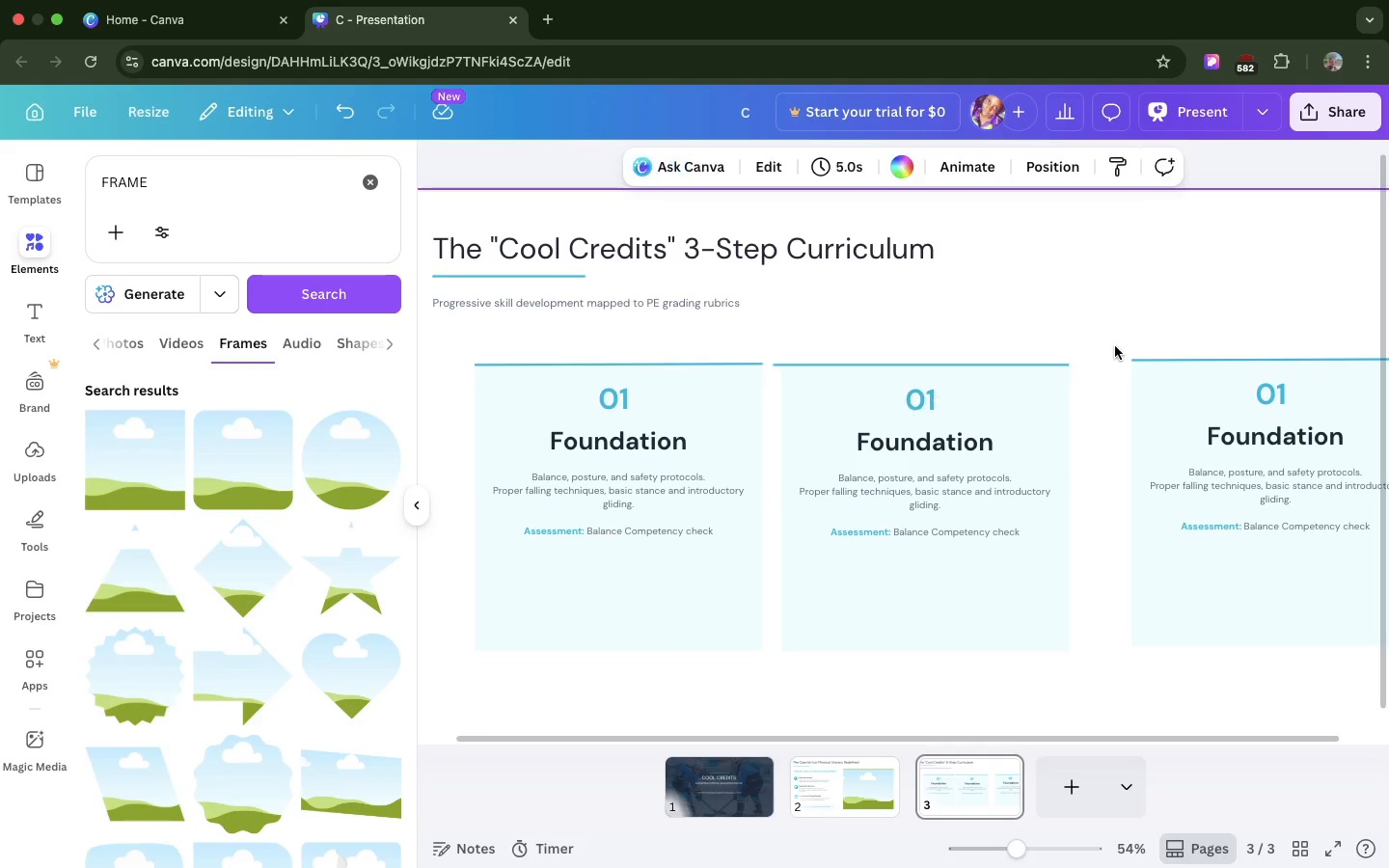 
left_click([1115, 346])
 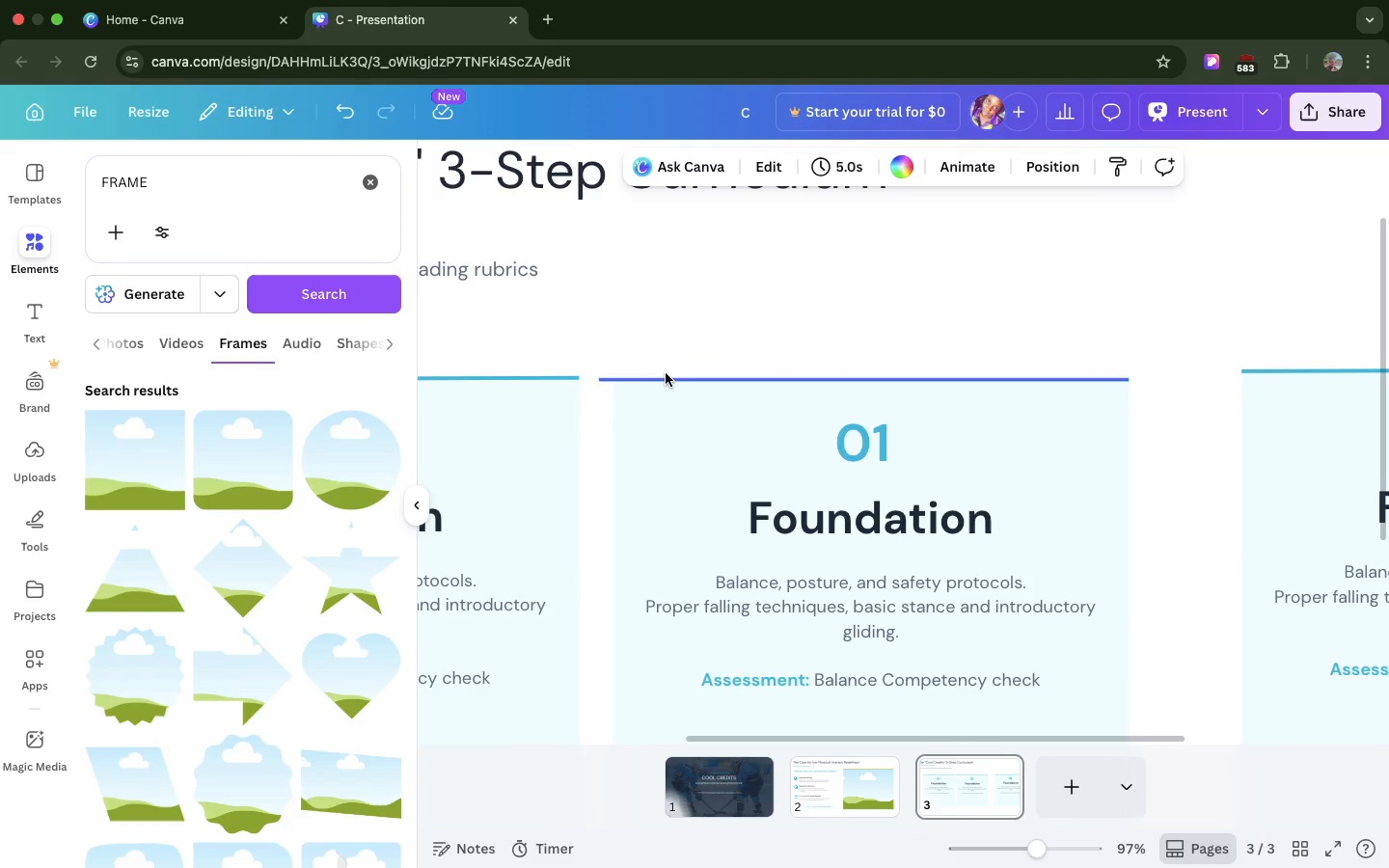 
left_click([653, 372])
 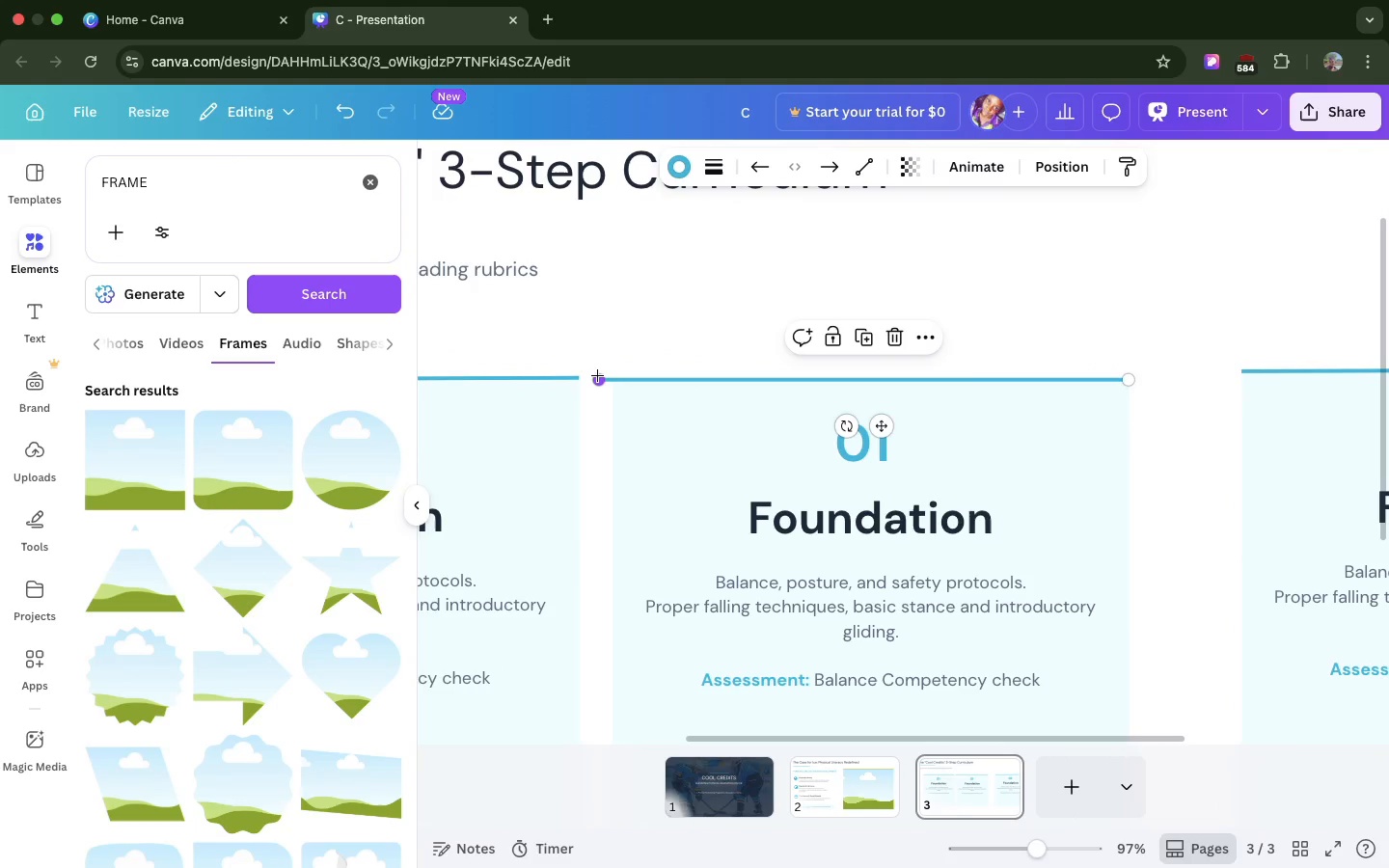 
left_click_drag(start_coordinate=[597, 375], to_coordinate=[613, 371])
 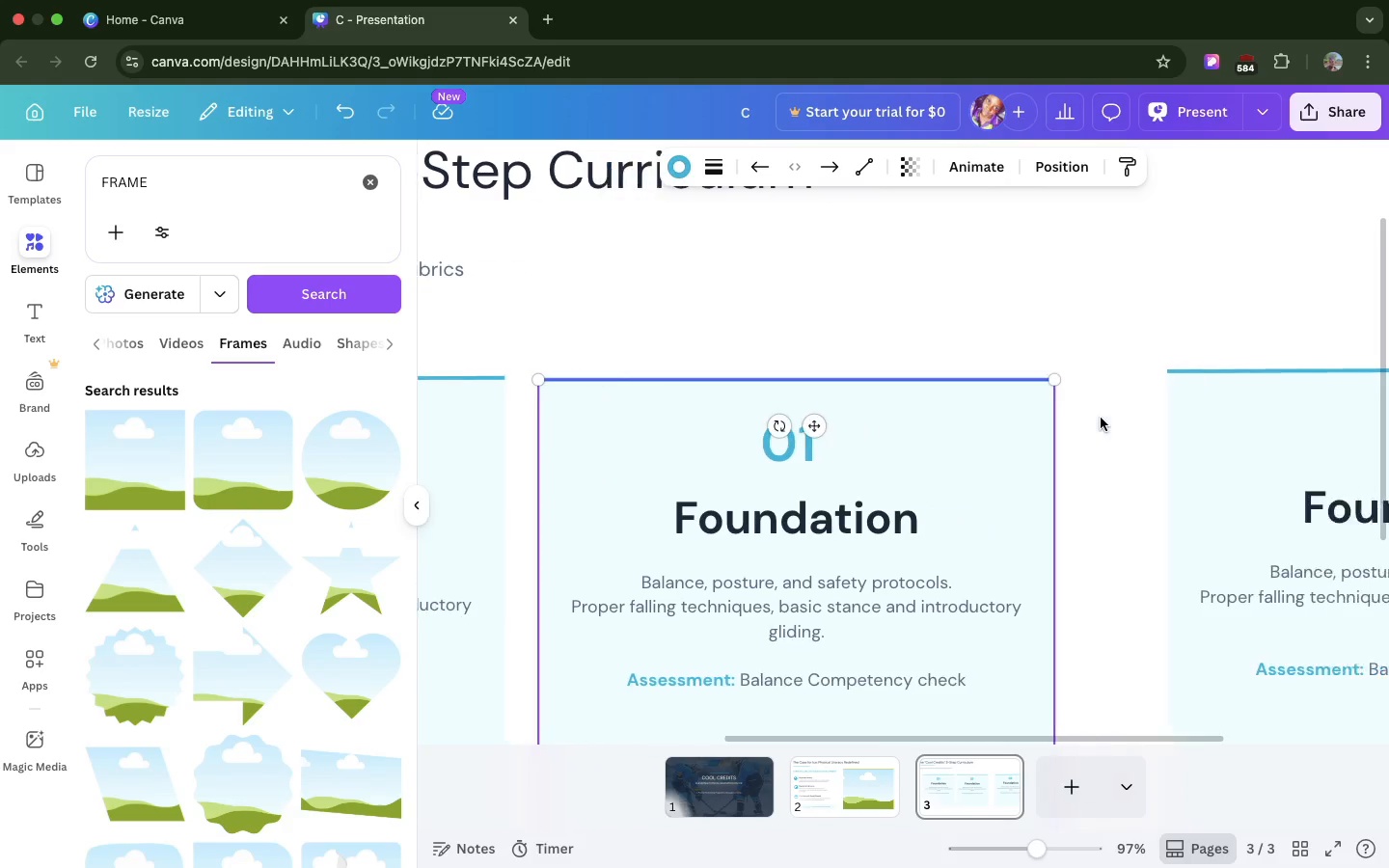 
scroll: coordinate [1101, 418], scroll_direction: down, amount: 26.0
 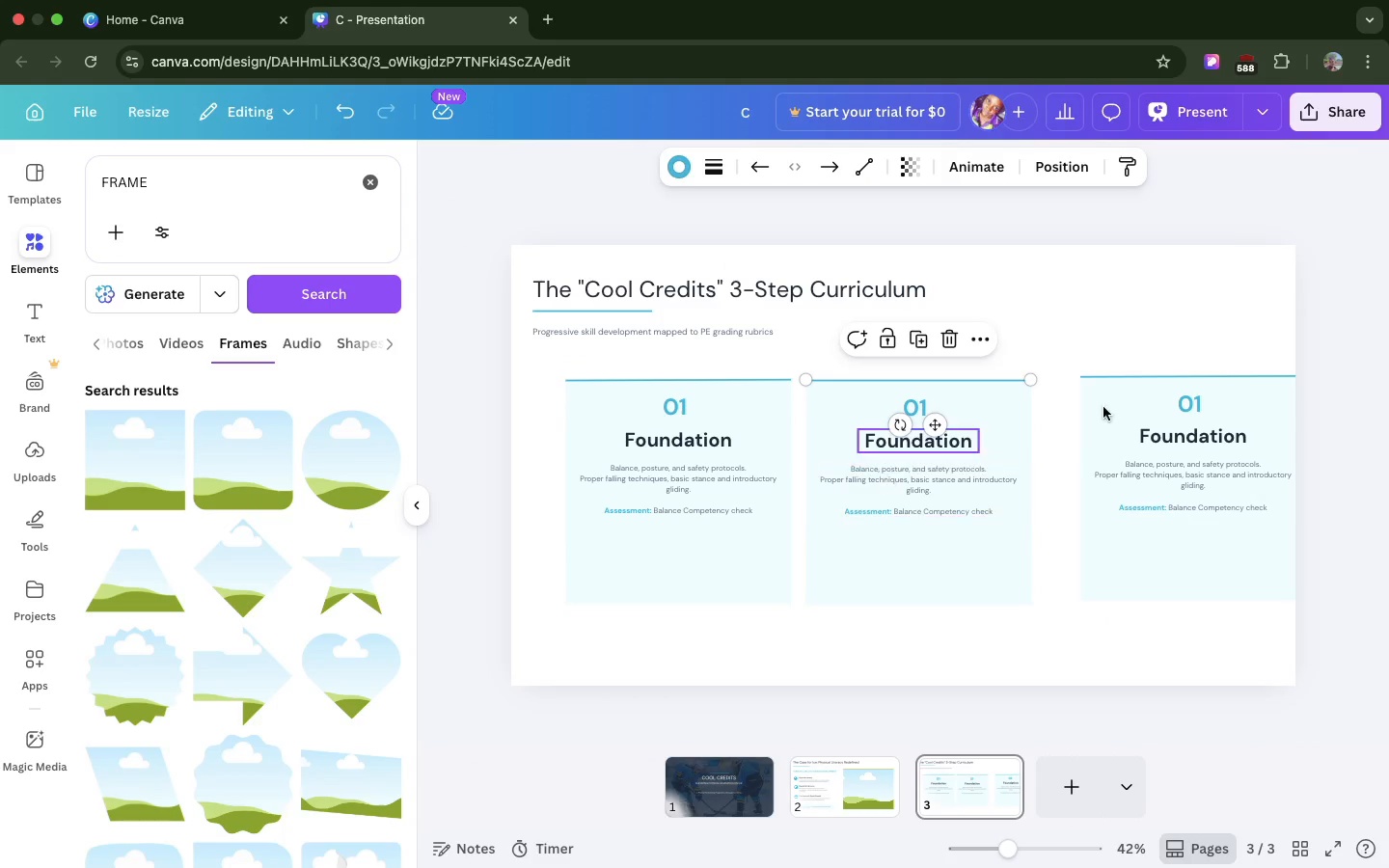 
left_click([1302, 610])
 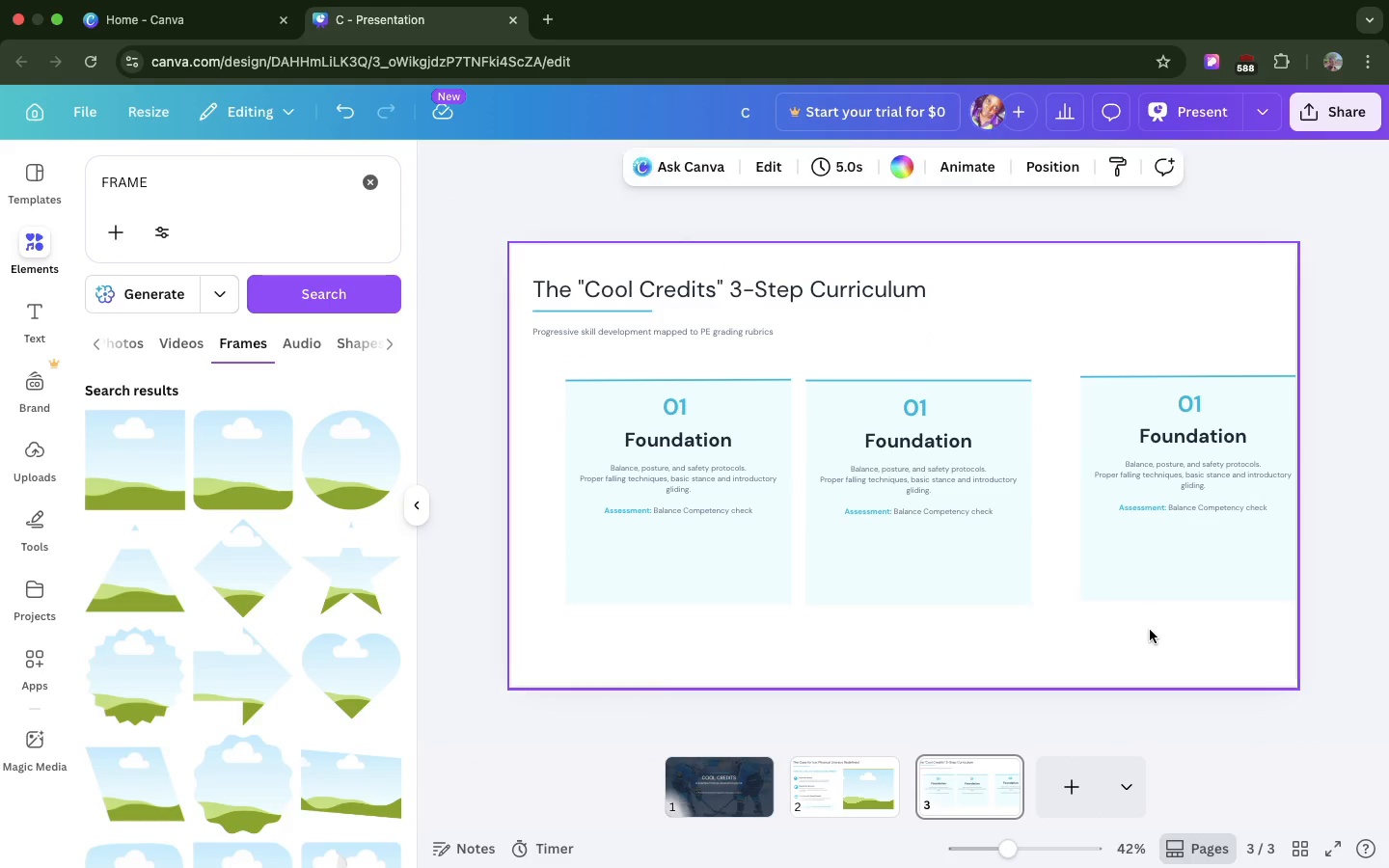 
left_click([1150, 630])
 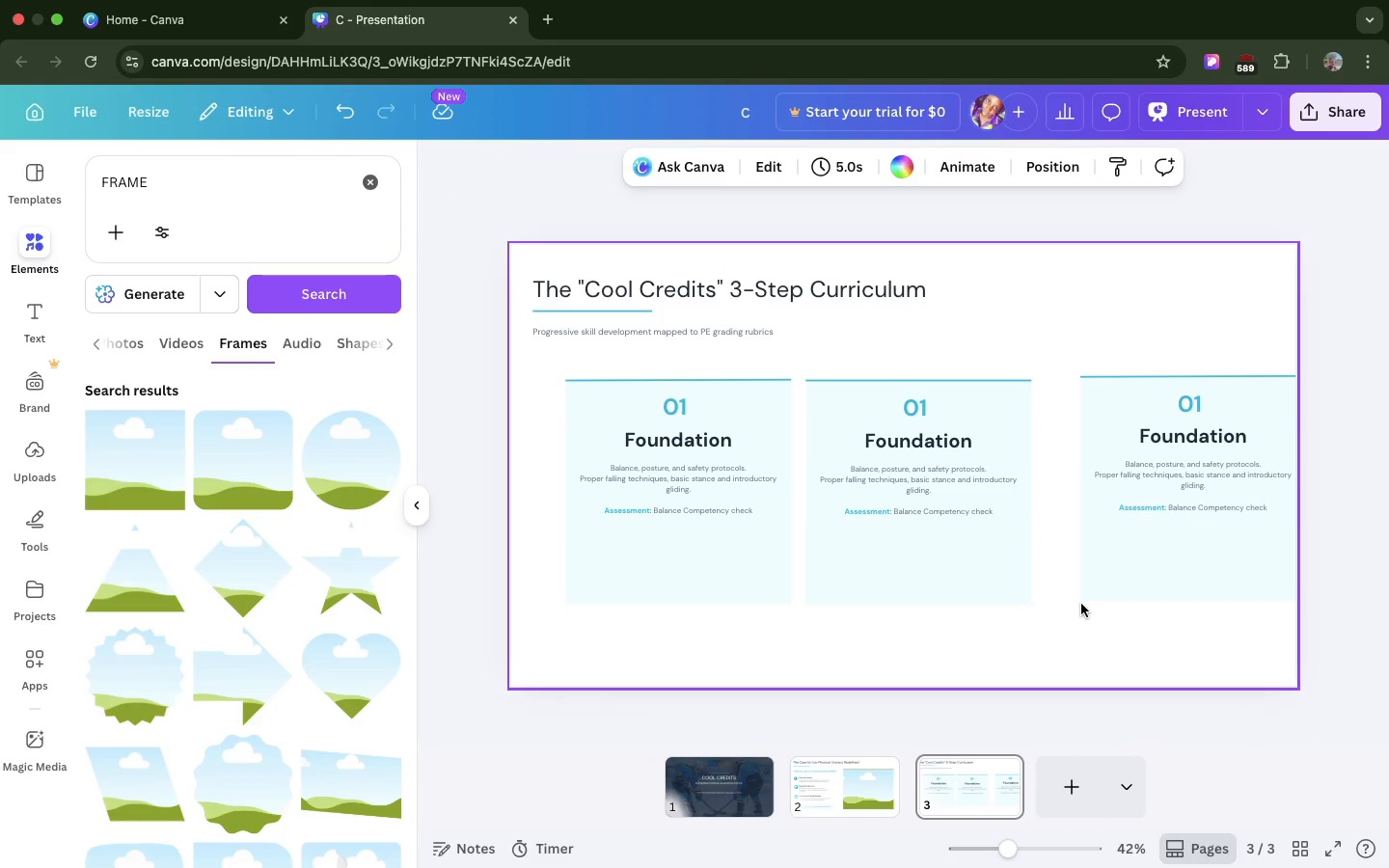 
left_click([1081, 604])
 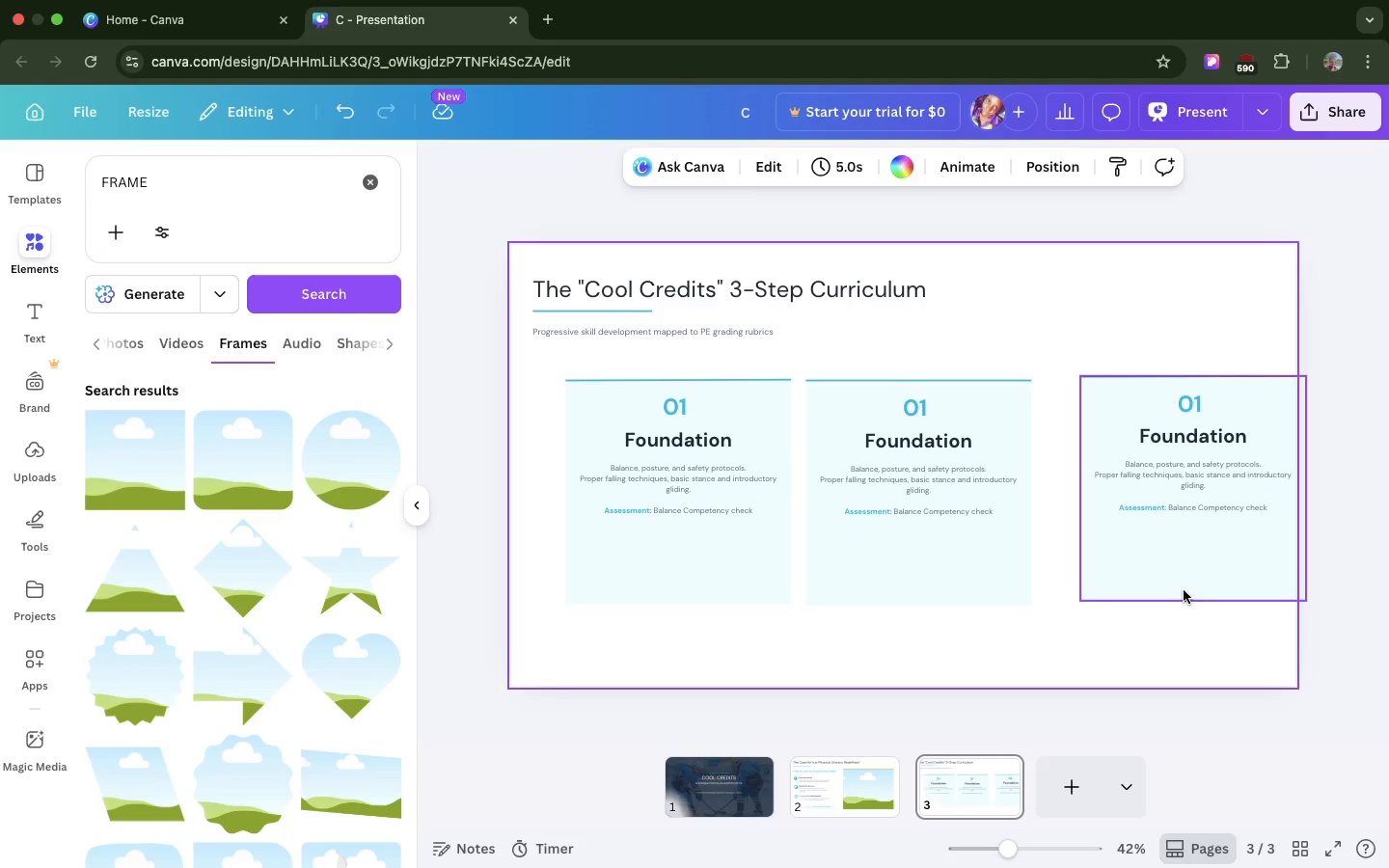 
left_click([1183, 590])
 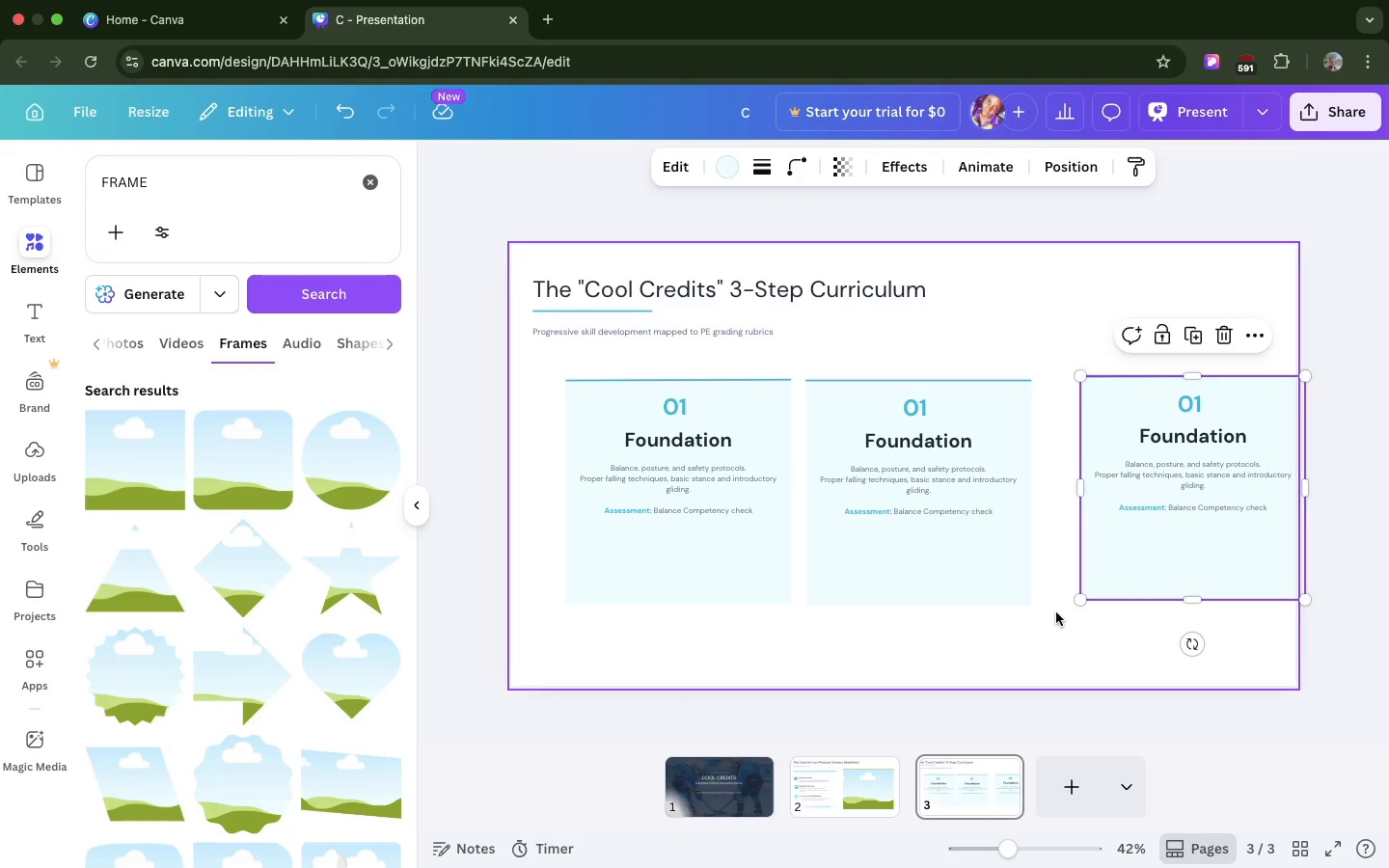 
left_click([1056, 612])
 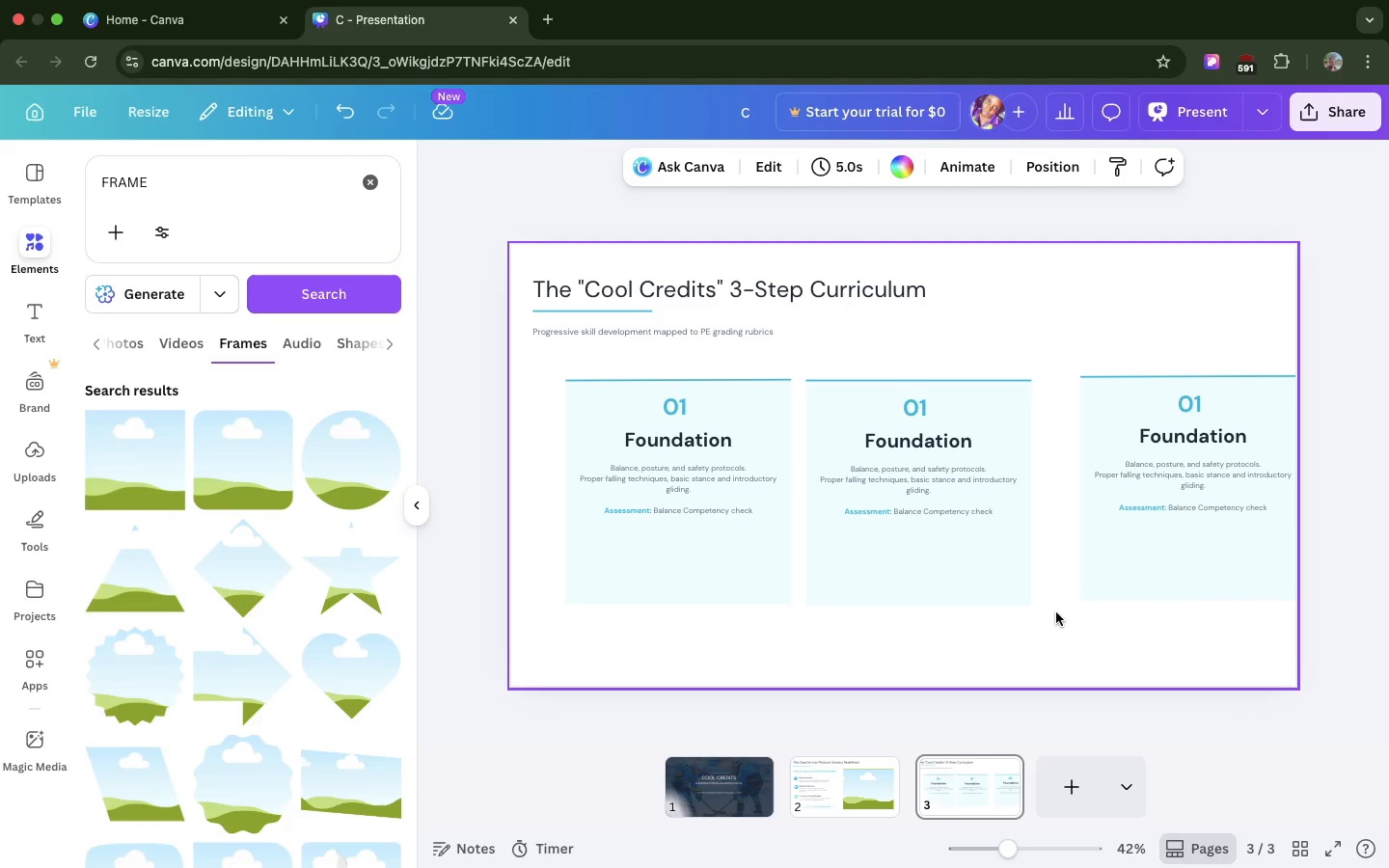 
left_click_drag(start_coordinate=[1056, 612], to_coordinate=[1240, 389])
 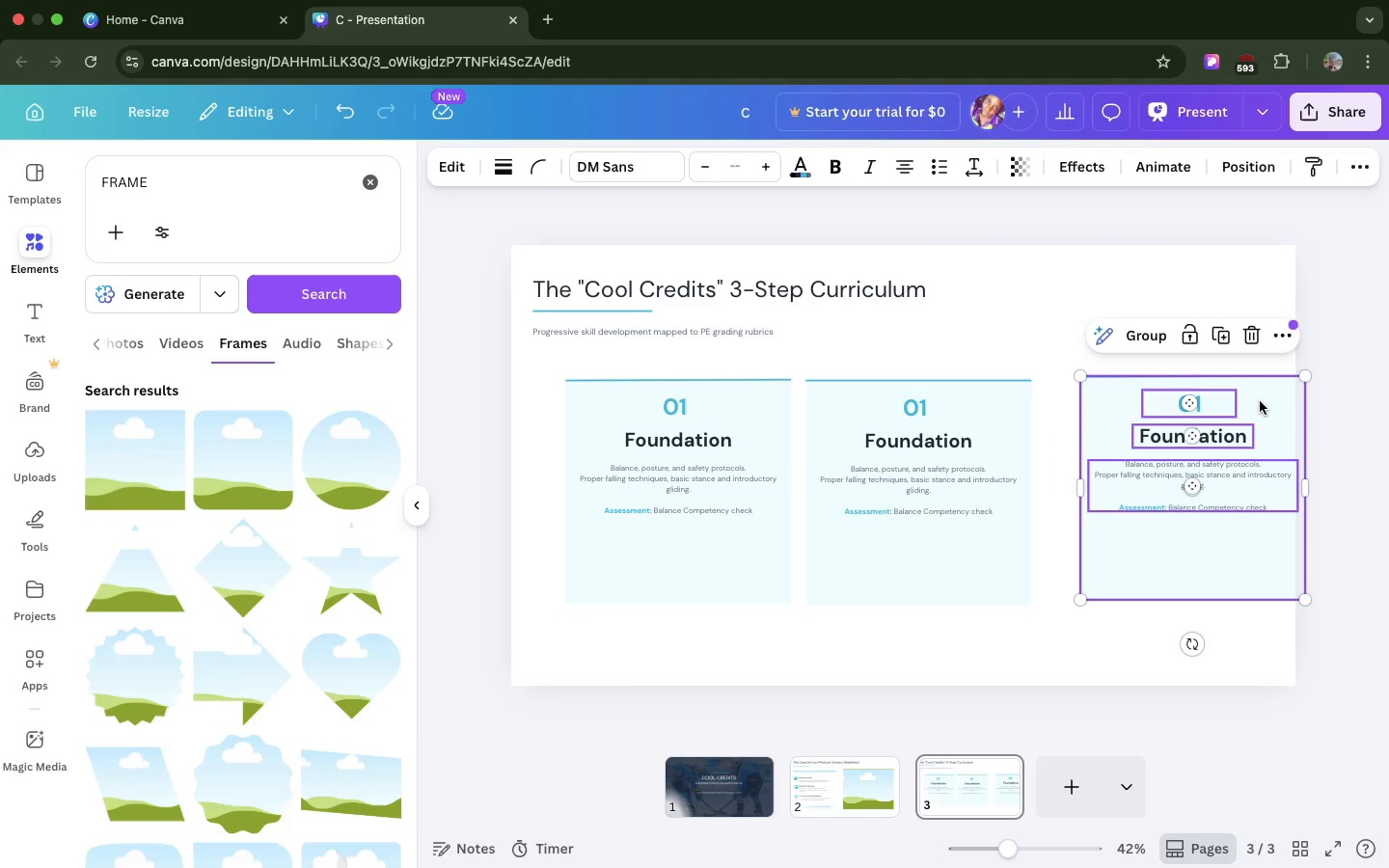 
left_click_drag(start_coordinate=[1260, 401], to_coordinate=[1228, 405])
 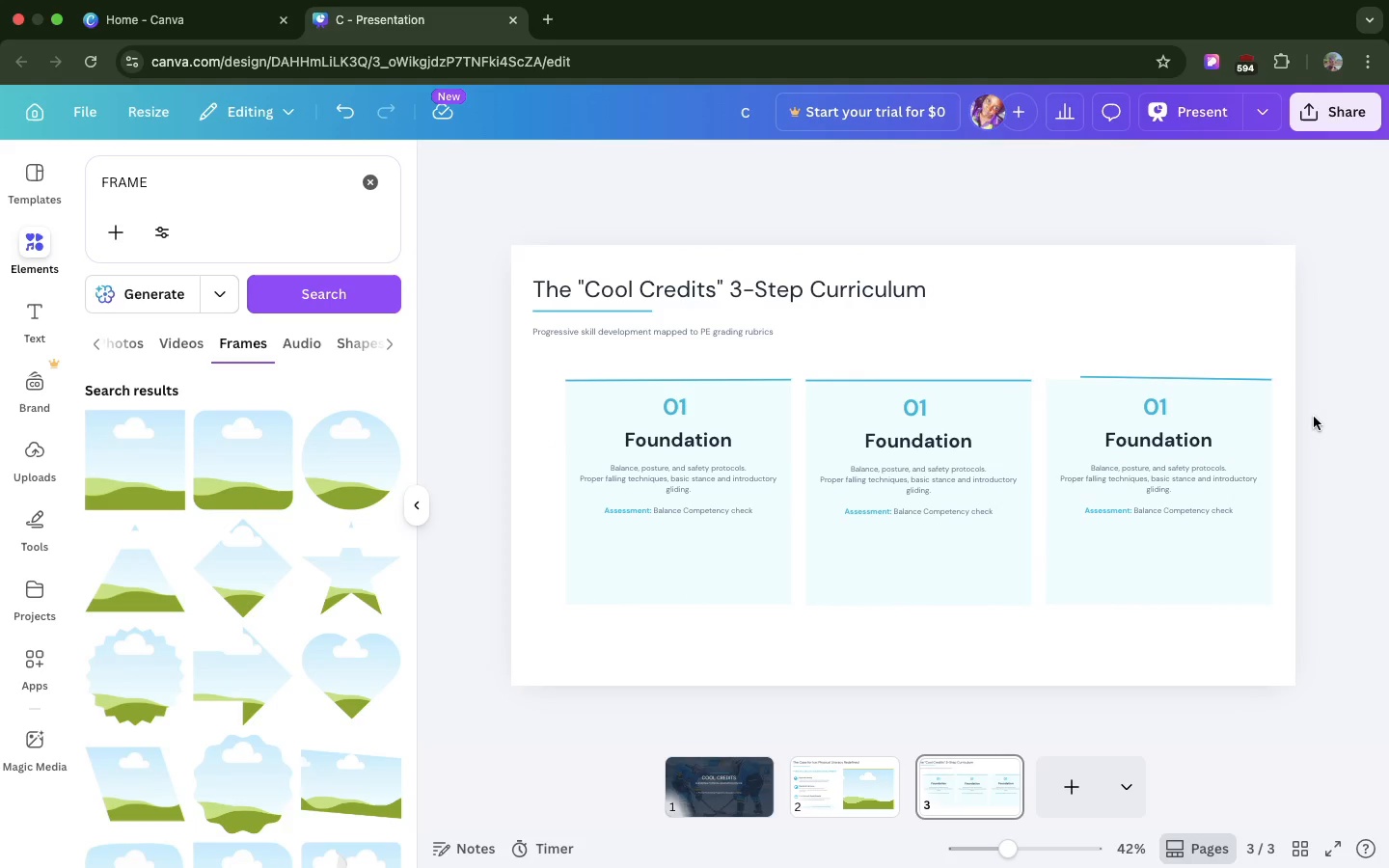 
left_click([1314, 417])
 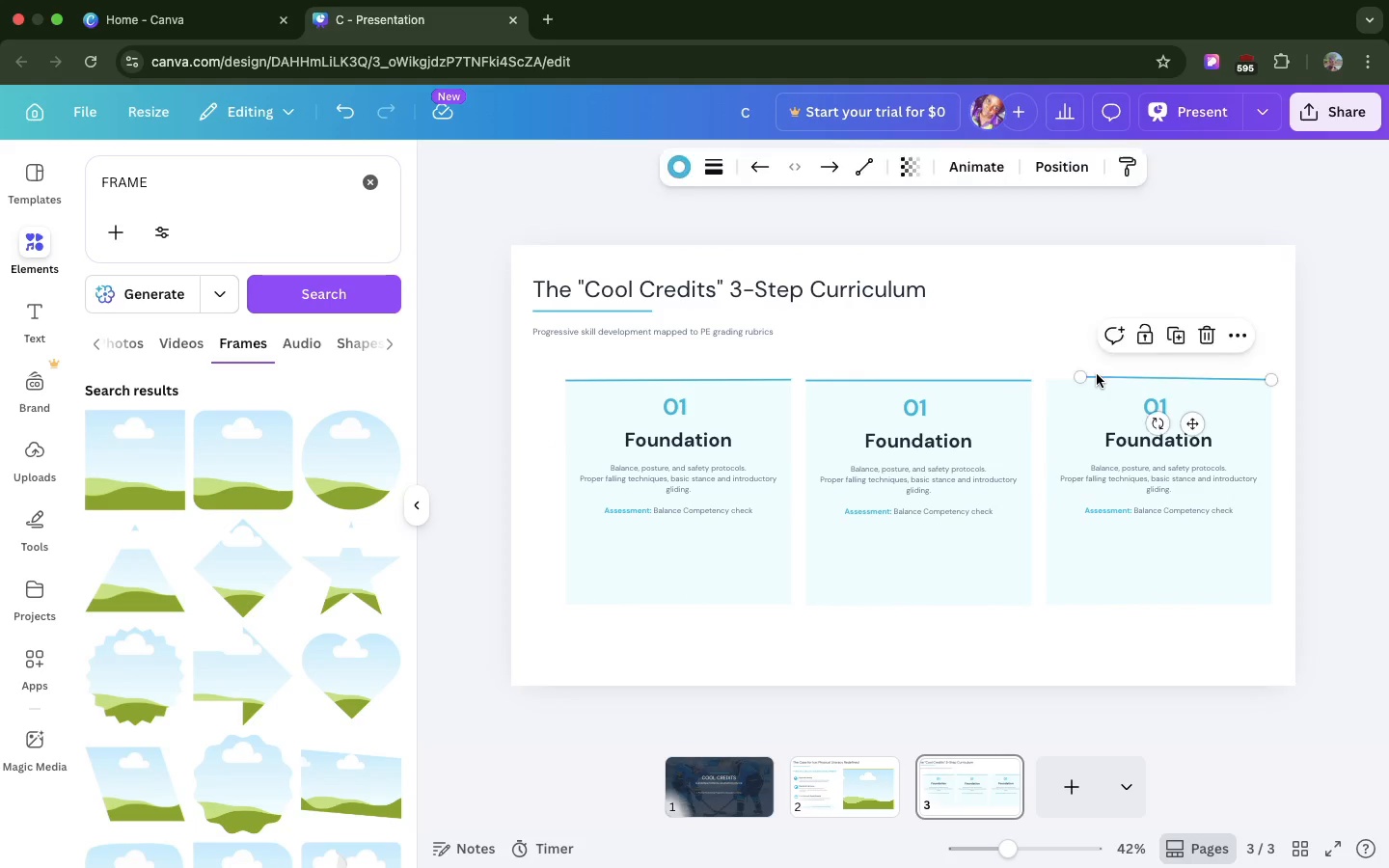 
left_click([1097, 374])
 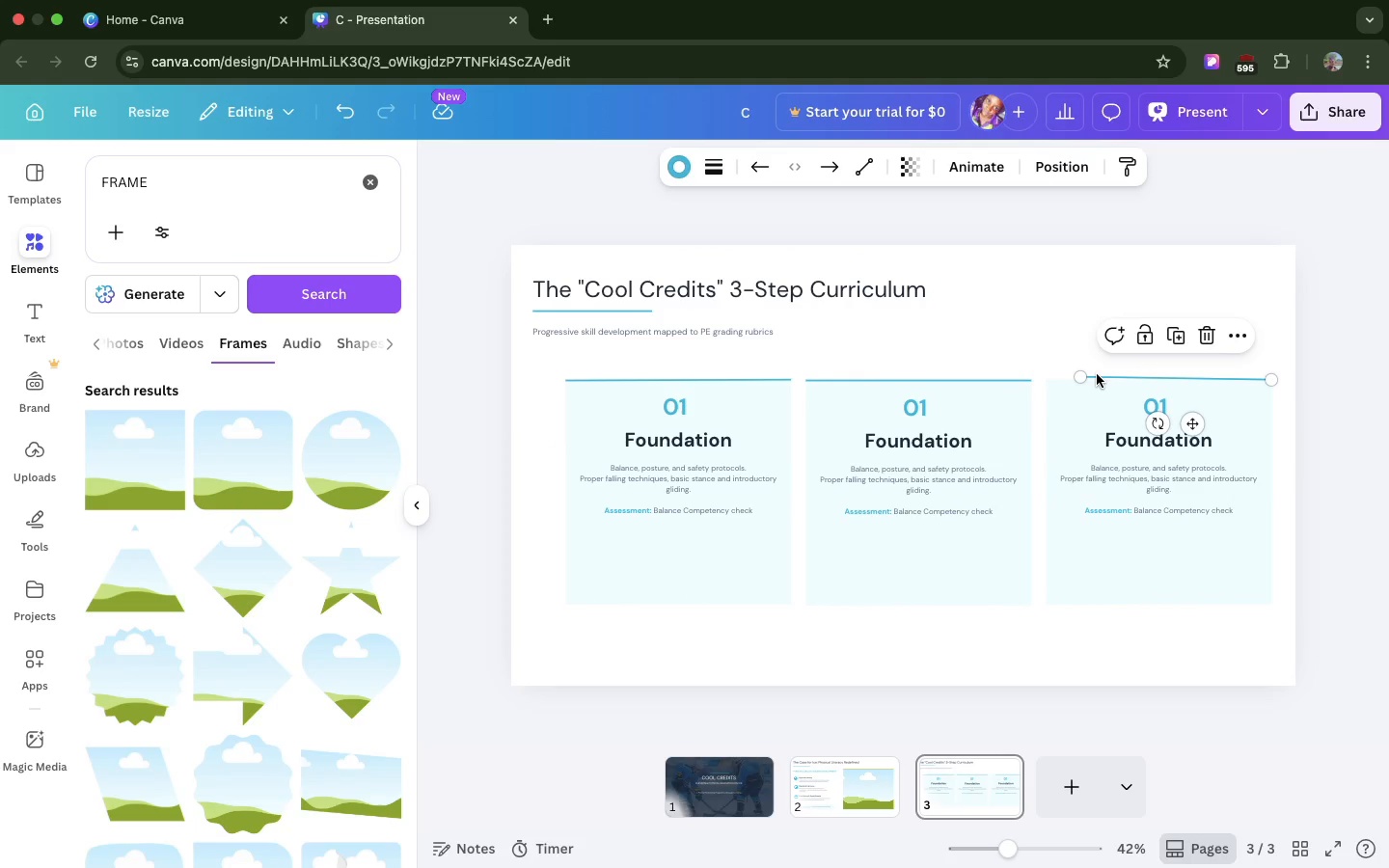 
left_click_drag(start_coordinate=[1097, 374], to_coordinate=[1070, 383])
 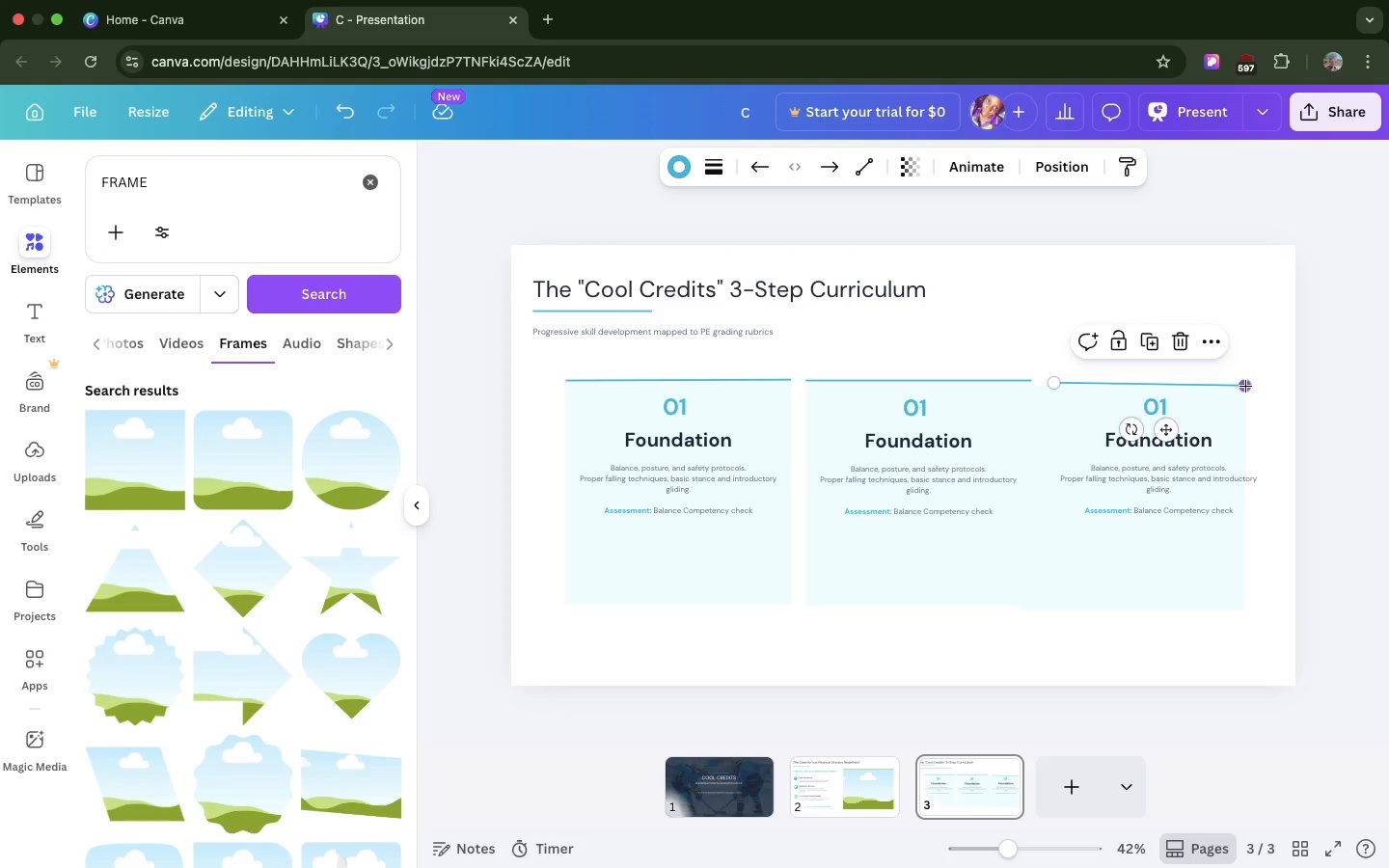 
key(Meta+Z)
 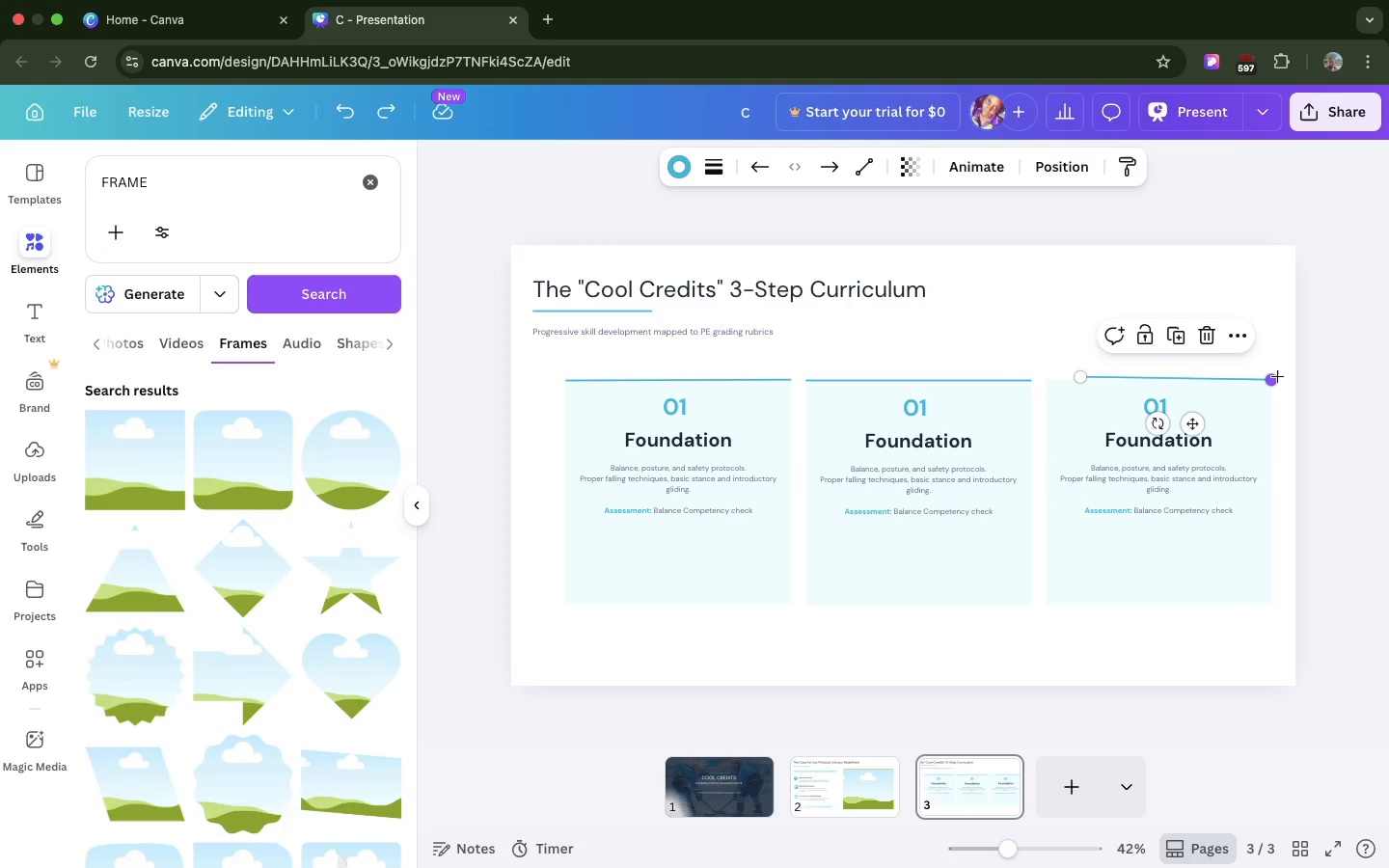 
key(Backspace)
 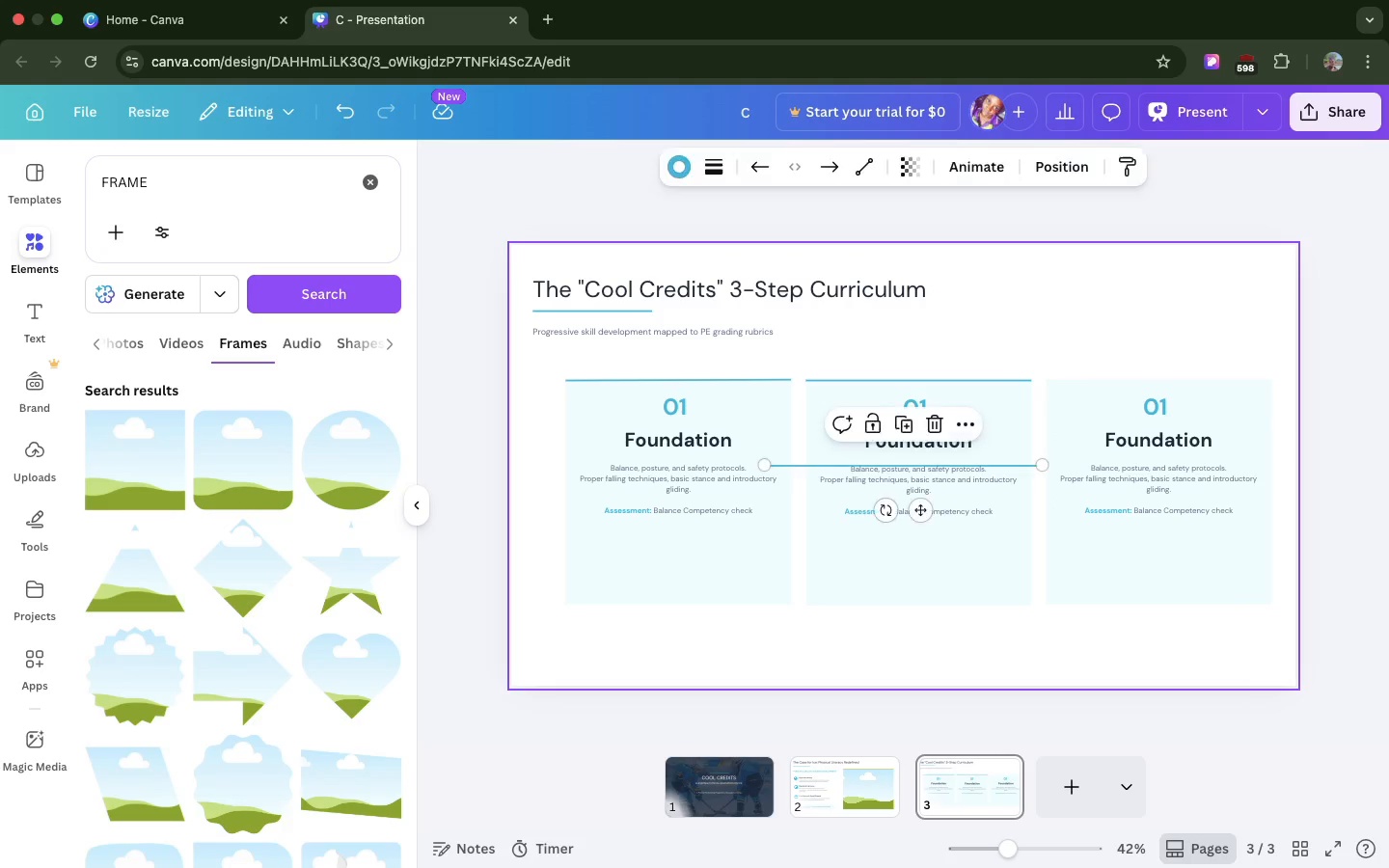 
key(L)
 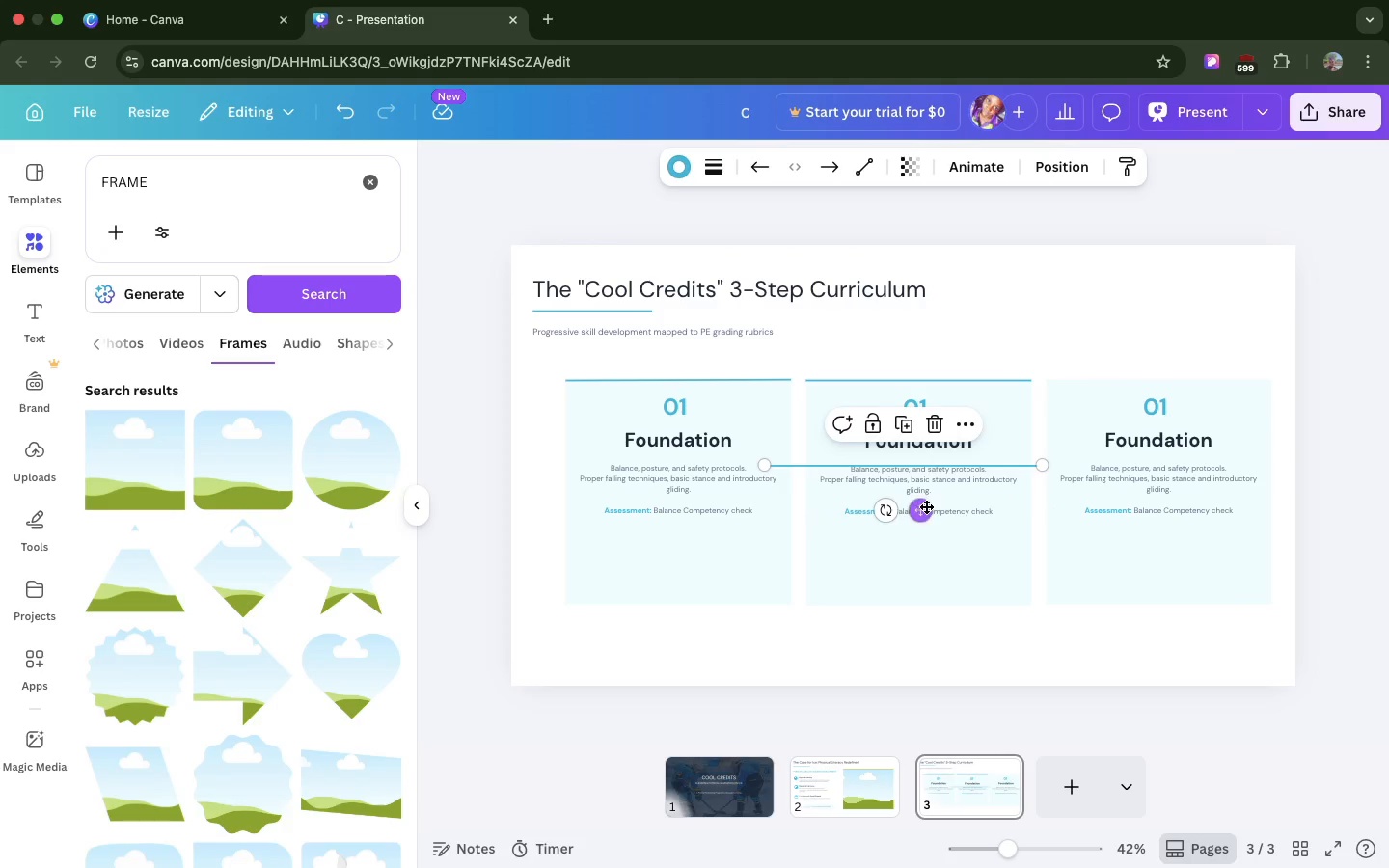 
left_click_drag(start_coordinate=[924, 506], to_coordinate=[1207, 421])
 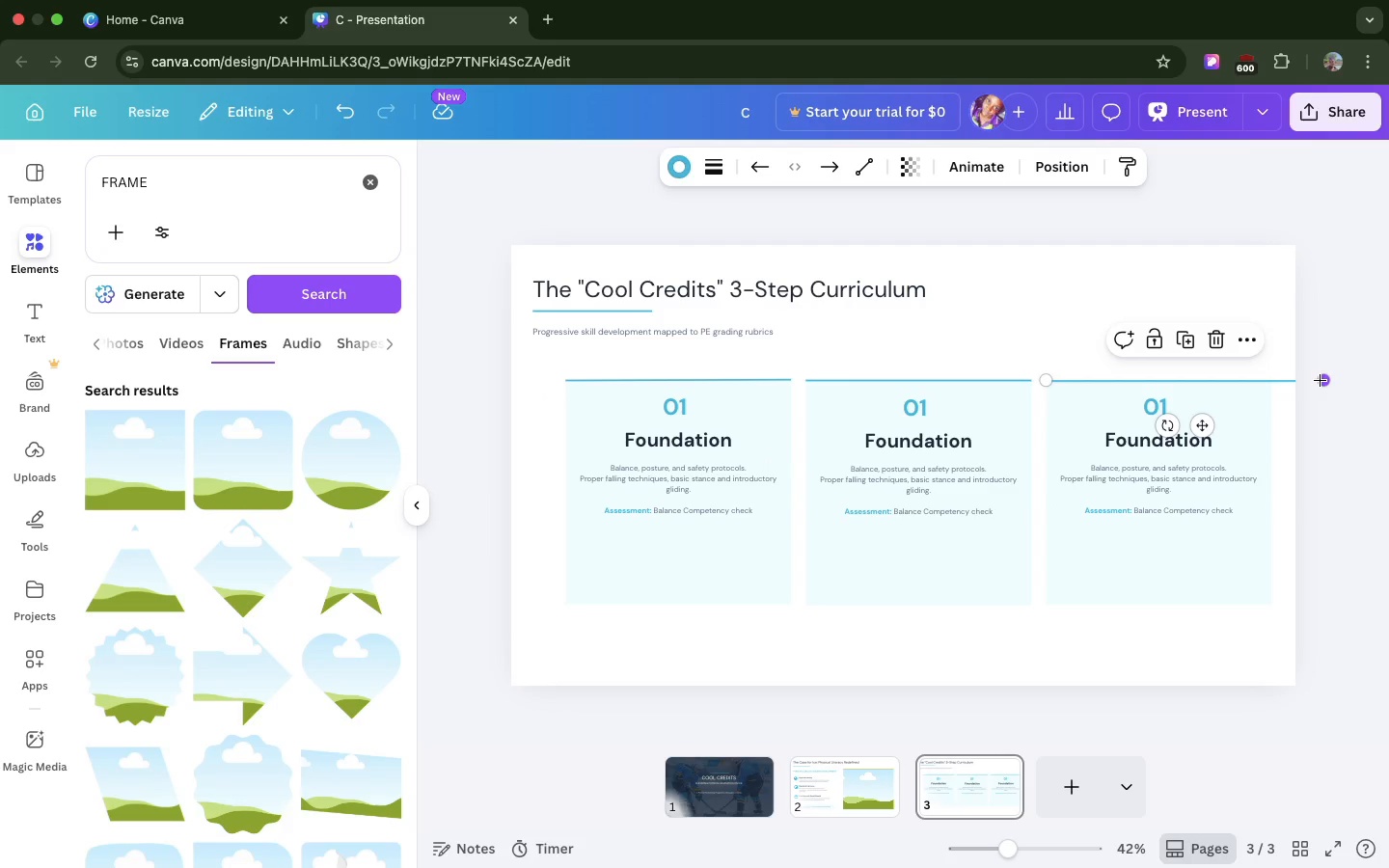 
left_click_drag(start_coordinate=[1320, 380], to_coordinate=[1270, 381])
 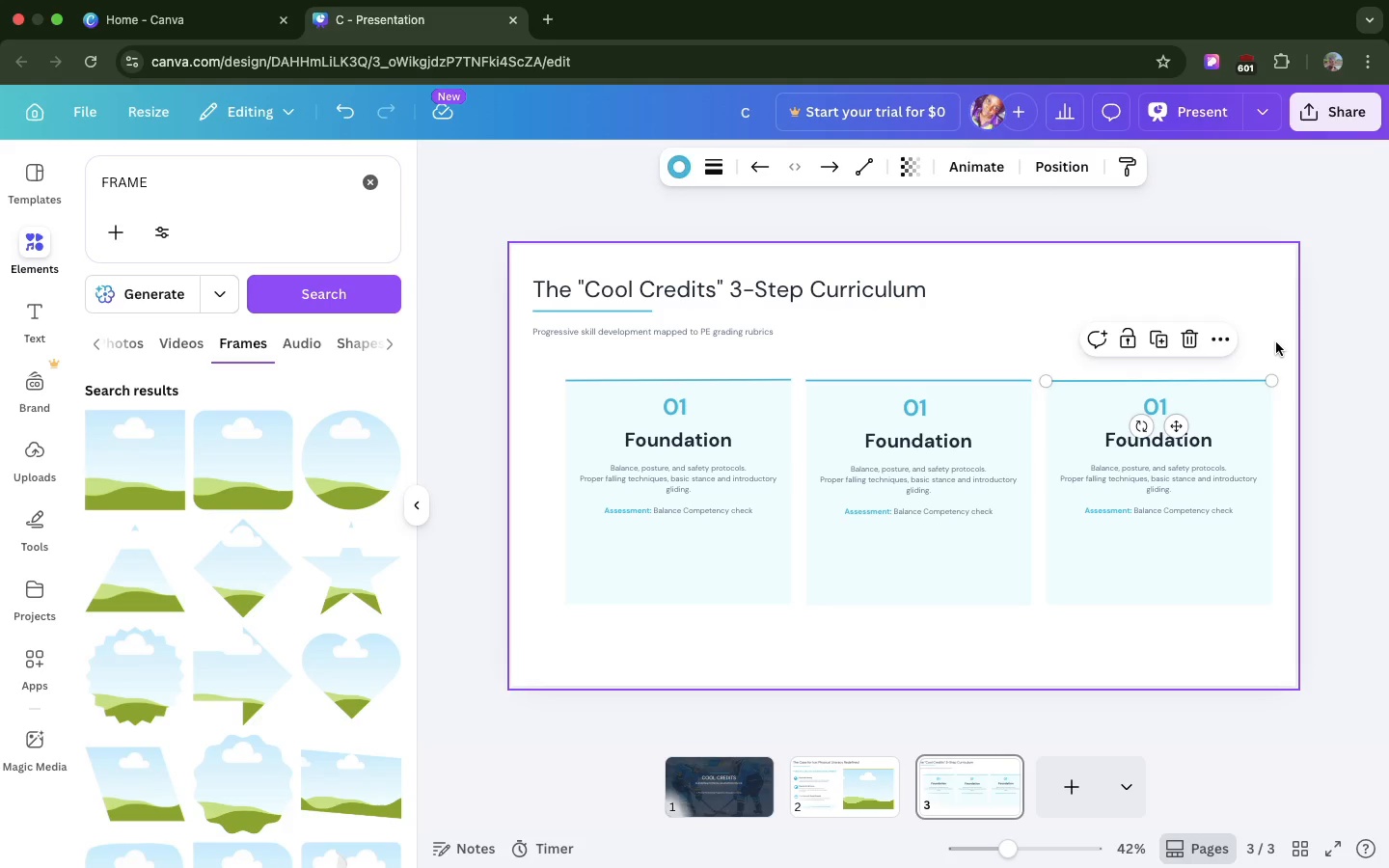 
left_click([1276, 342])
 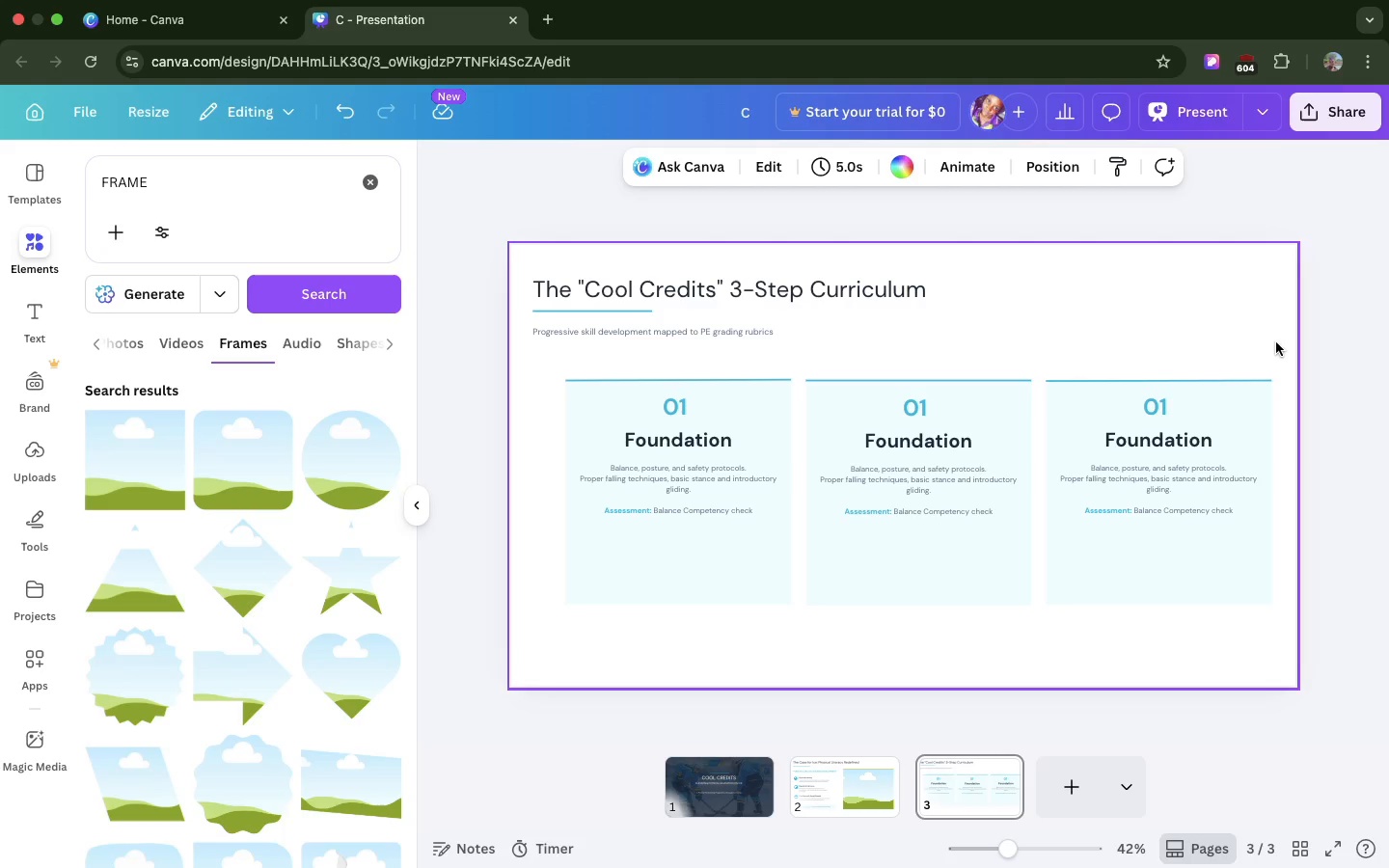 
wait(16.96)
 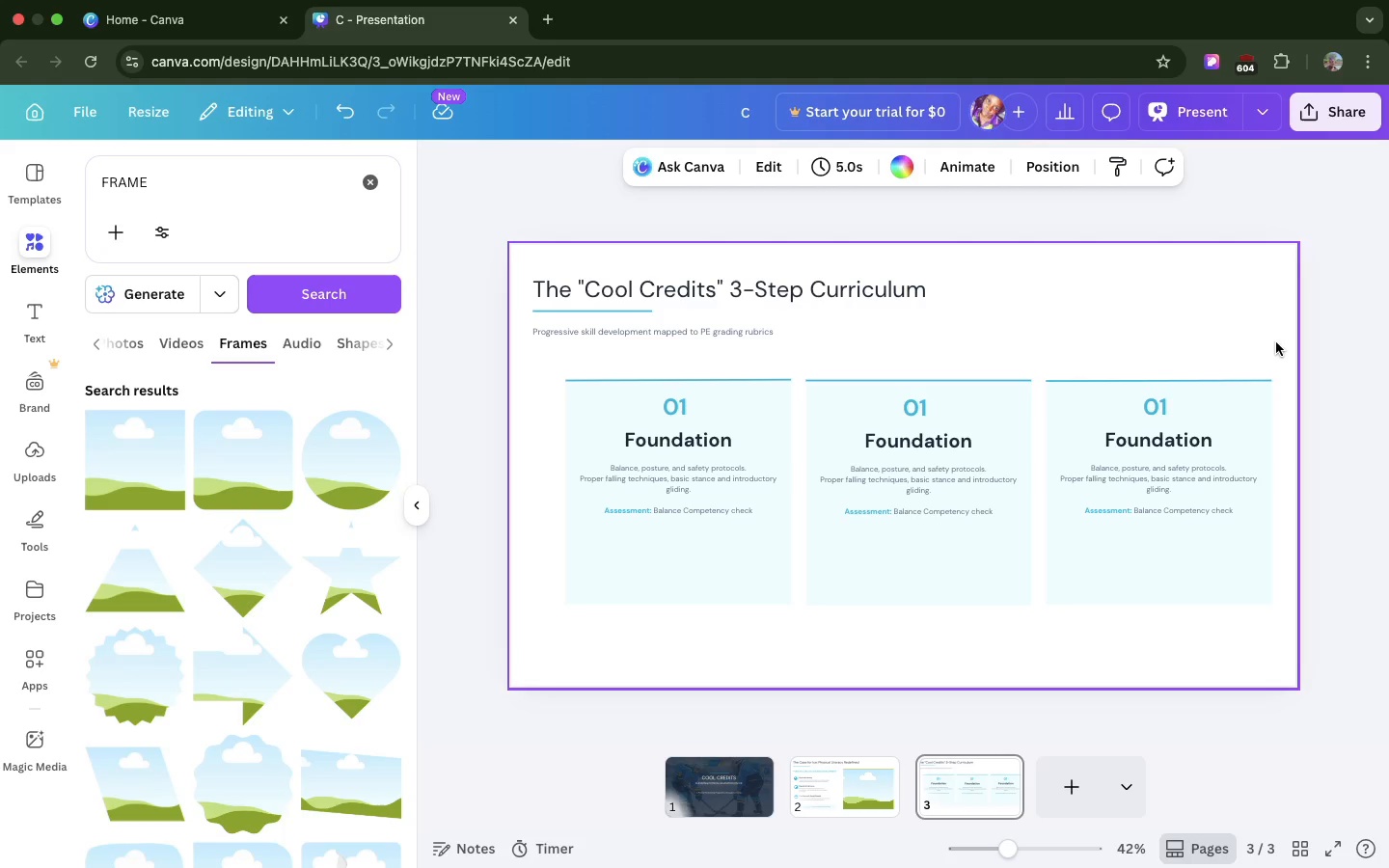 
double_click([922, 403])
 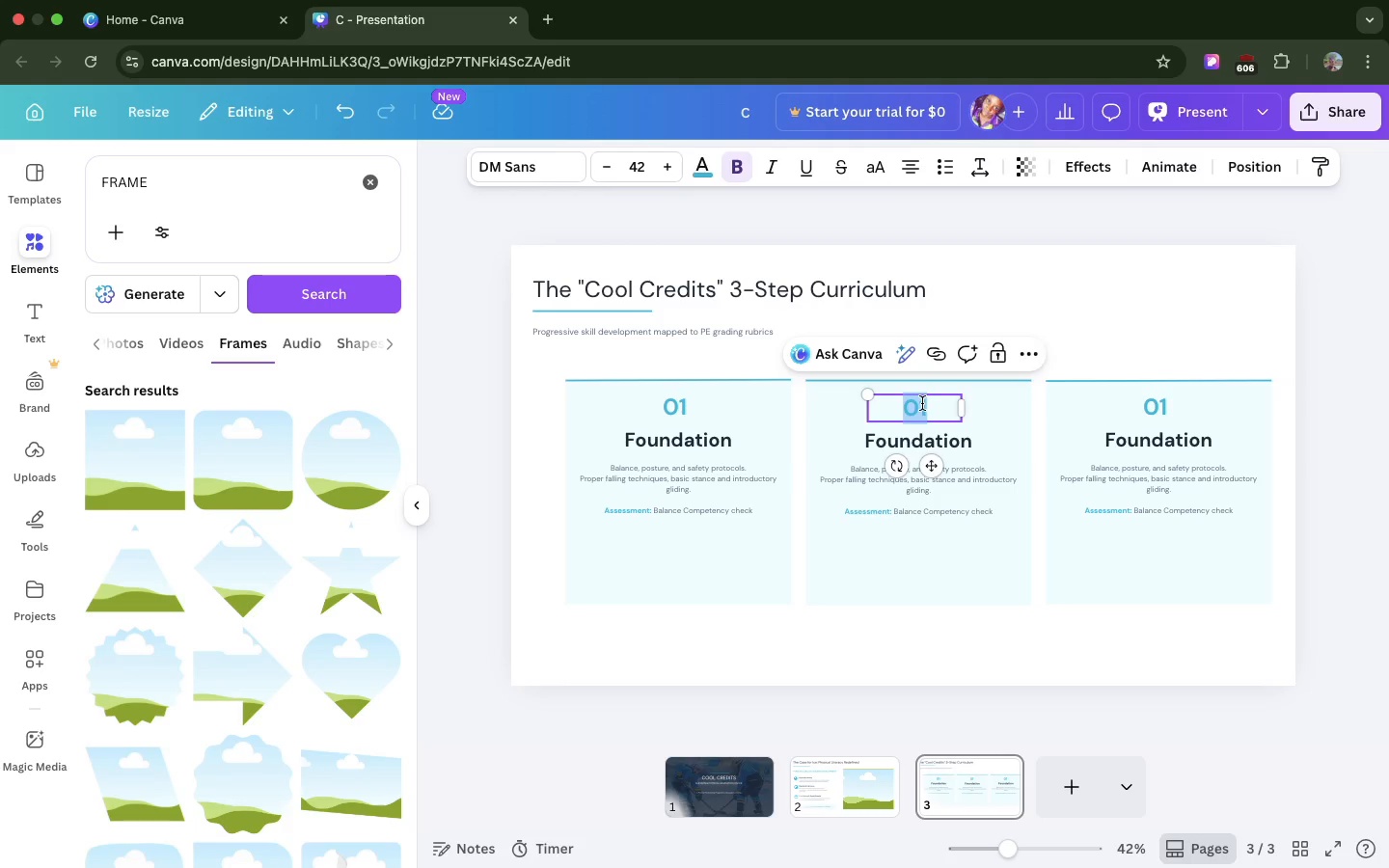 
key(Meta+V)
 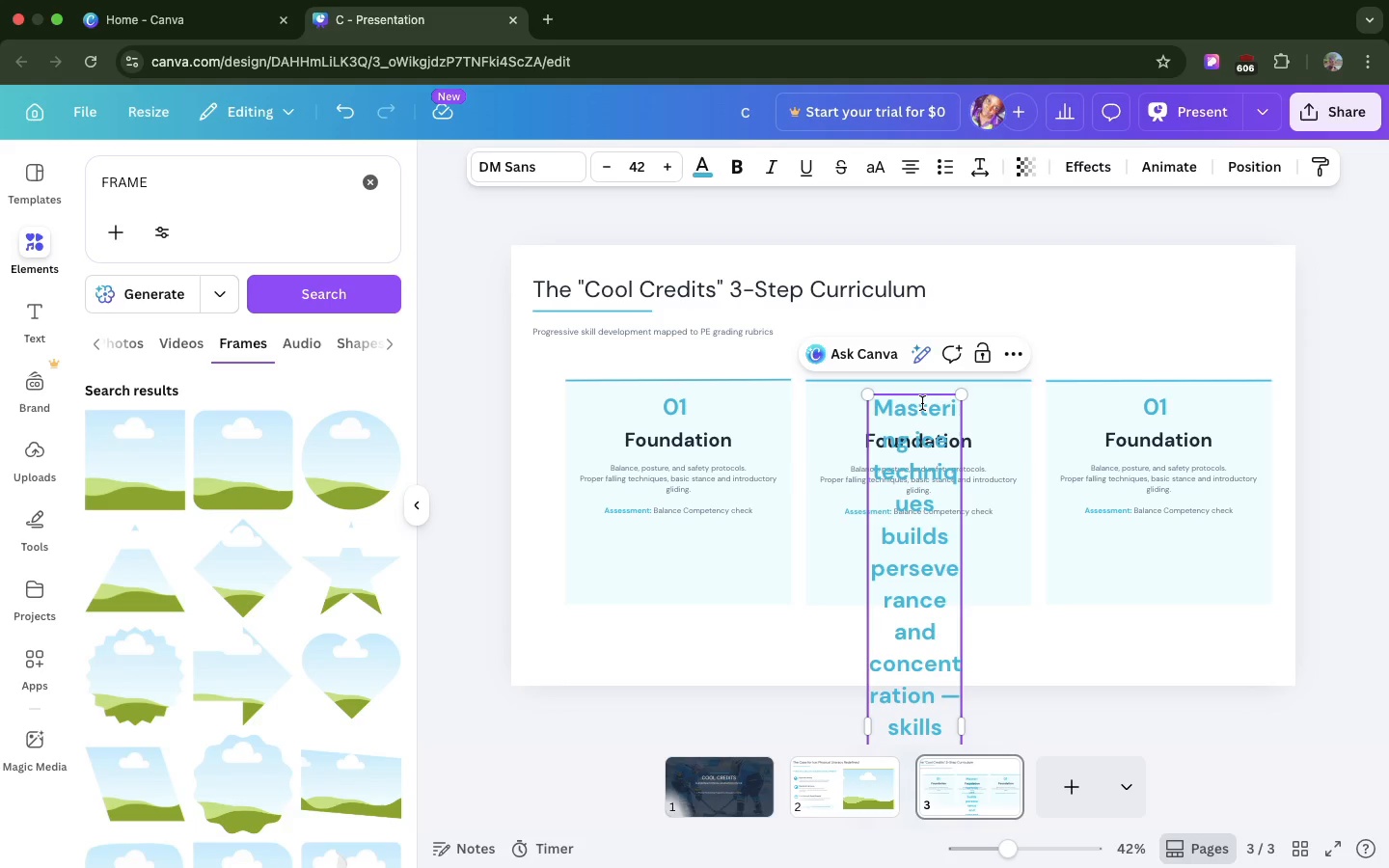 
key(Meta+Z)
 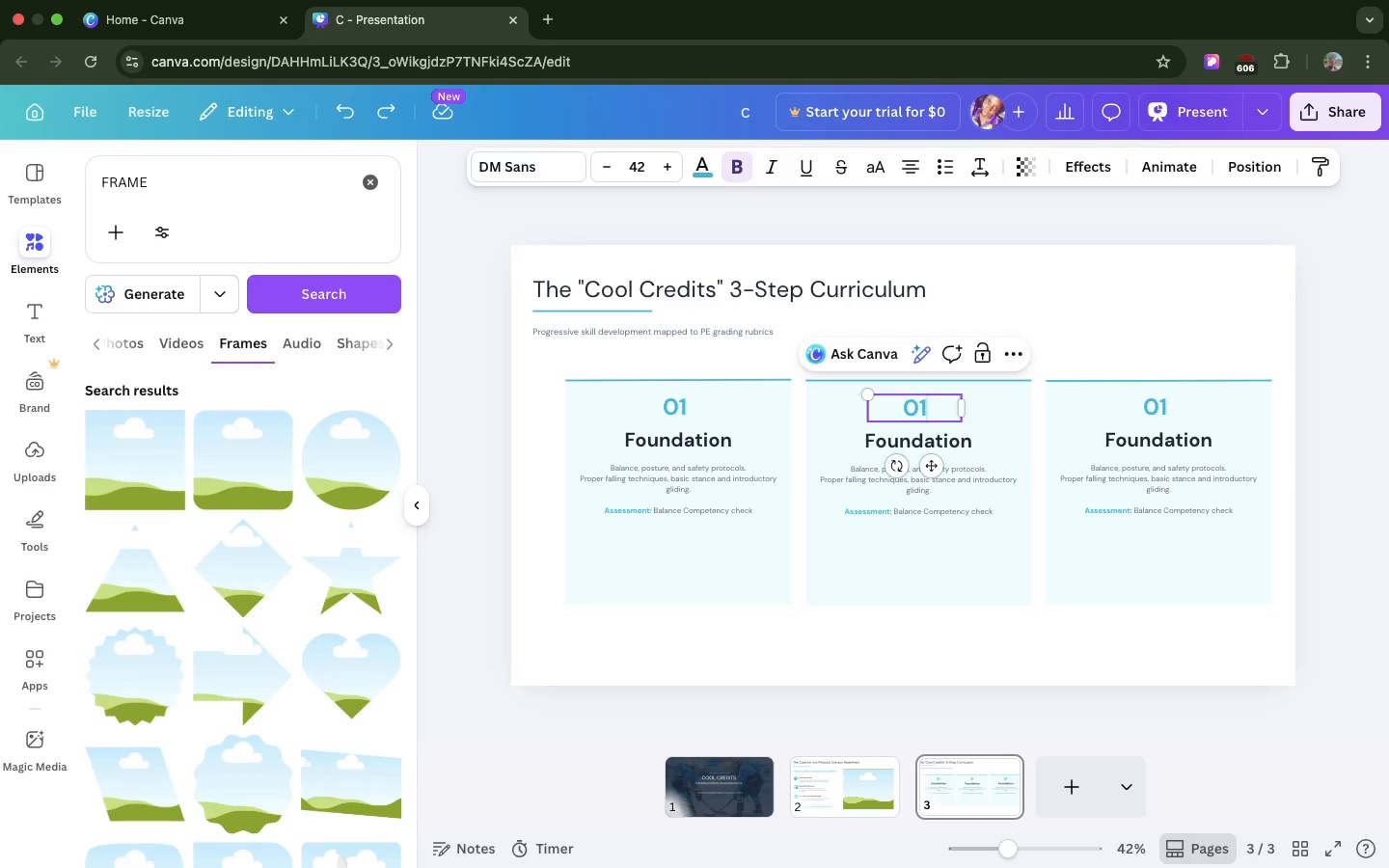 
key(Backspace)
 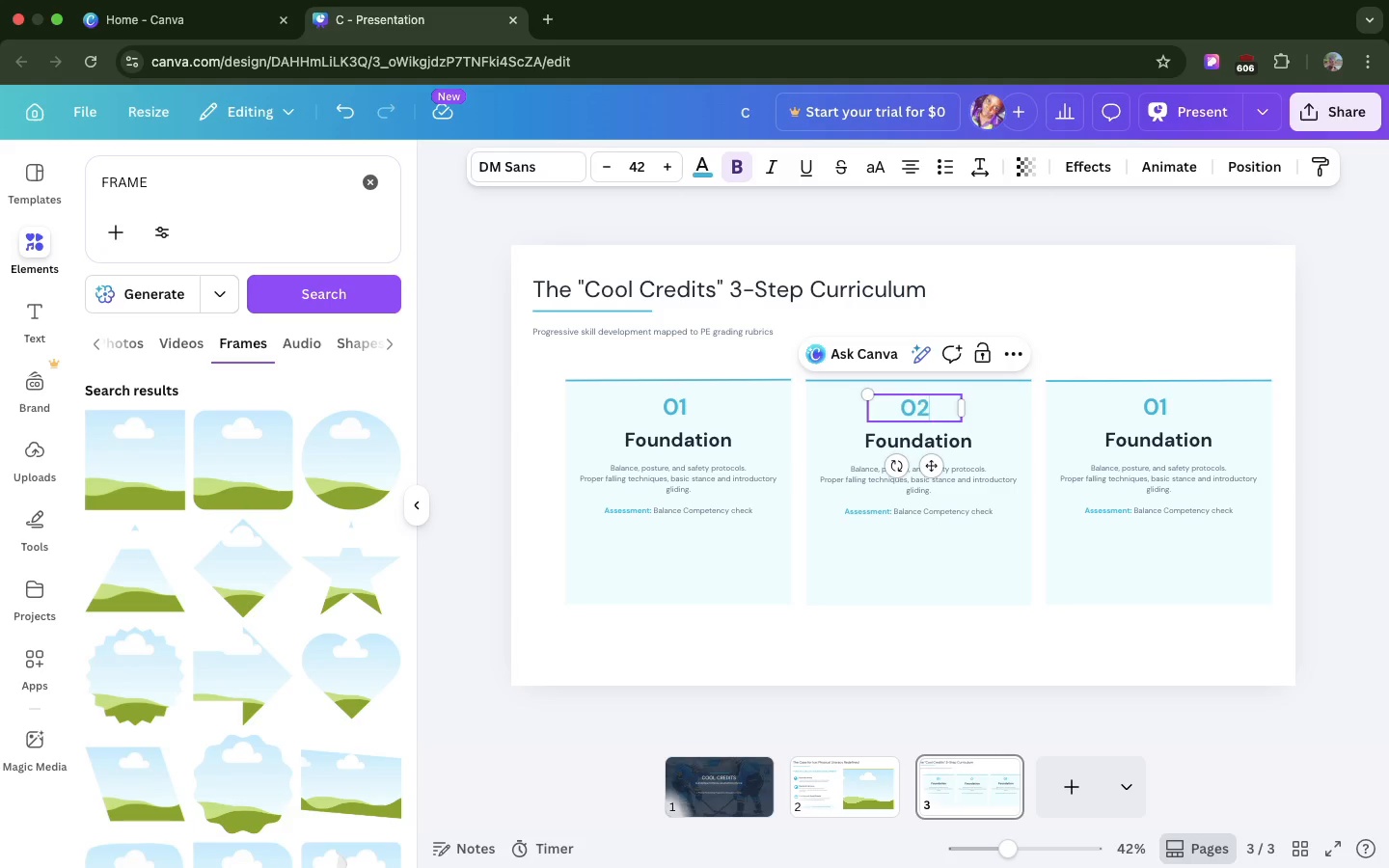 
key(2)
 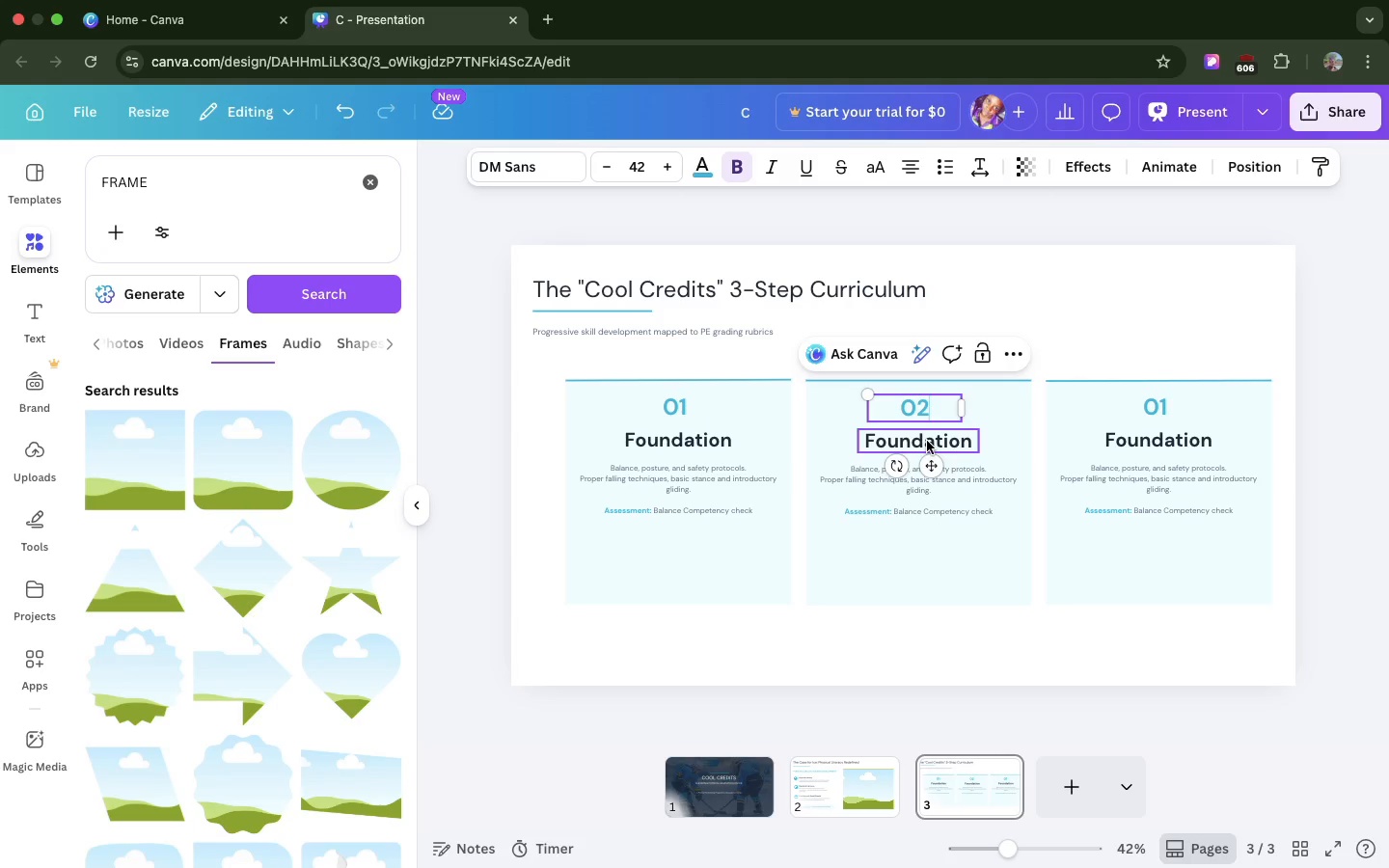 
double_click([927, 441])
 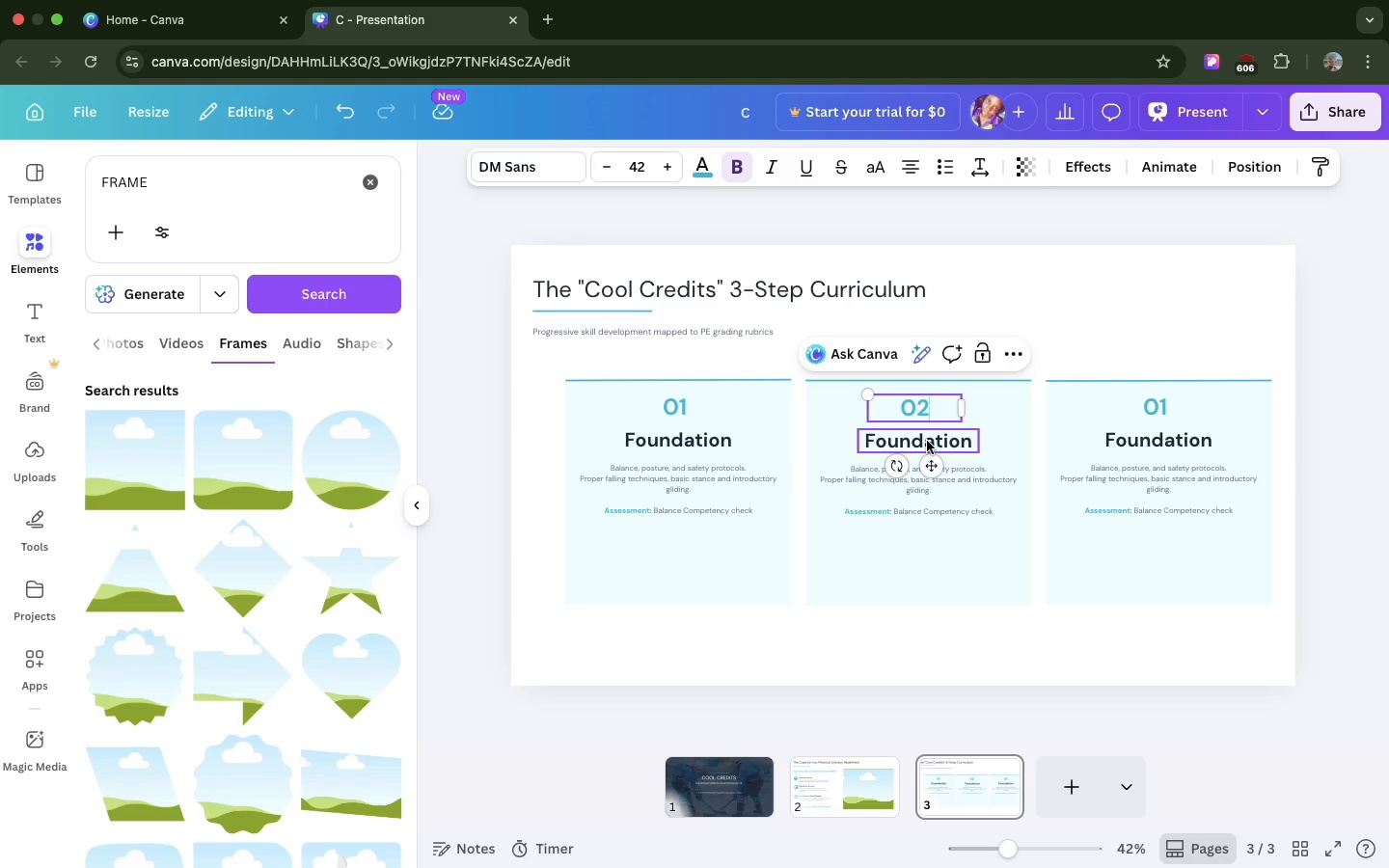 
triple_click([927, 441])
 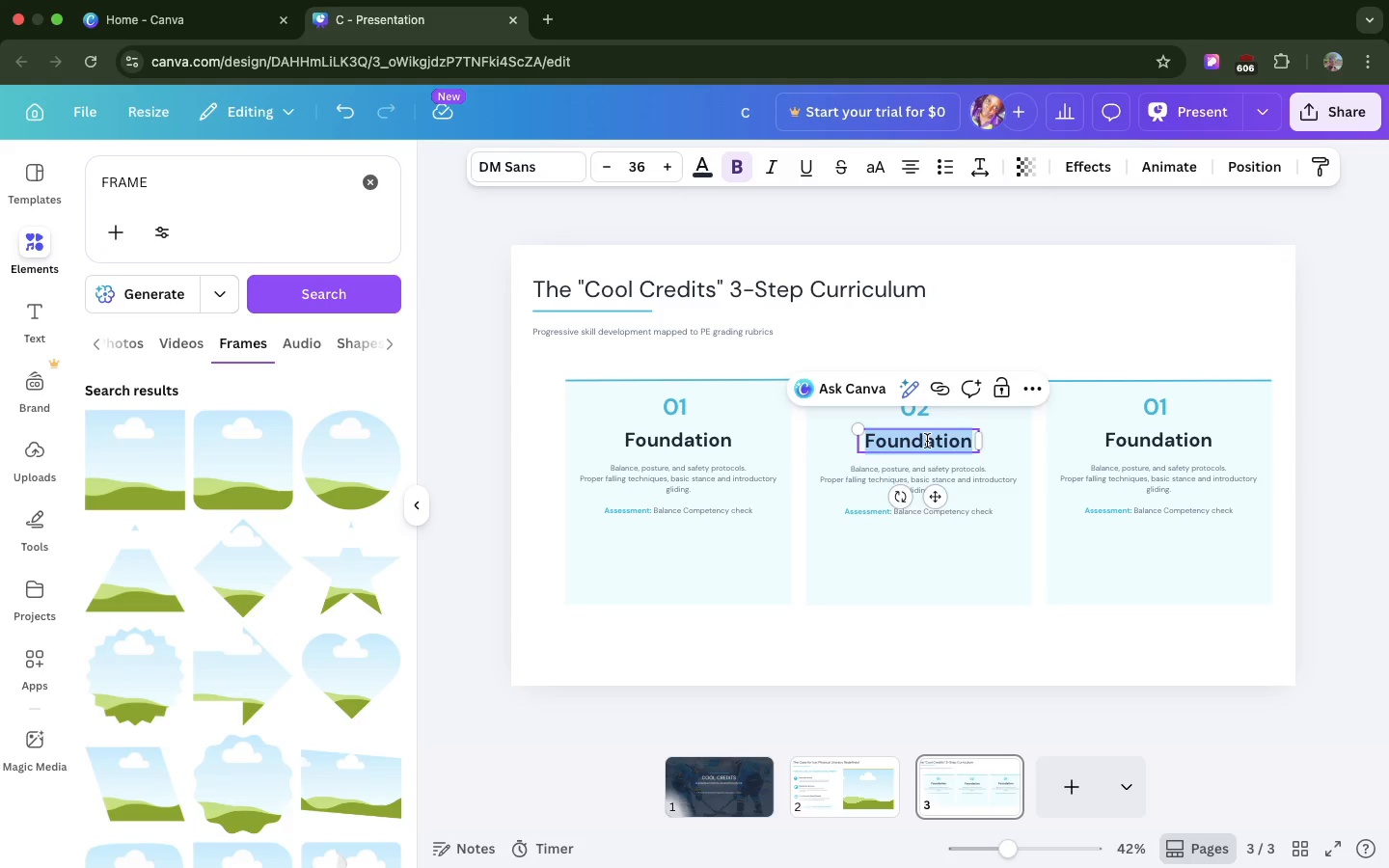 
type(Manueuvers)
 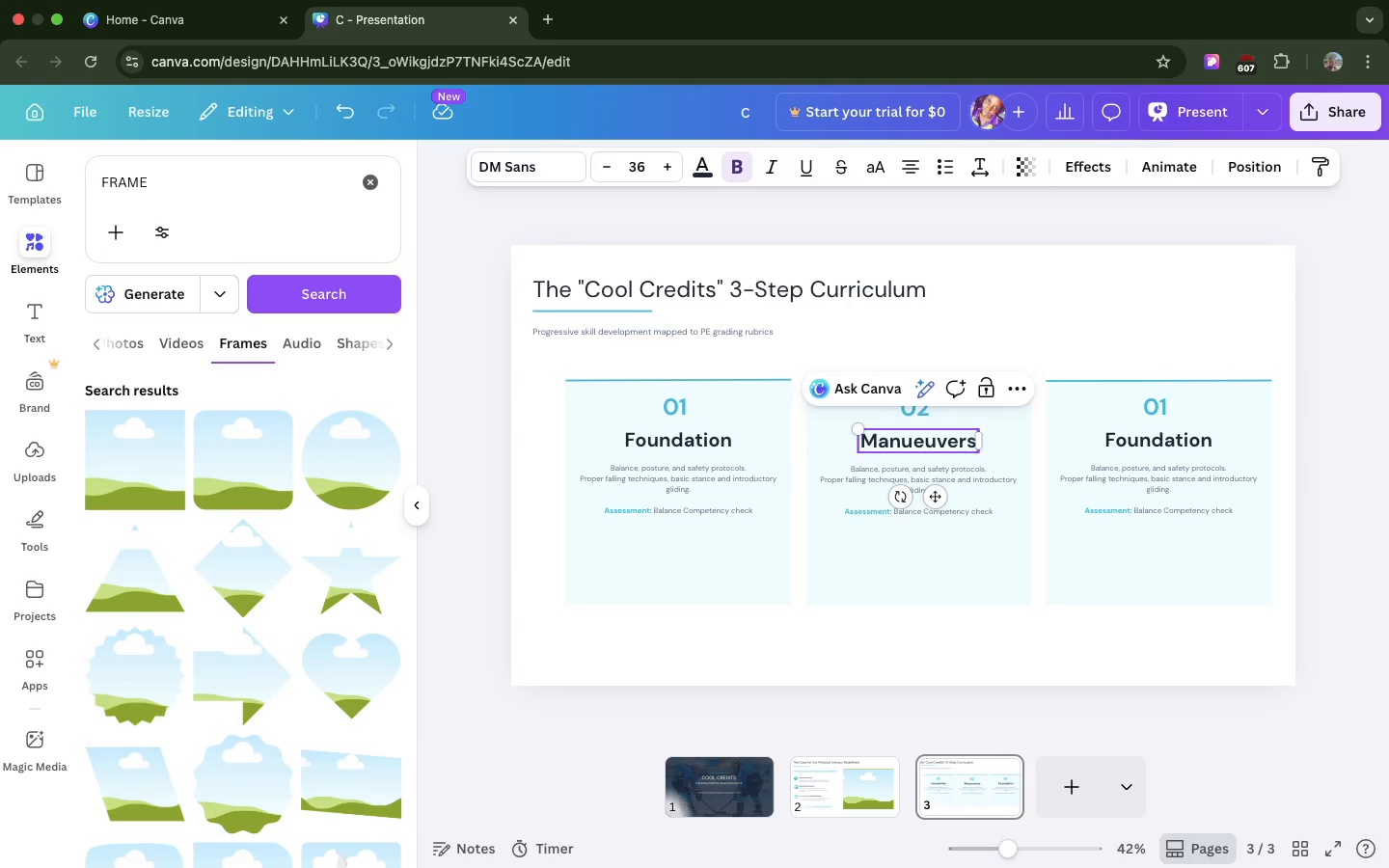 
wait(8.68)
 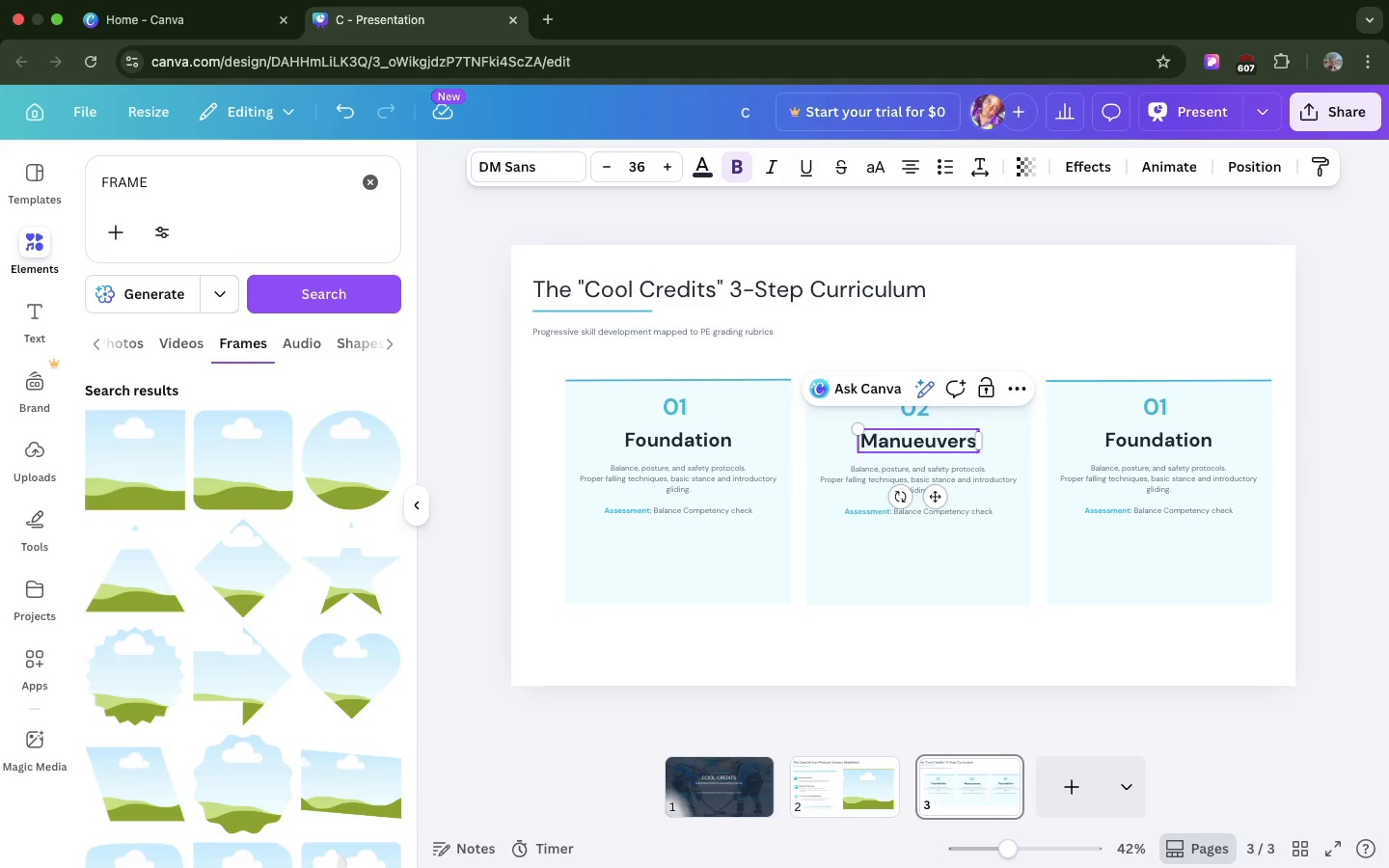 
double_click([711, 556])
 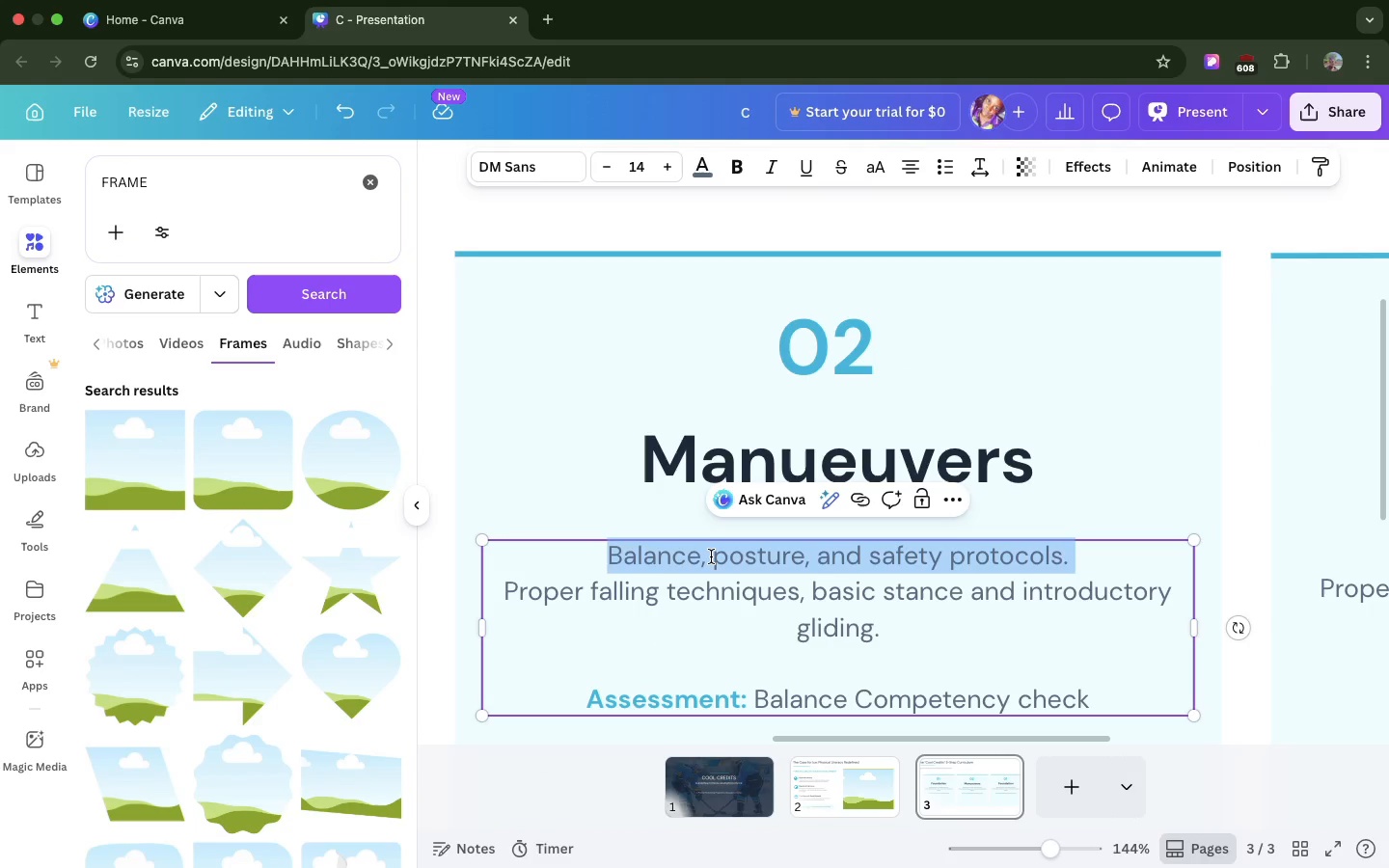 
triple_click([711, 556])
 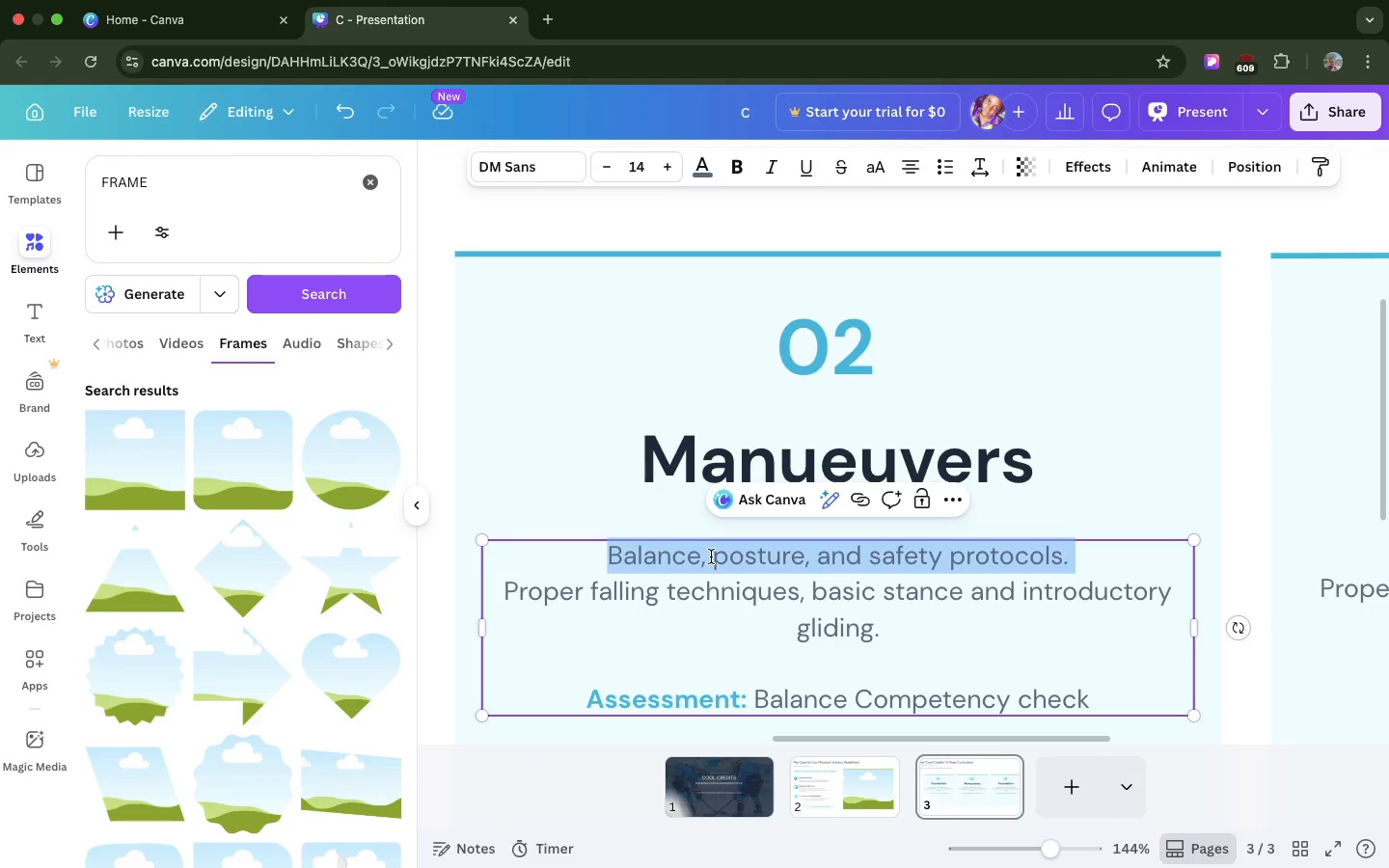 
triple_click([711, 556])
 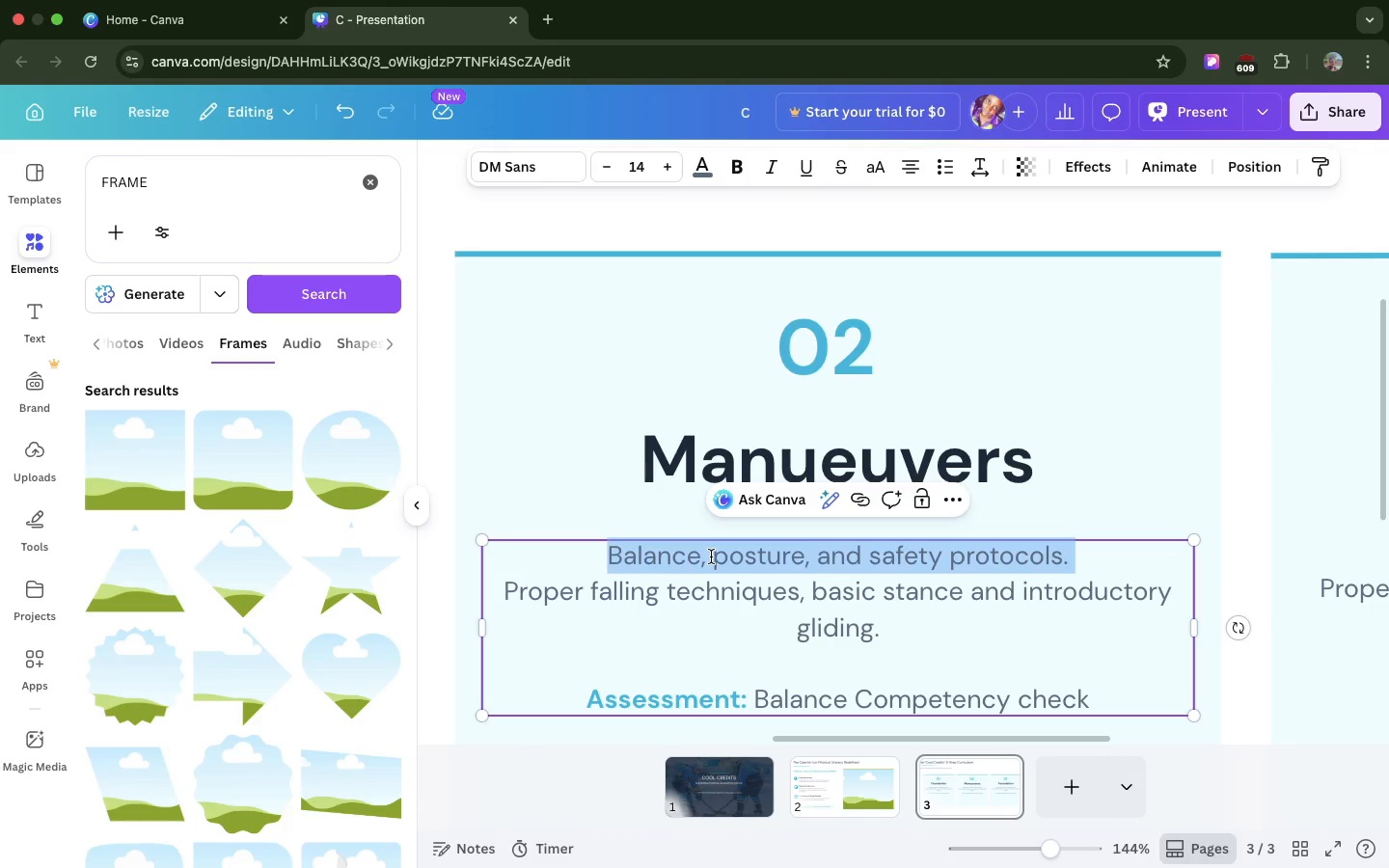 
triple_click([711, 556])
 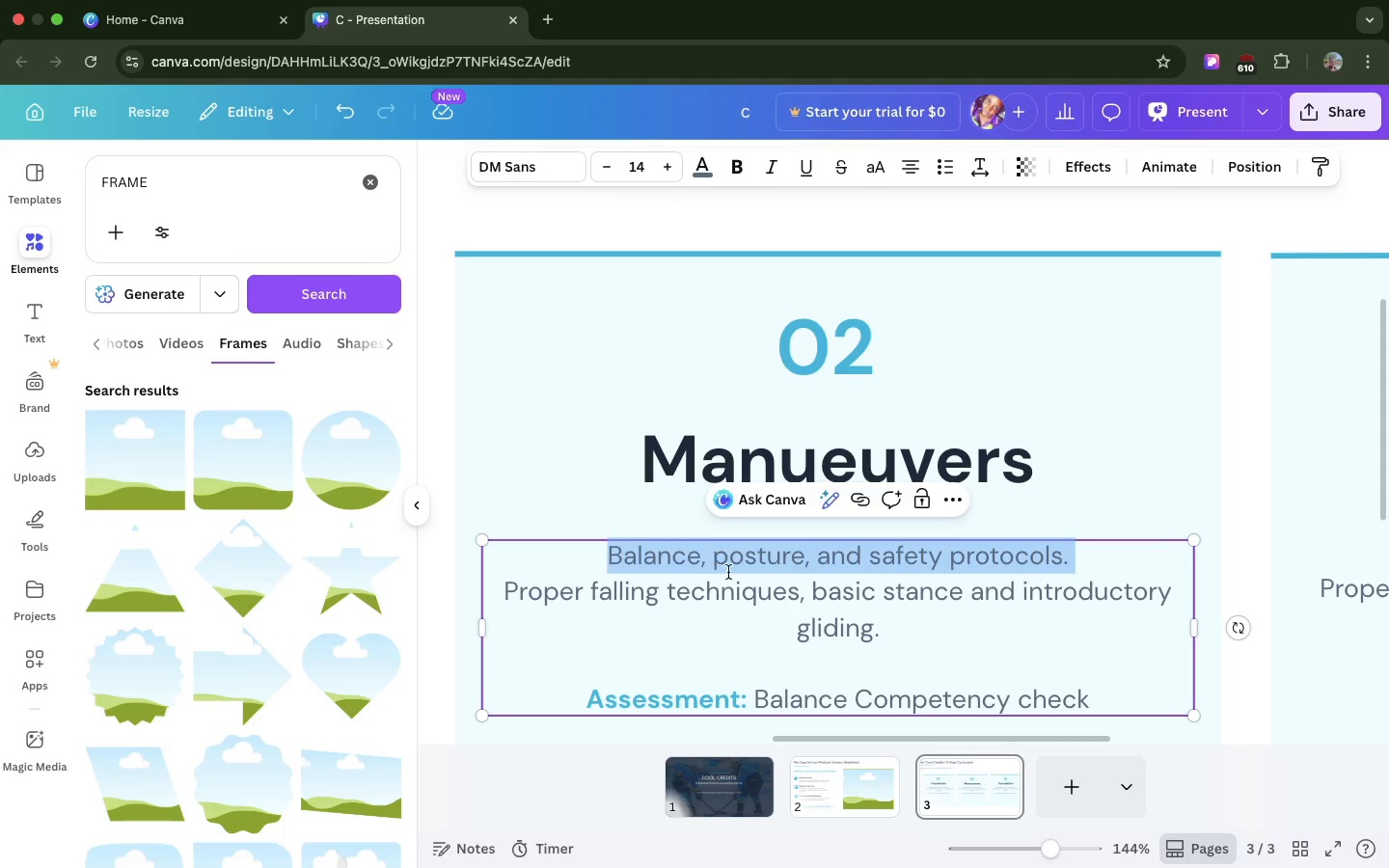 
wait(6.77)
 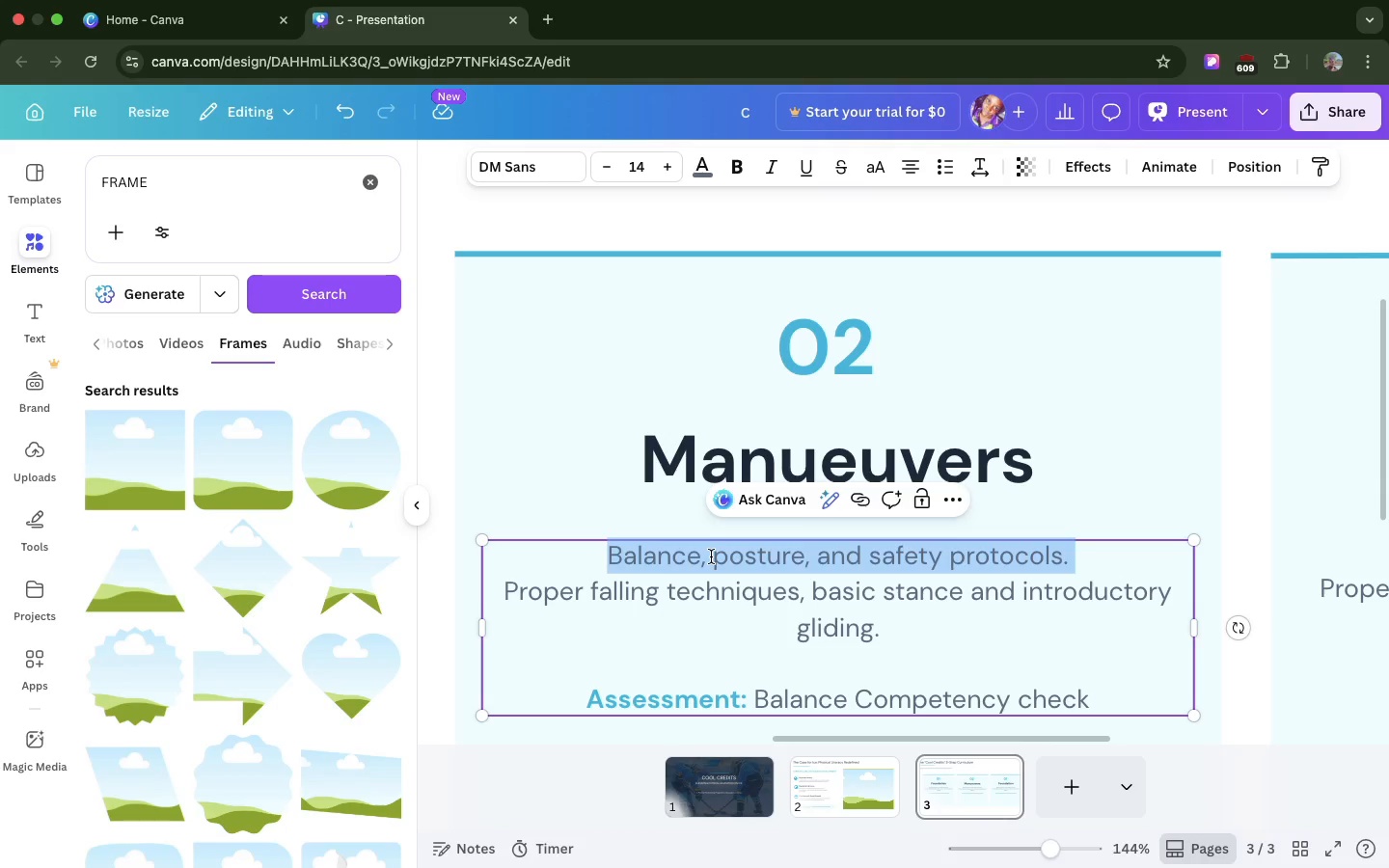 
left_click_drag(start_coordinate=[881, 637], to_coordinate=[611, 551])
 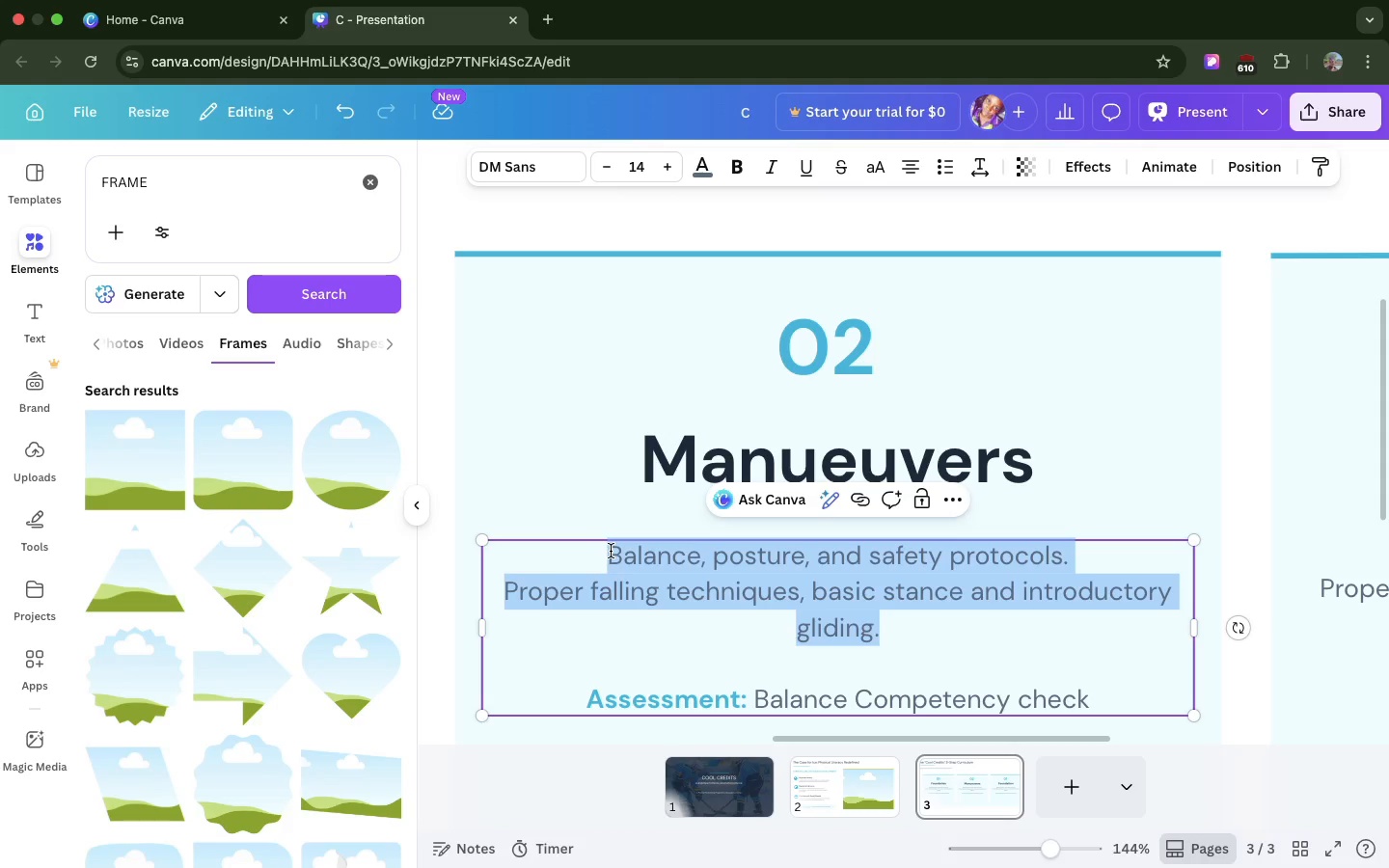 
type(Forward and backward skating.)
key(Backspace)
type(, controlled stopping, ad traditioal)
 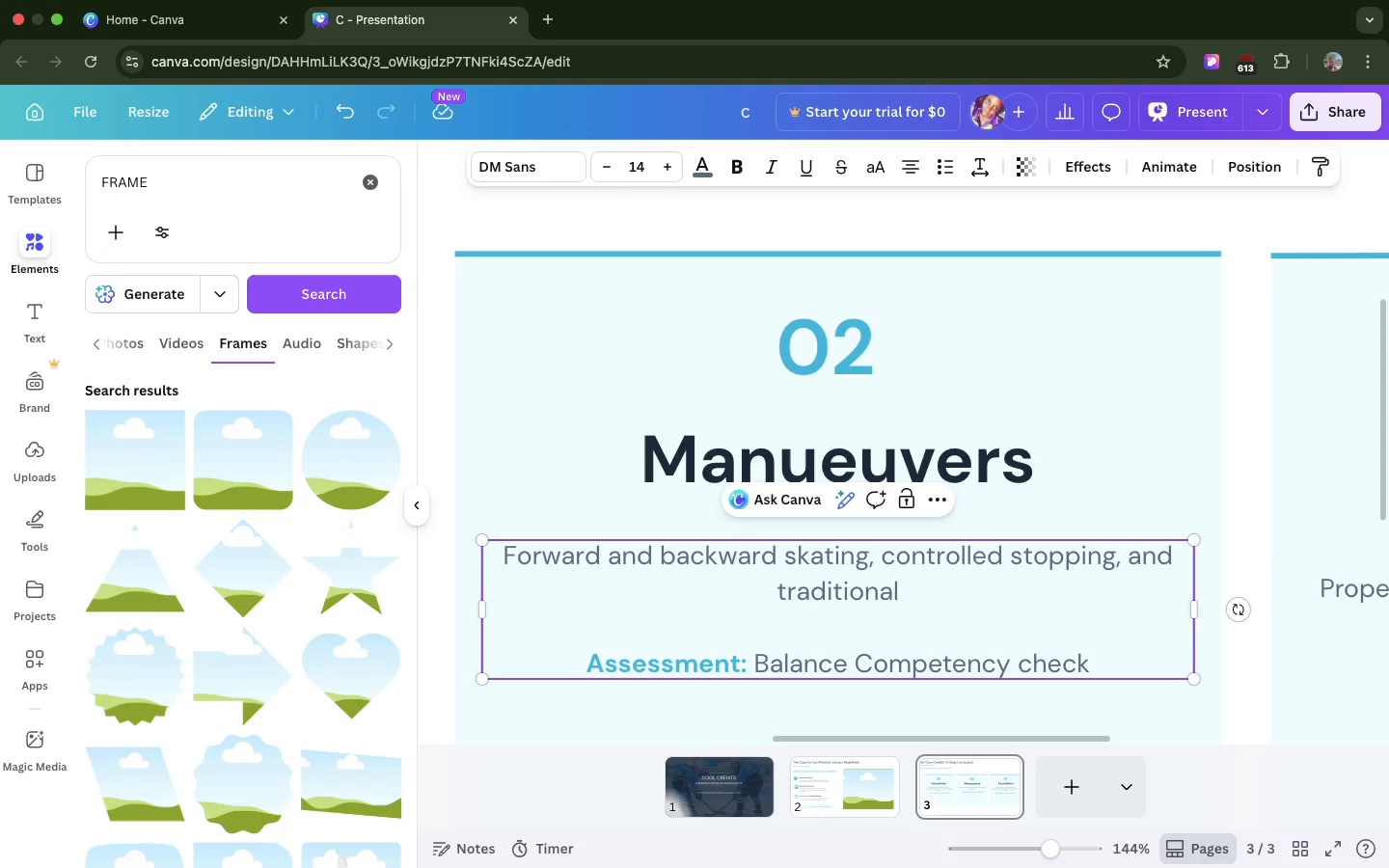 
wait(5.31)
 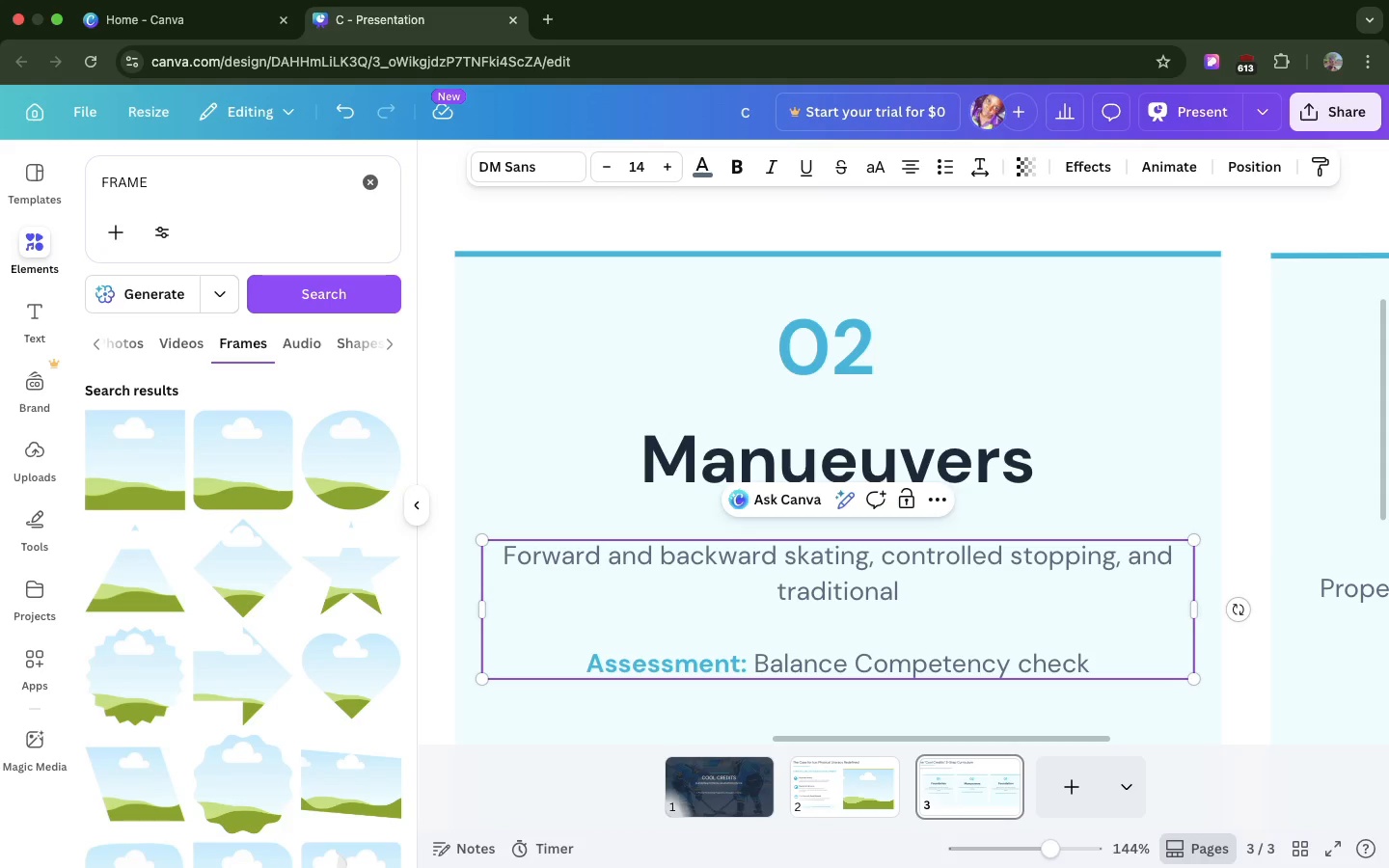 
key(Backspace)
key(Backspace)
key(Backspace)
key(Backspace)
key(Backspace)
key(Backspace)
key(Backspace)
key(Backspace)
key(Backspace)
key(Backspace)
key(Backspace)
type(directional)
 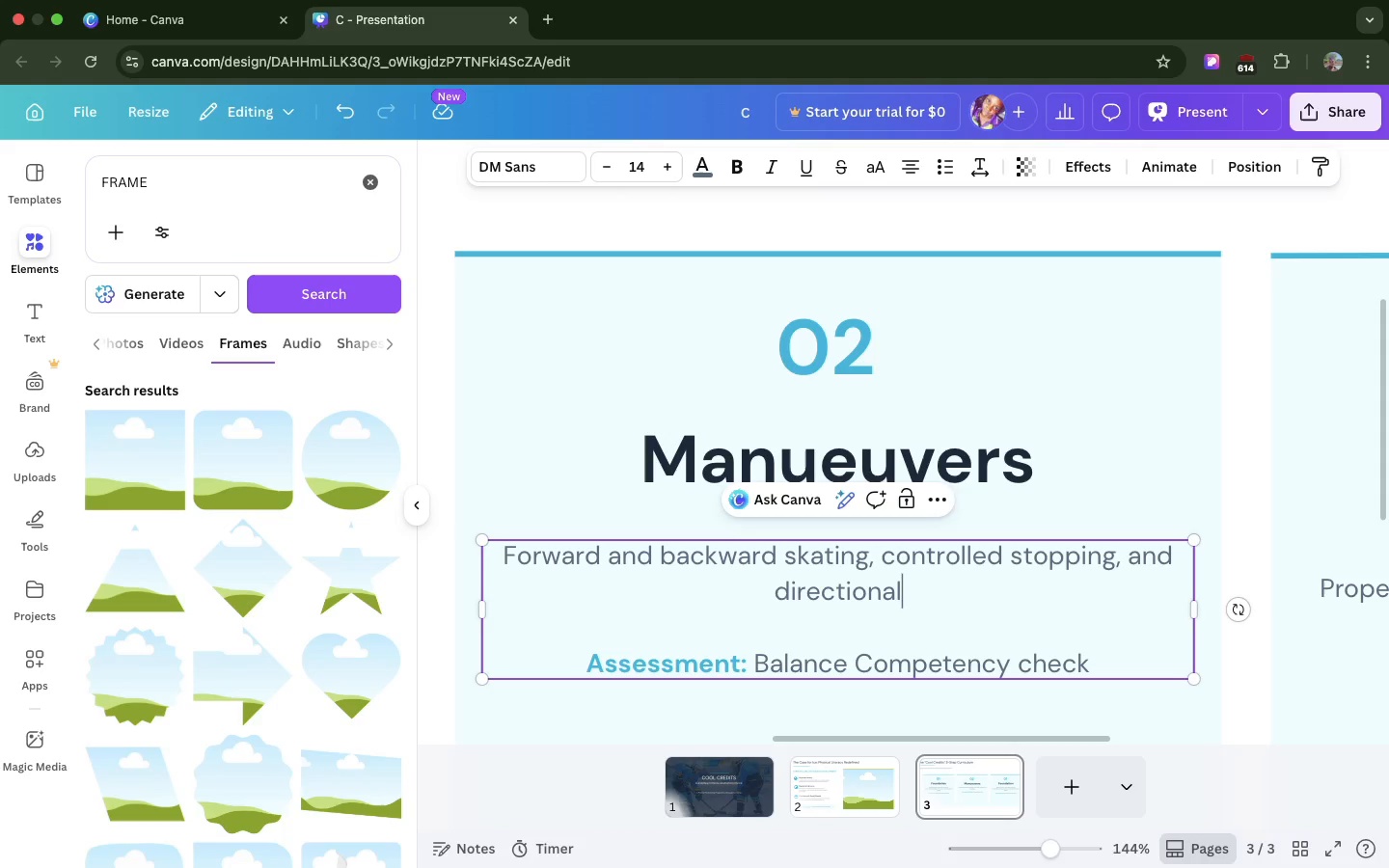 
wait(6.52)
 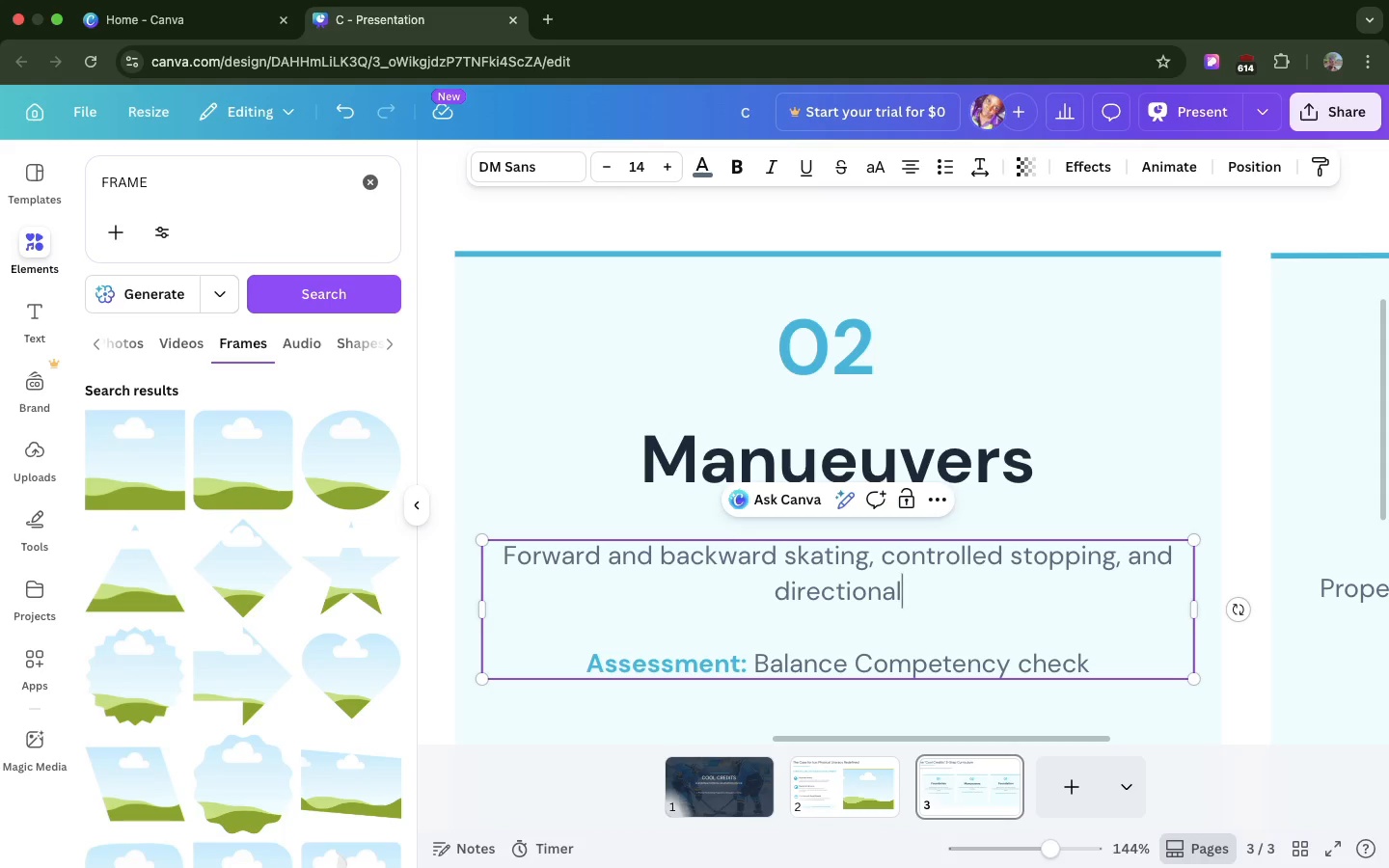 
type( changes. Edge work and apeed)
 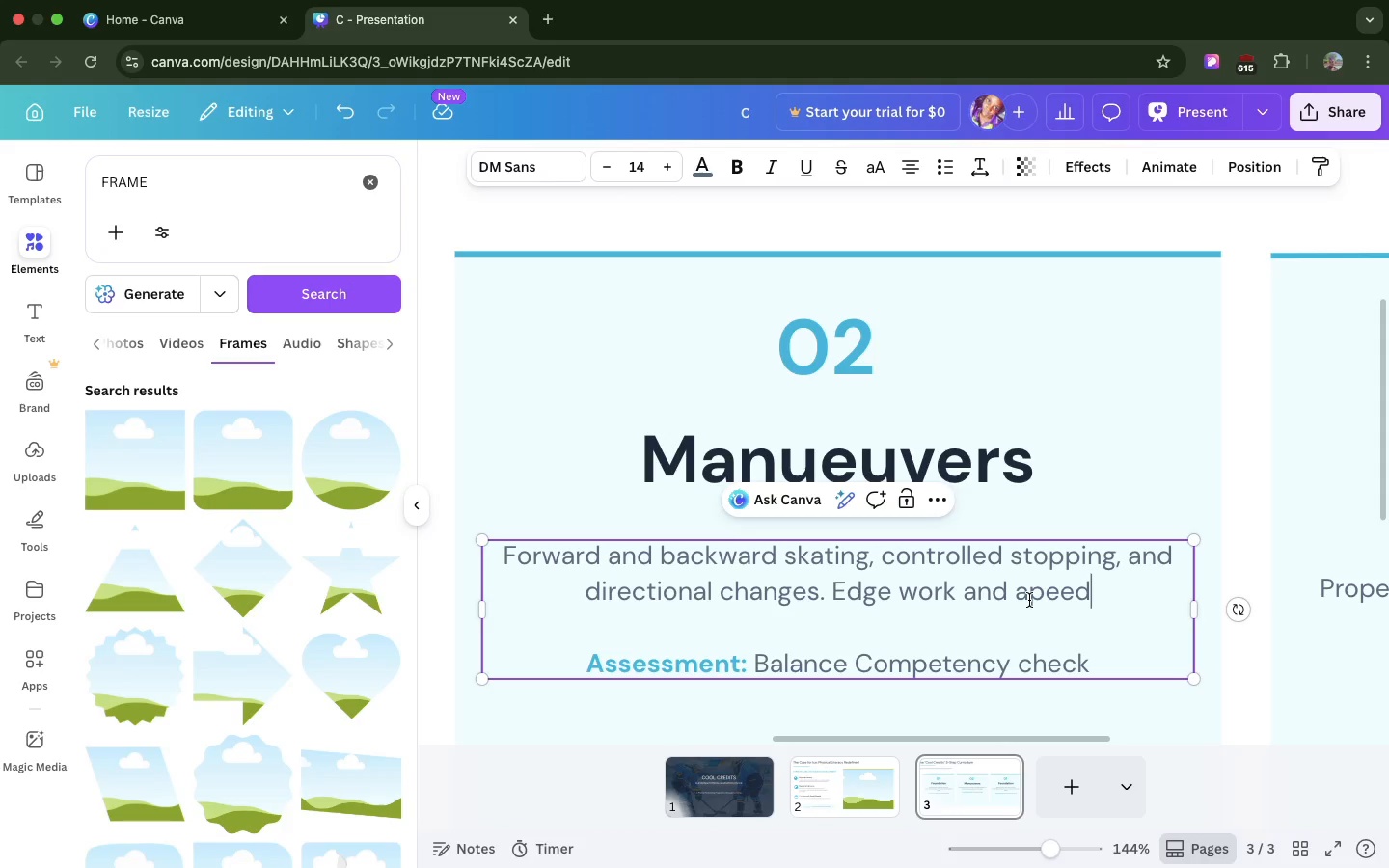 
left_click([1029, 600])
 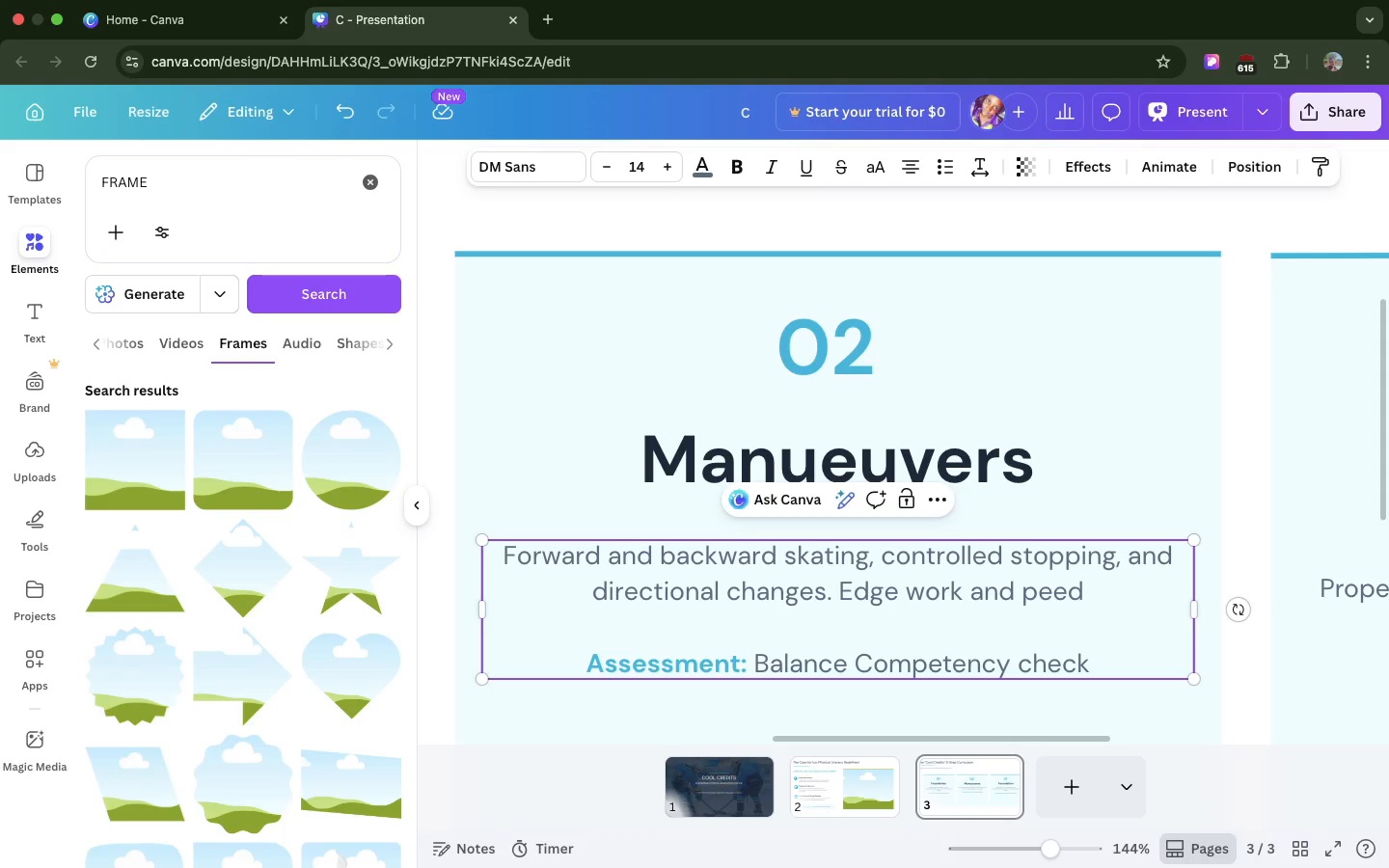 
key(Backspace)
 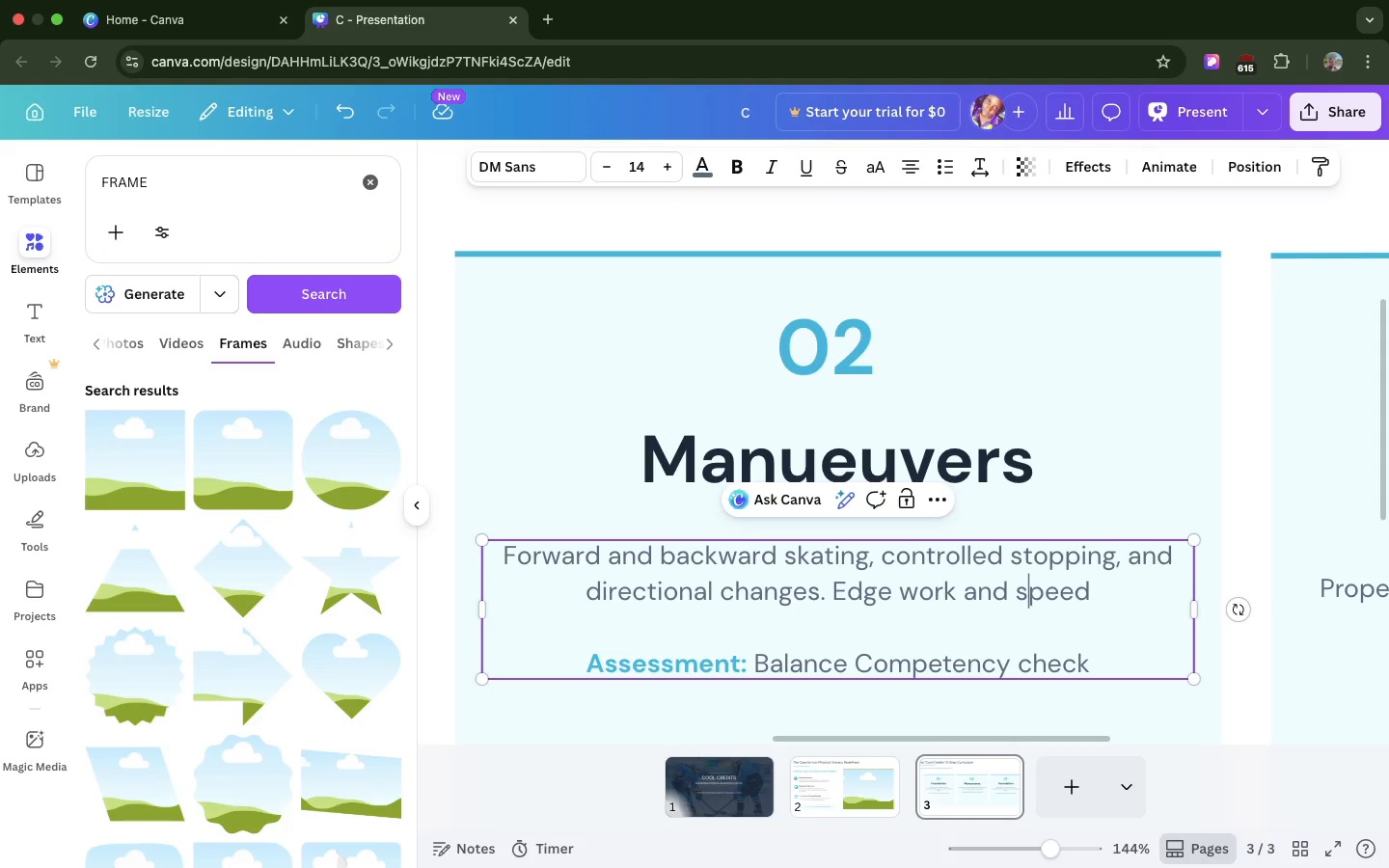 
key(S)
 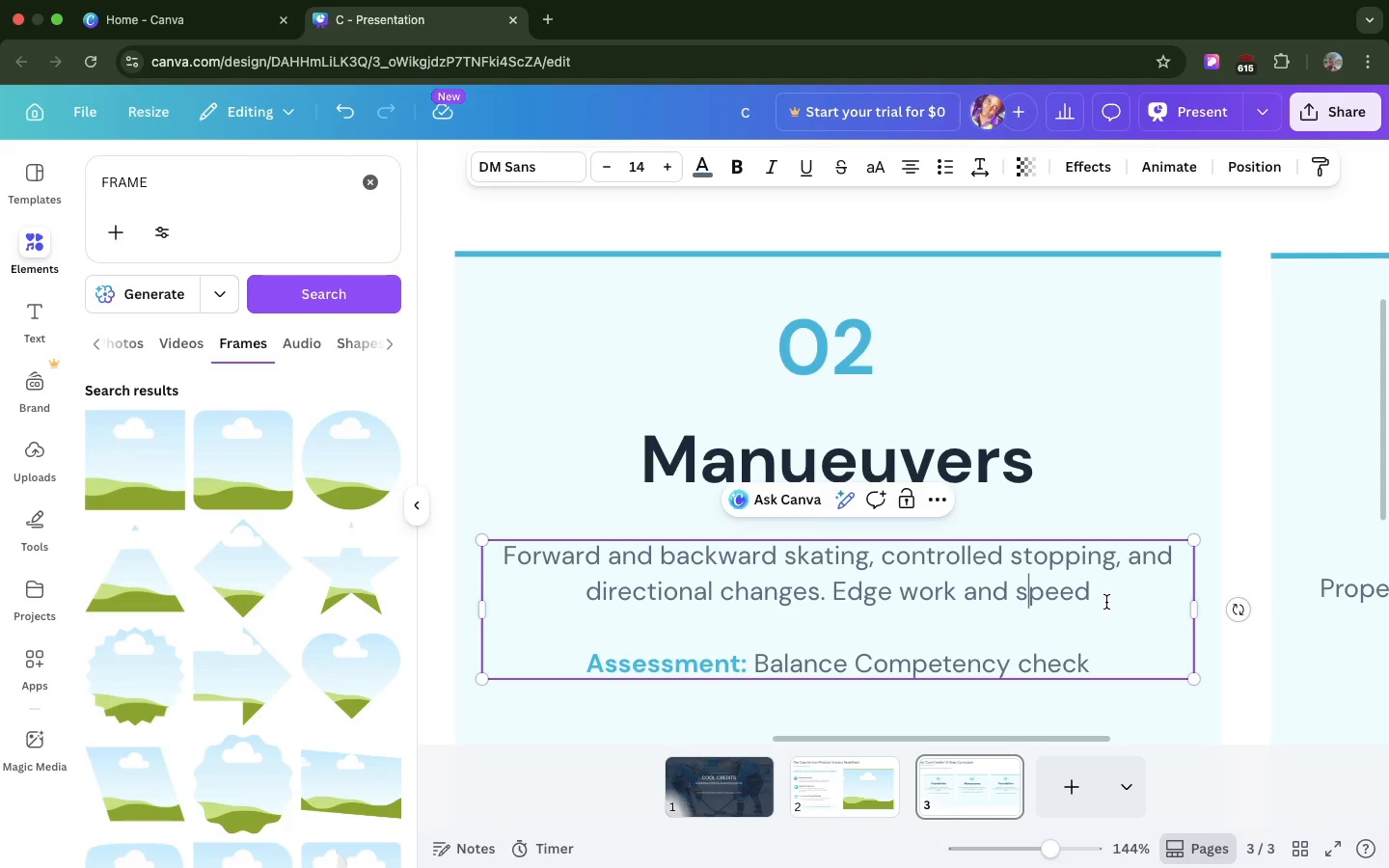 
right_click([1106, 602])
 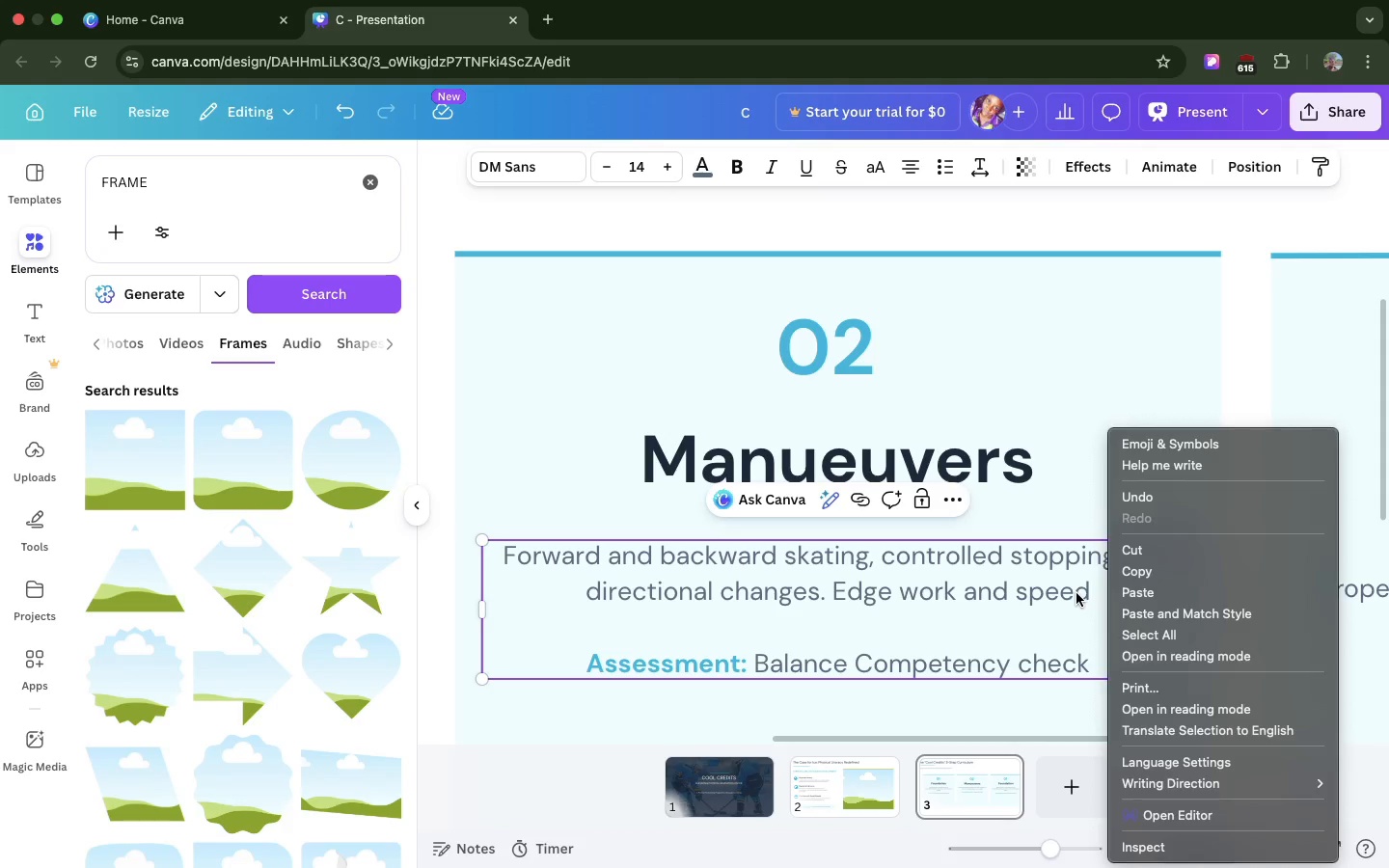 
left_click([1076, 593])
 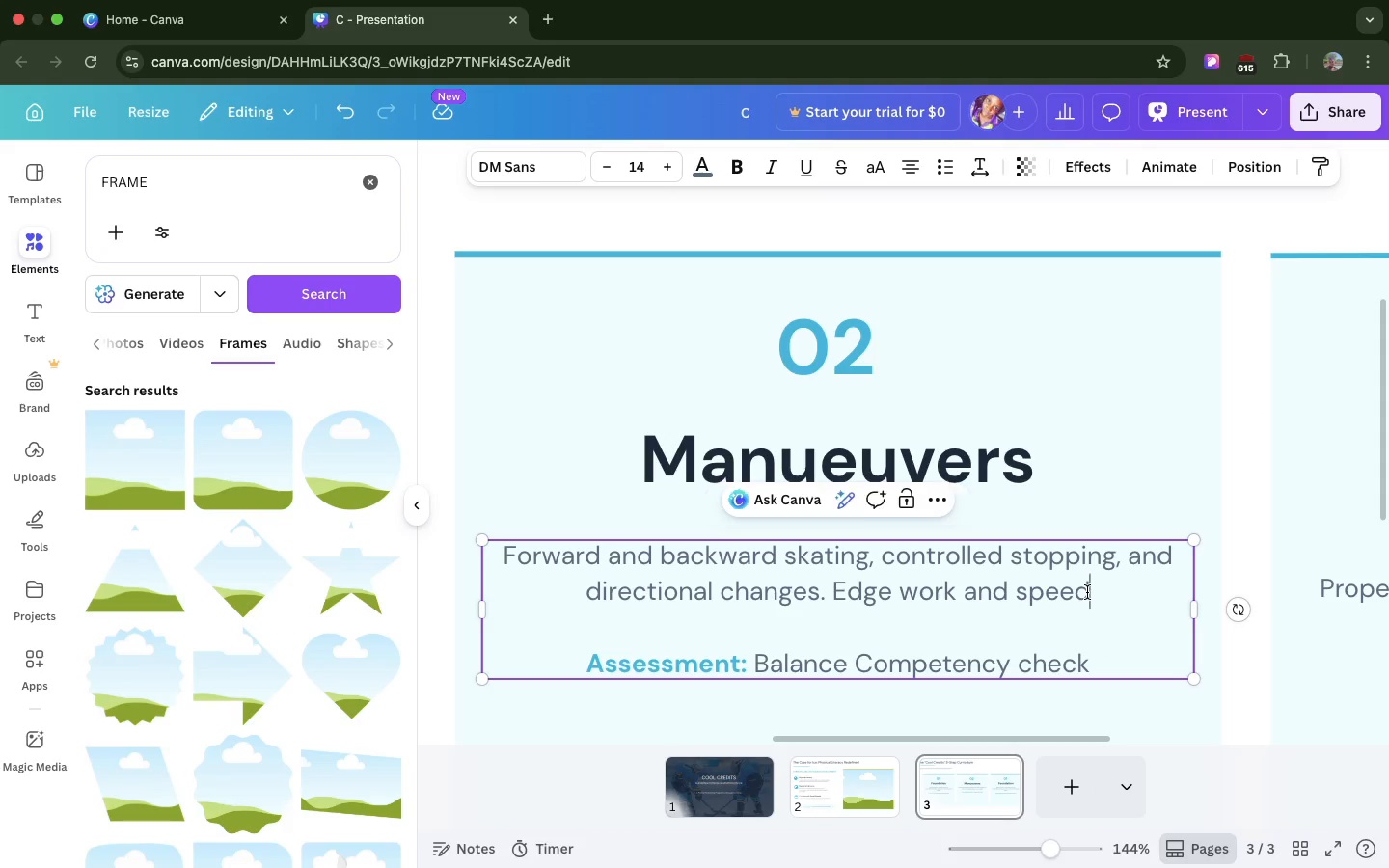 
left_click([1087, 592])
 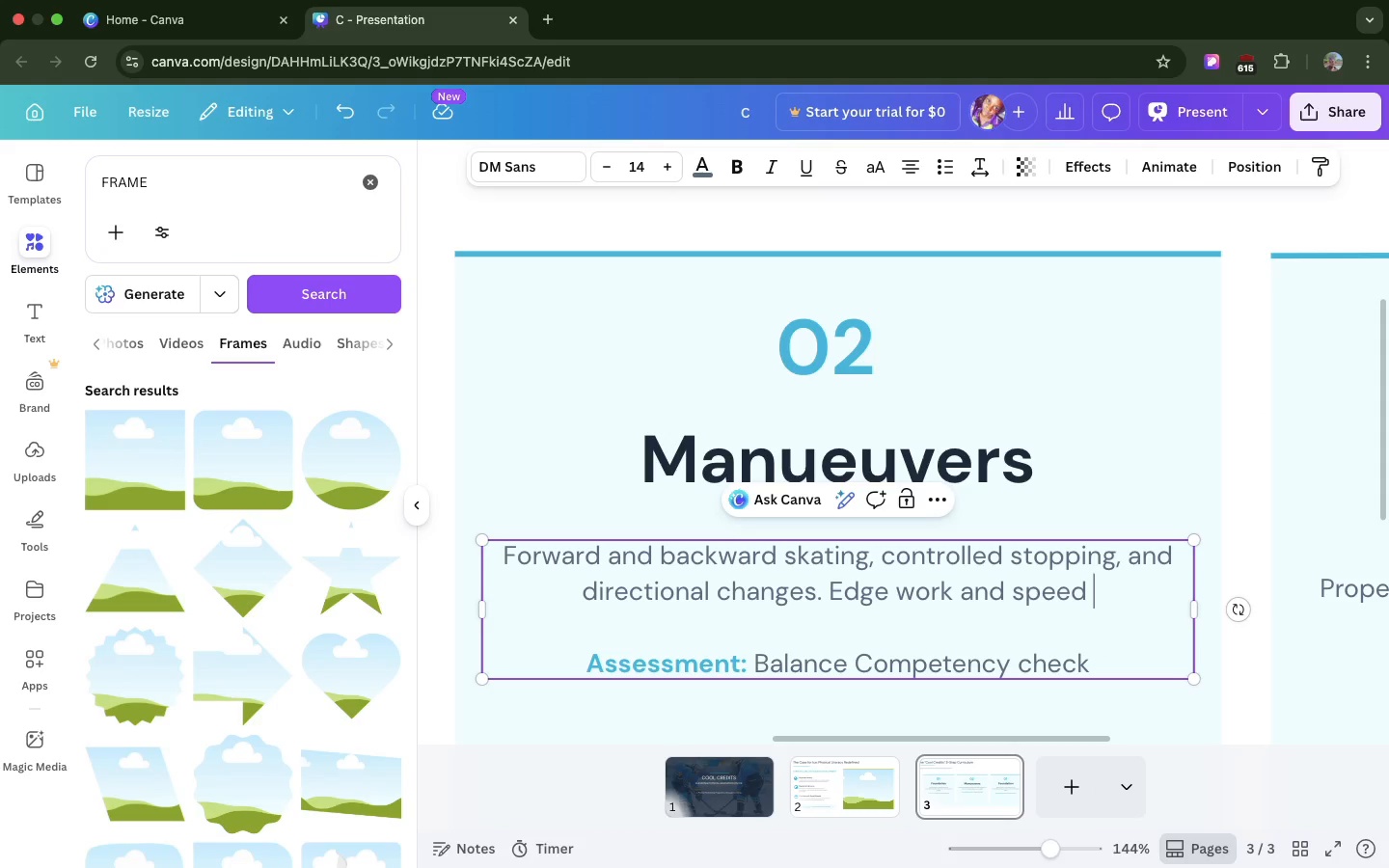 
type( controol)
key(Backspace)
key(Backspace)
type(l)
 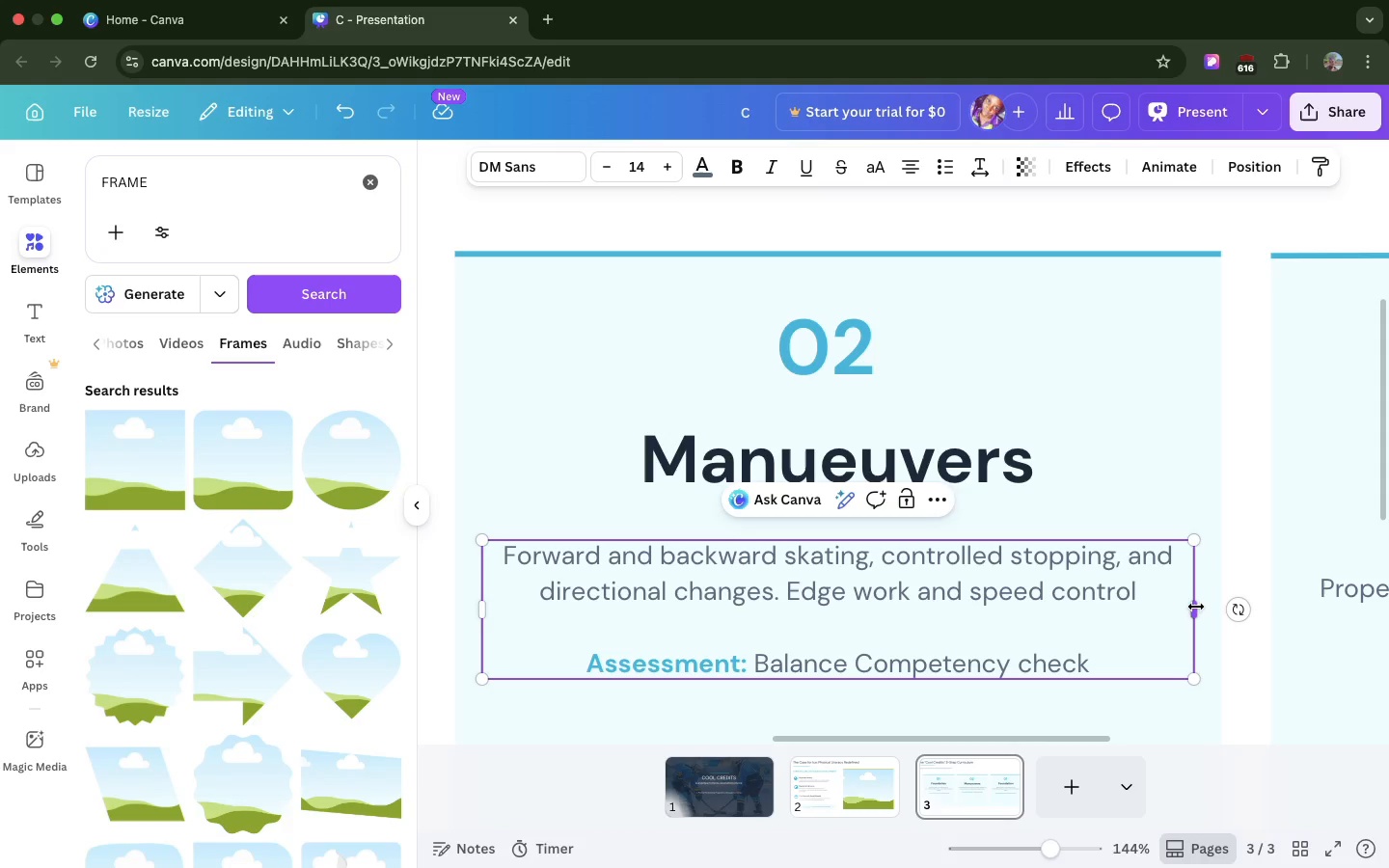 
left_click_drag(start_coordinate=[1196, 606], to_coordinate=[1085, 606])
 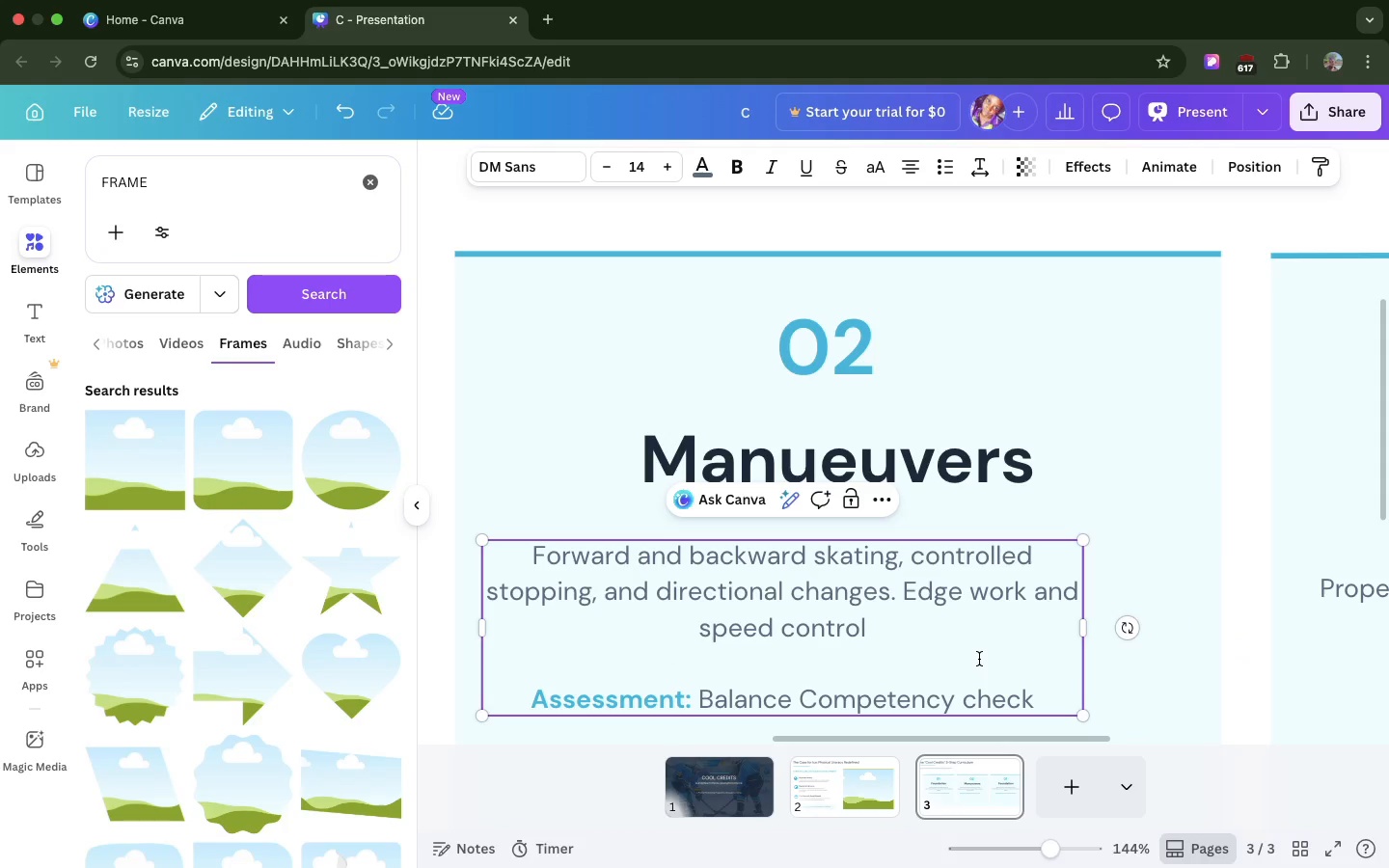 
left_click([979, 659])
 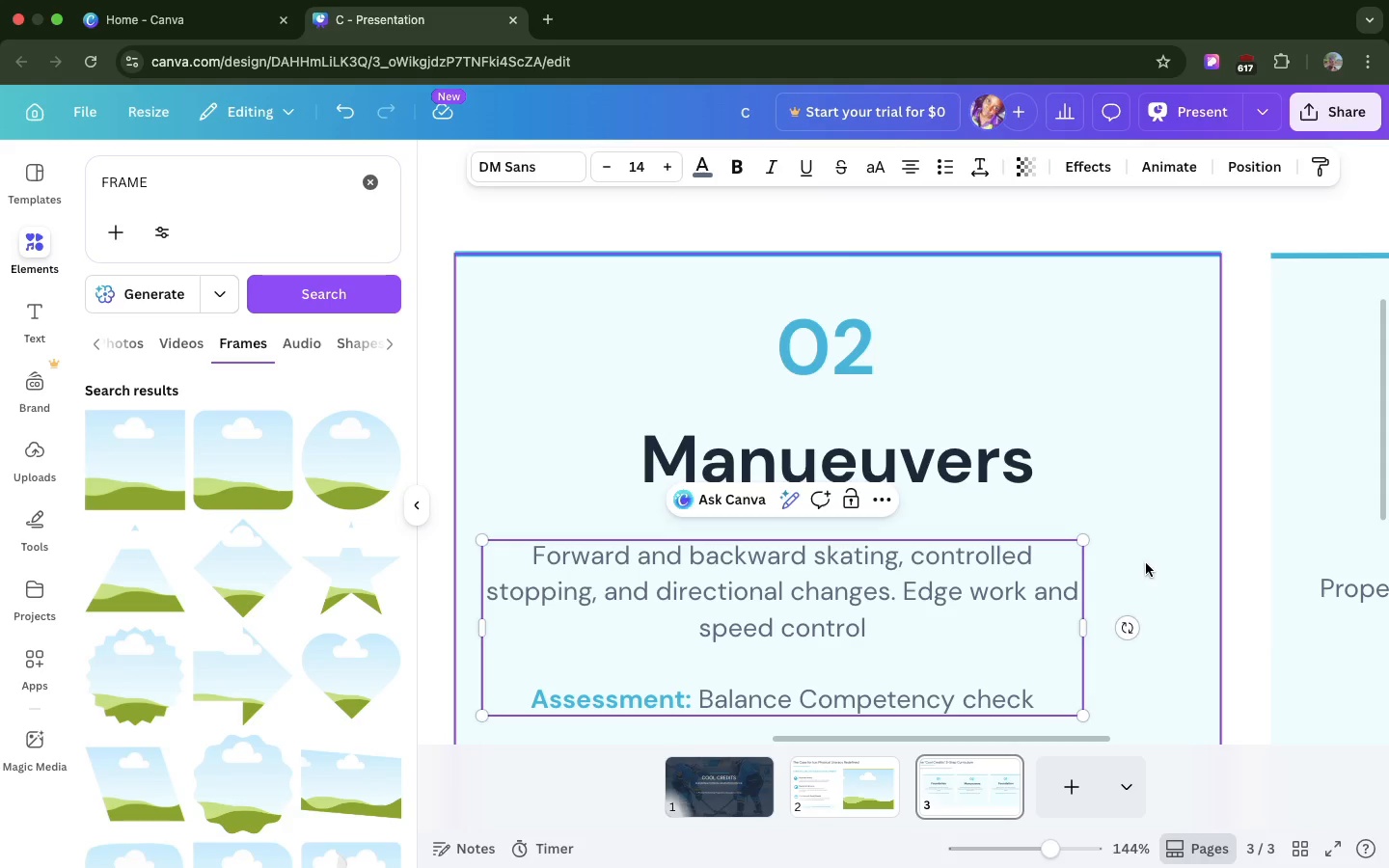 
left_click([1146, 563])
 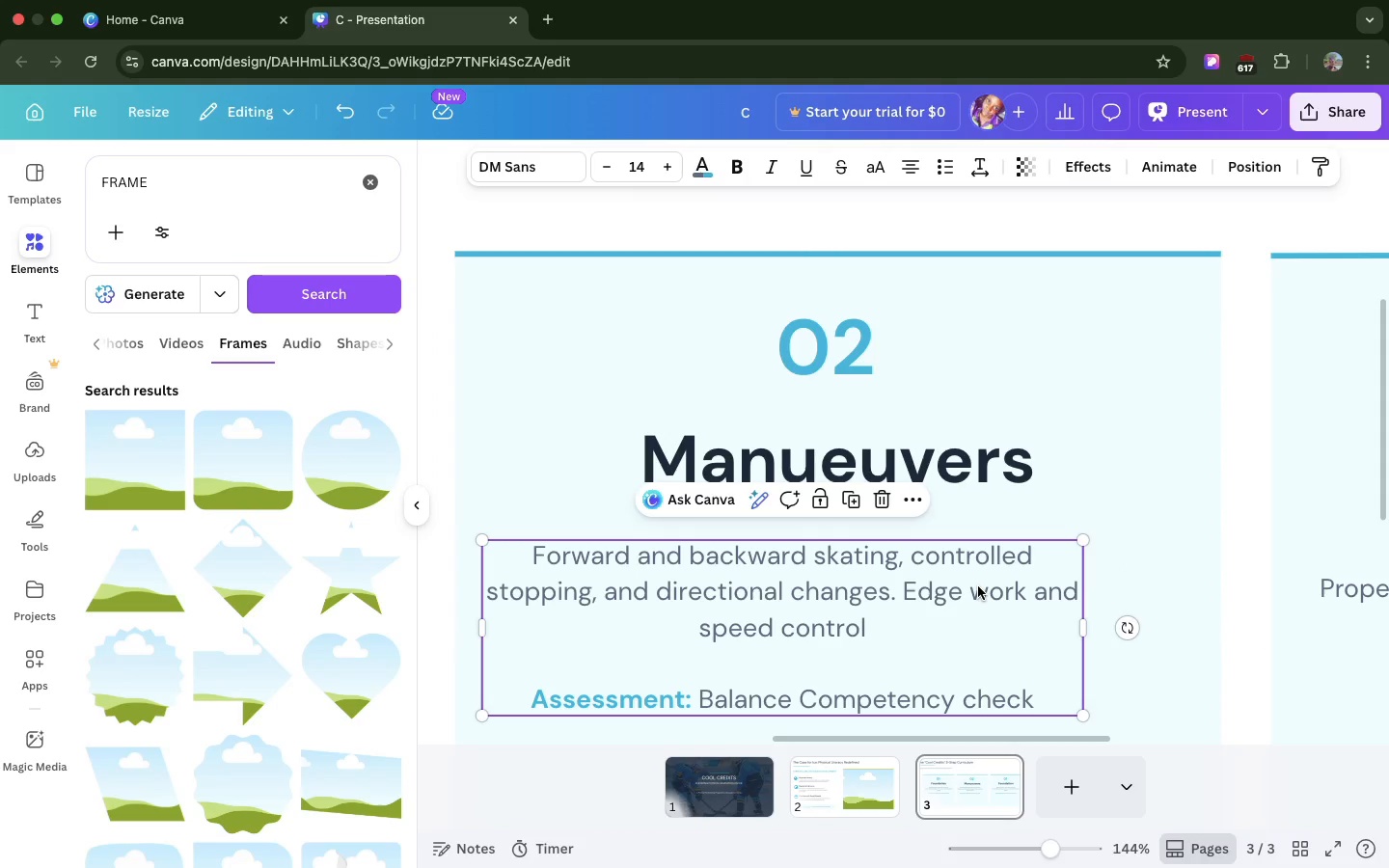 
left_click_drag(start_coordinate=[978, 586], to_coordinate=[1025, 592])
 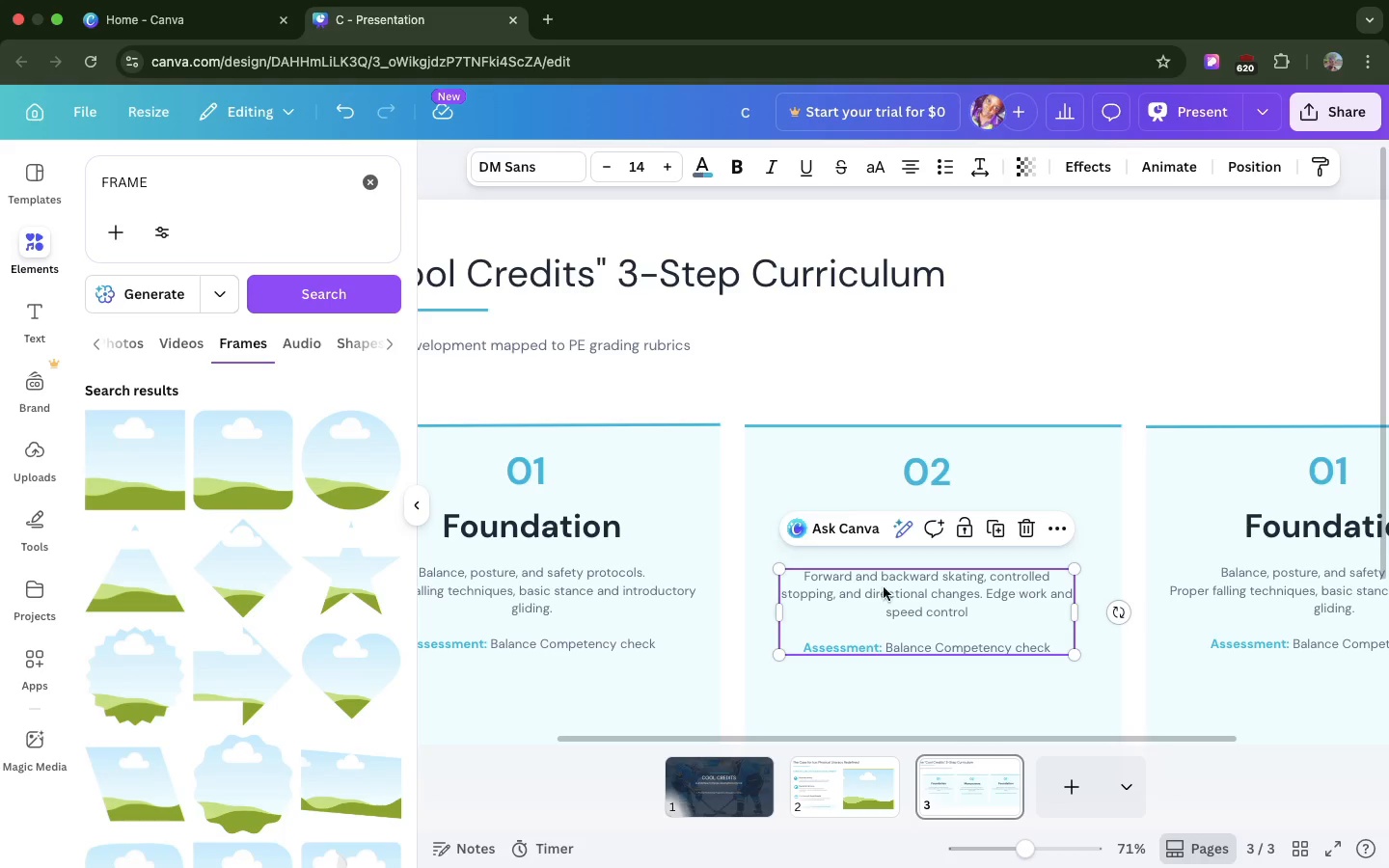 
wait(5.2)
 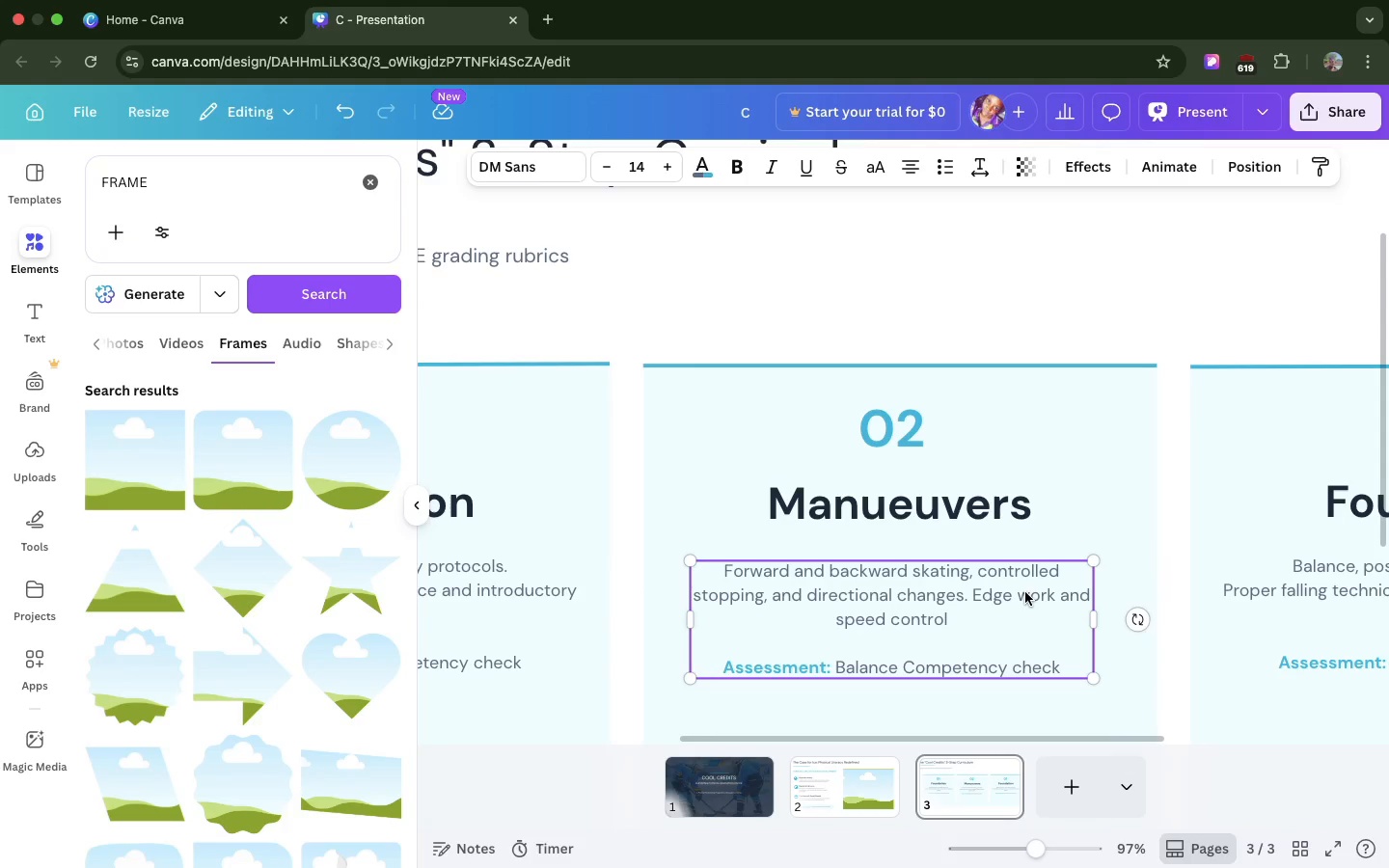 
double_click([672, 582])
 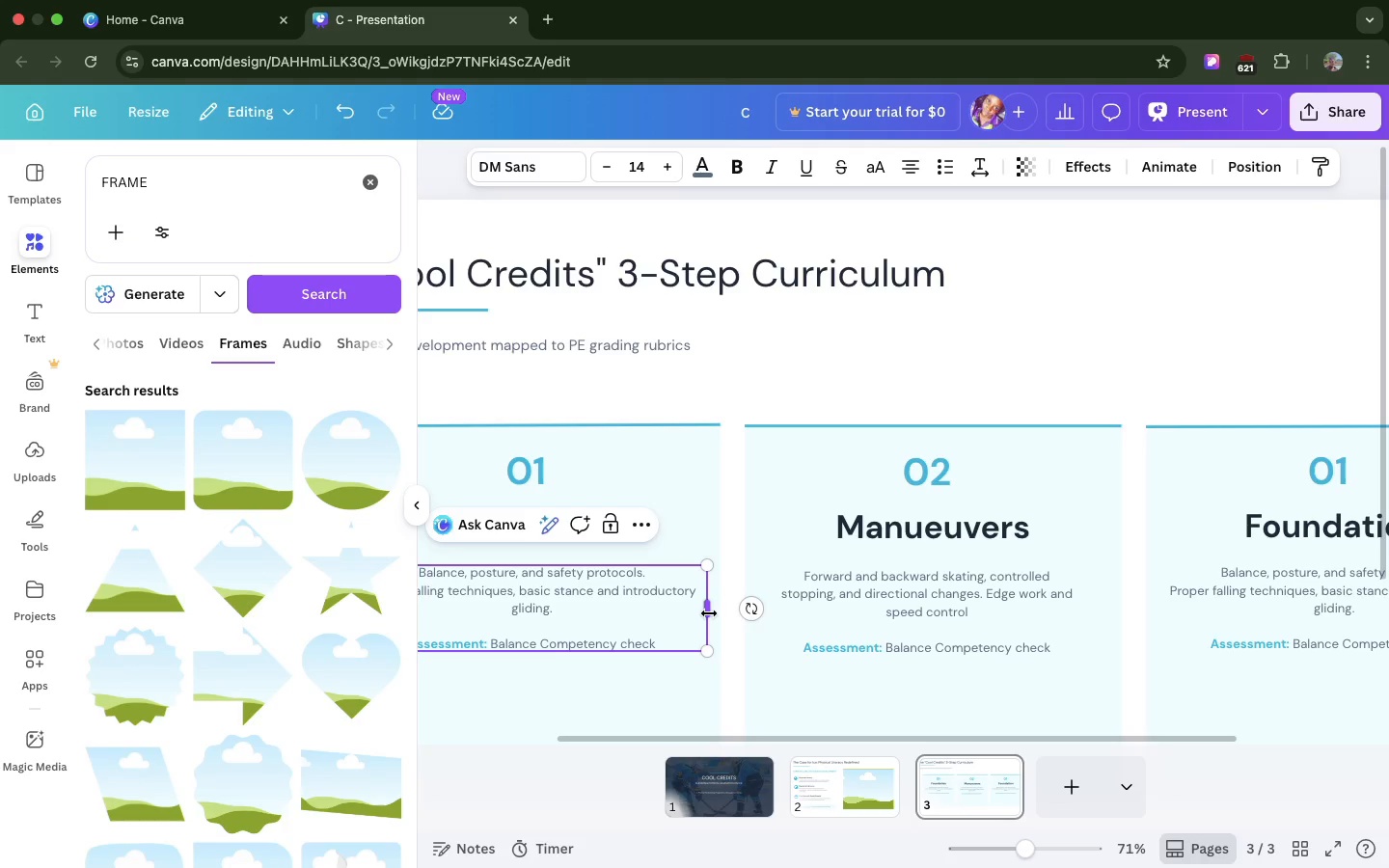 
left_click_drag(start_coordinate=[709, 613], to_coordinate=[682, 613])
 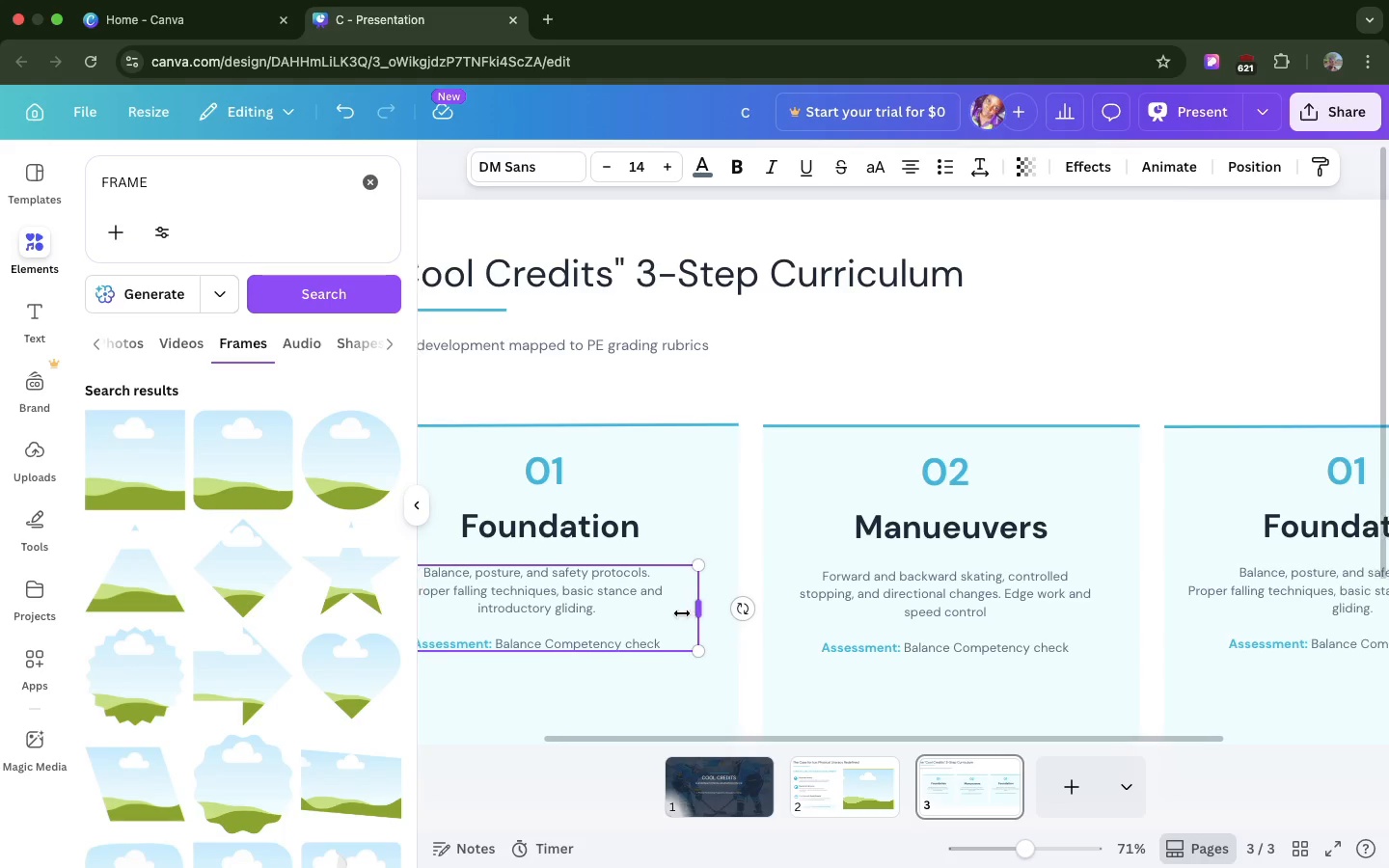 
scroll: coordinate [682, 613], scroll_direction: up, amount: 15.0
 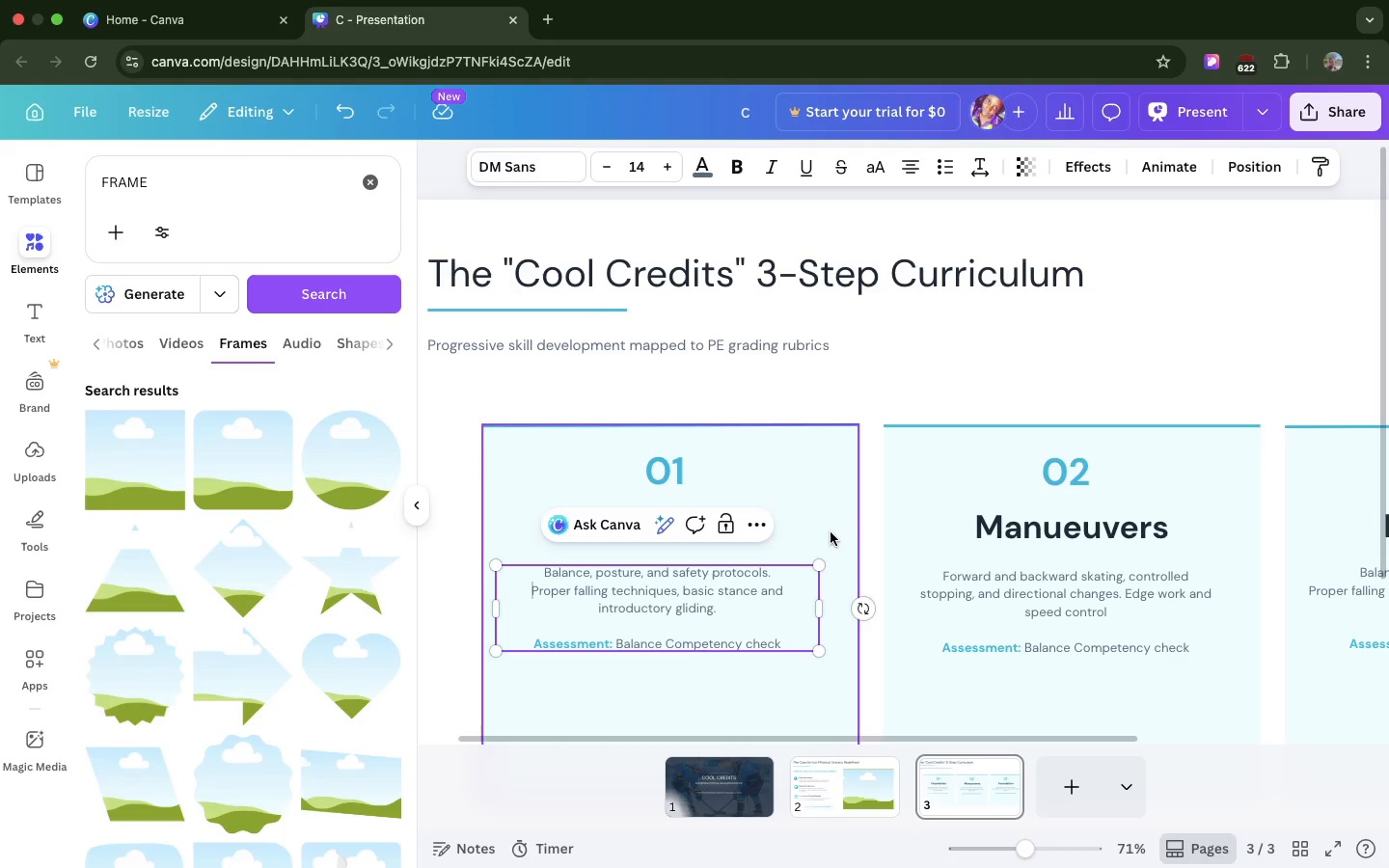 
left_click([831, 531])
 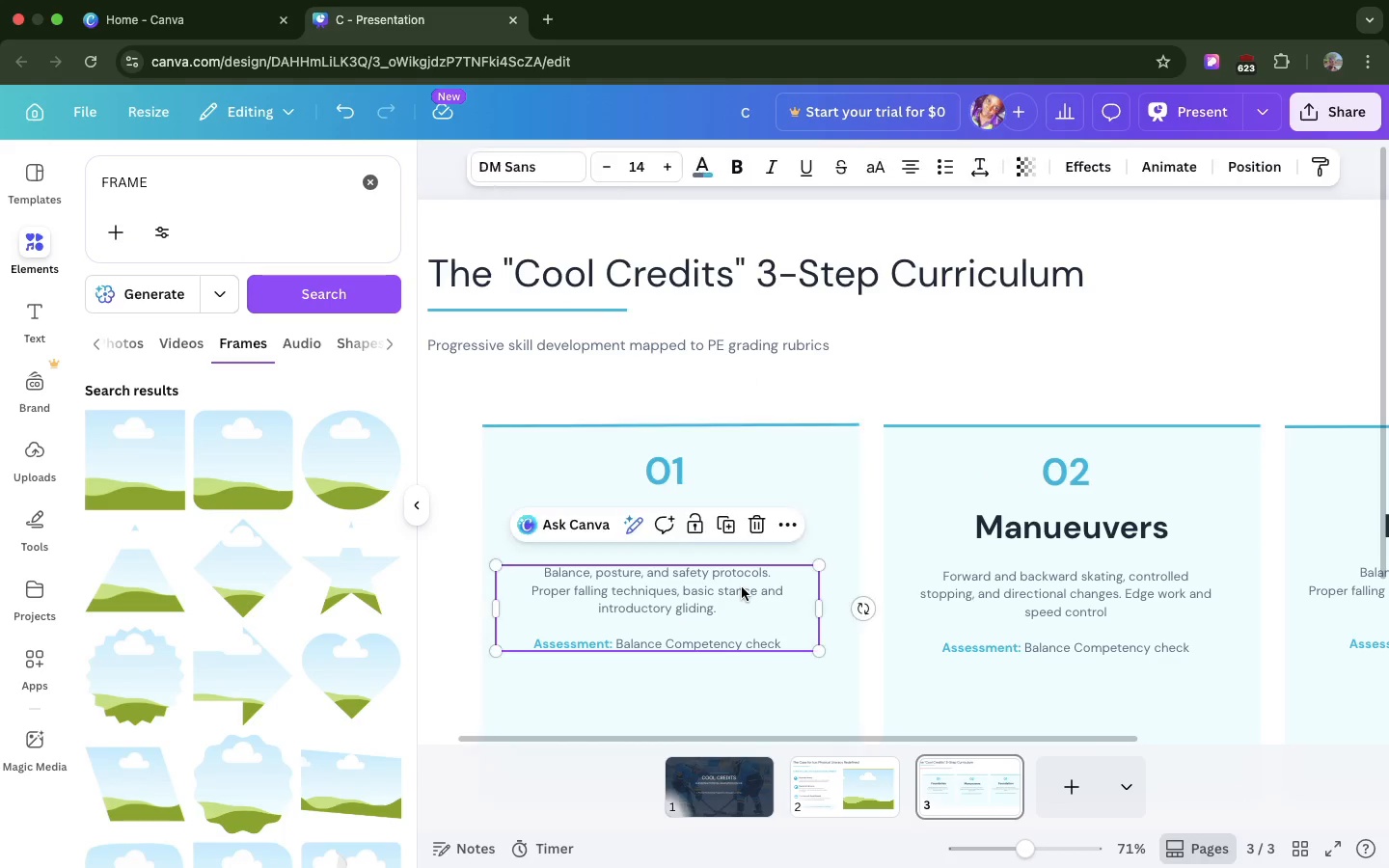 
left_click([742, 587])
 